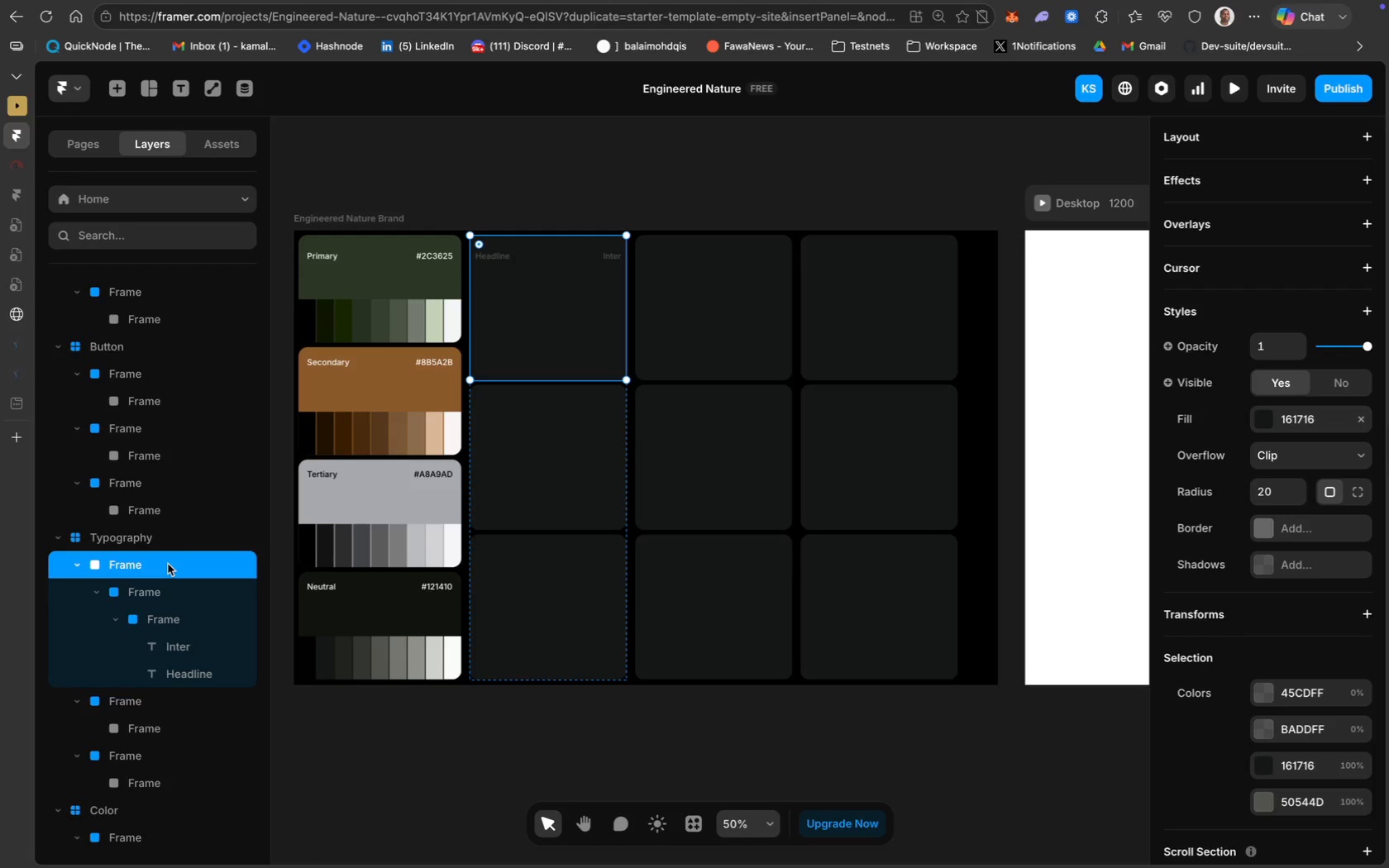 
hold_key(key=ShiftLeft, duration=8.71)
left_click([119, 700])
 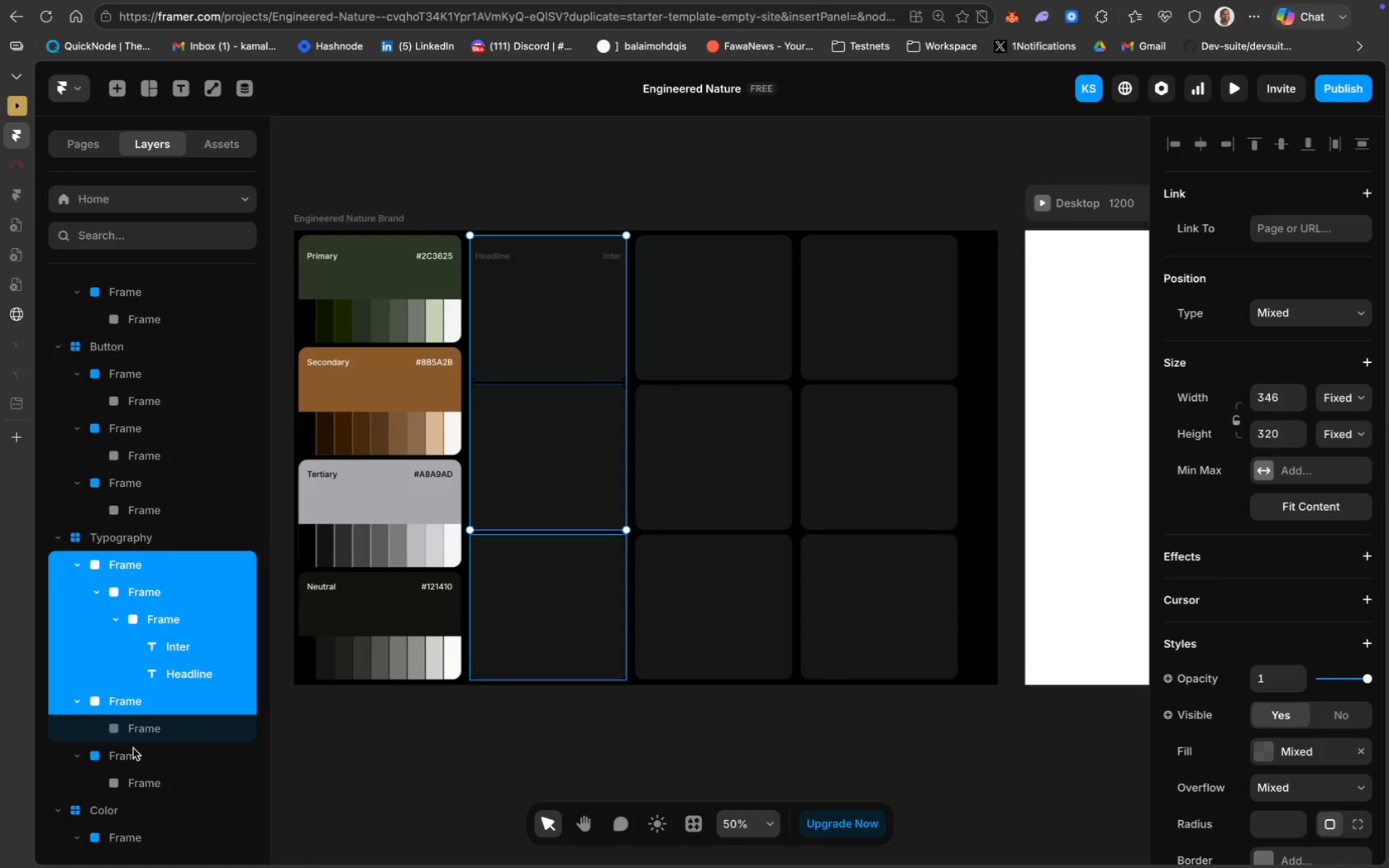 
left_click([138, 755])
 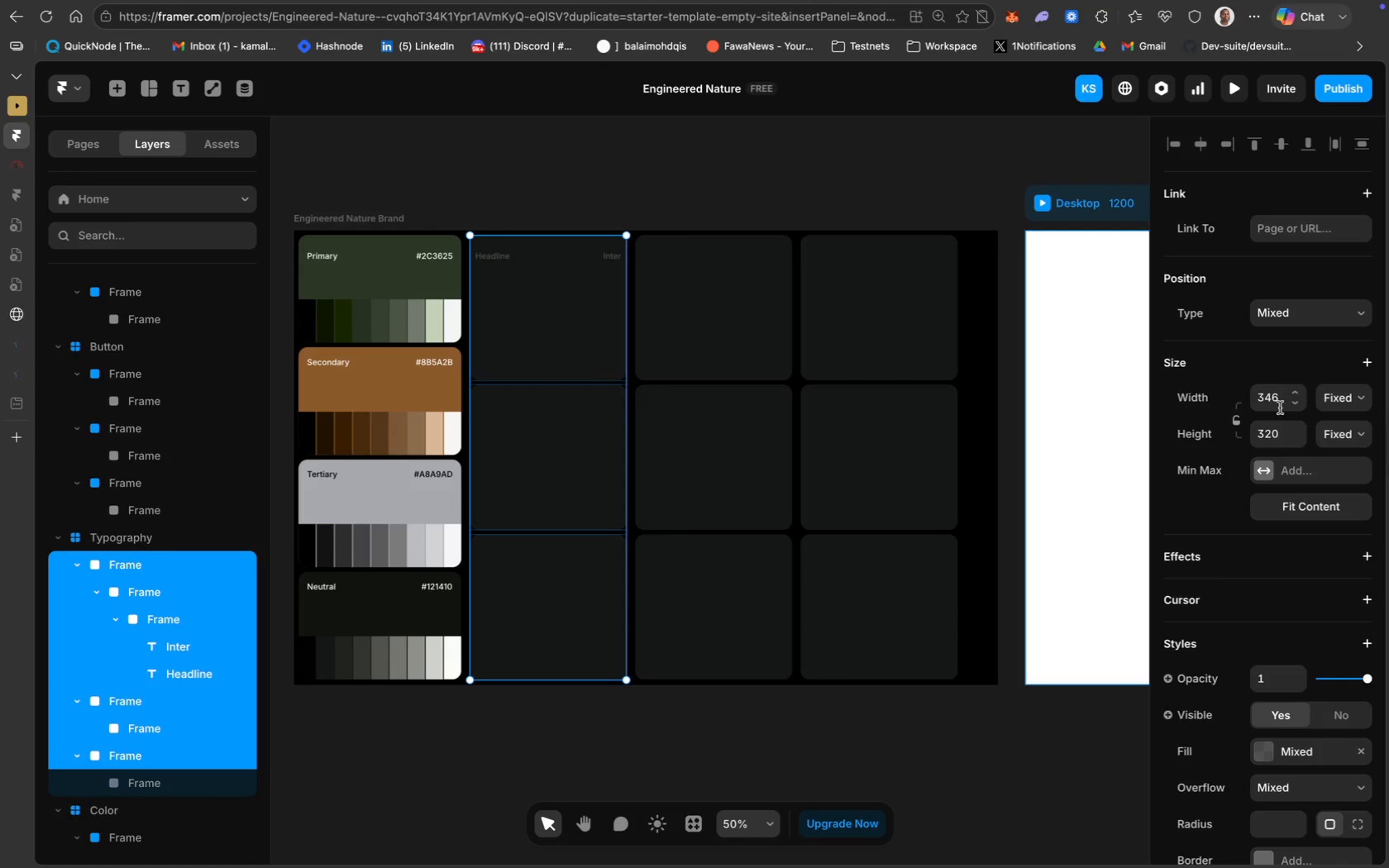 
left_click([1273, 395])
 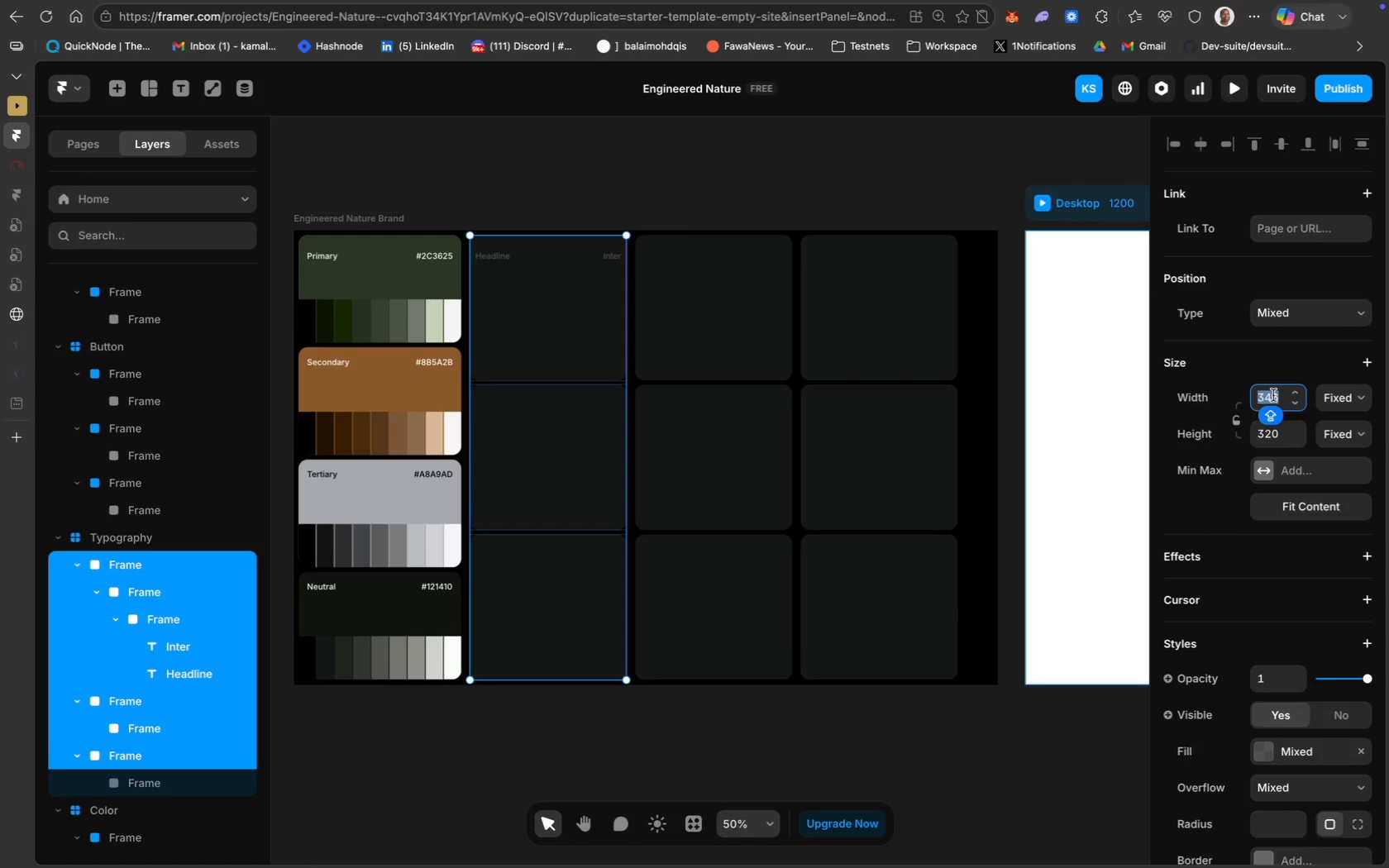 
type(358)
 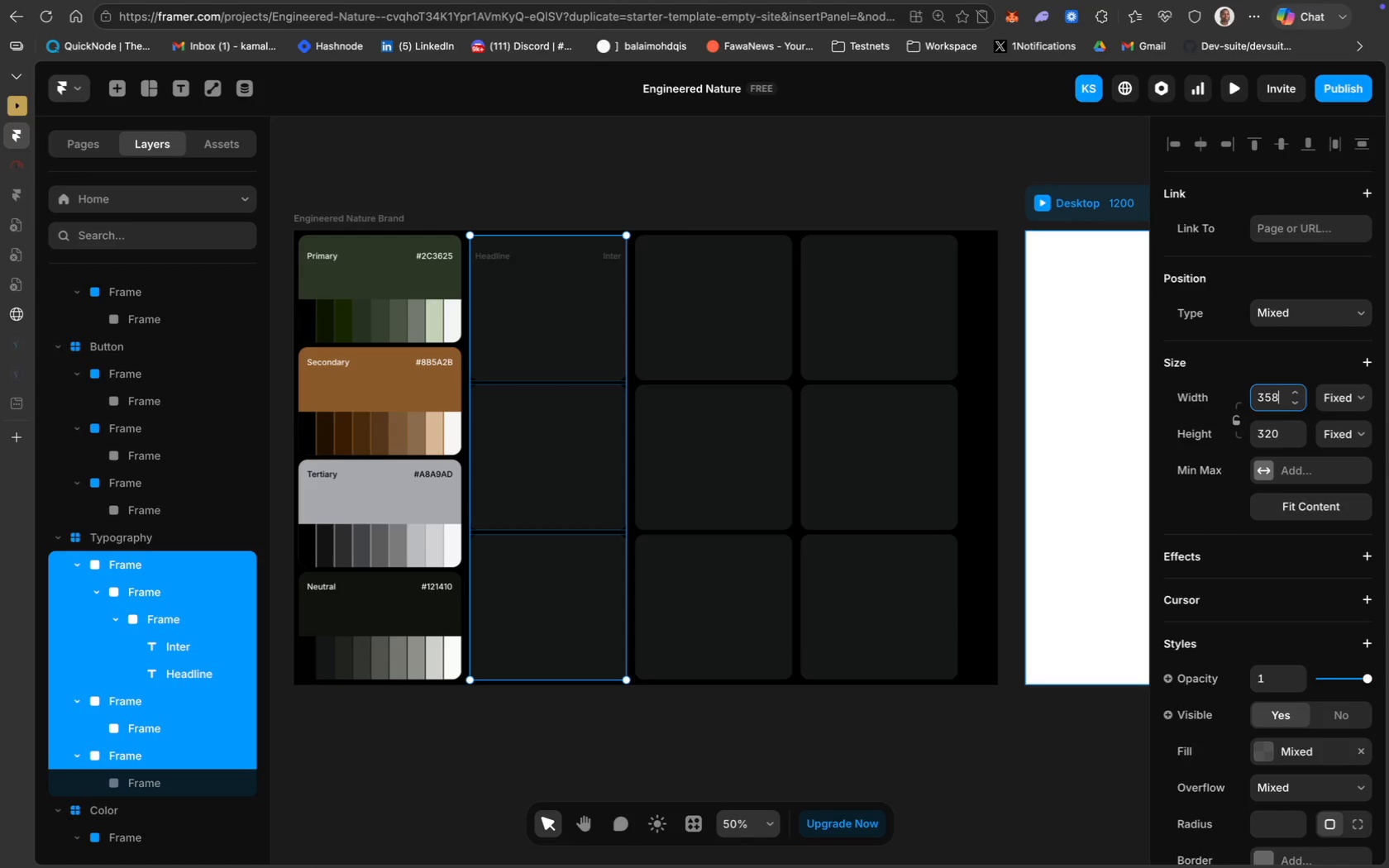 
key(Enter)
 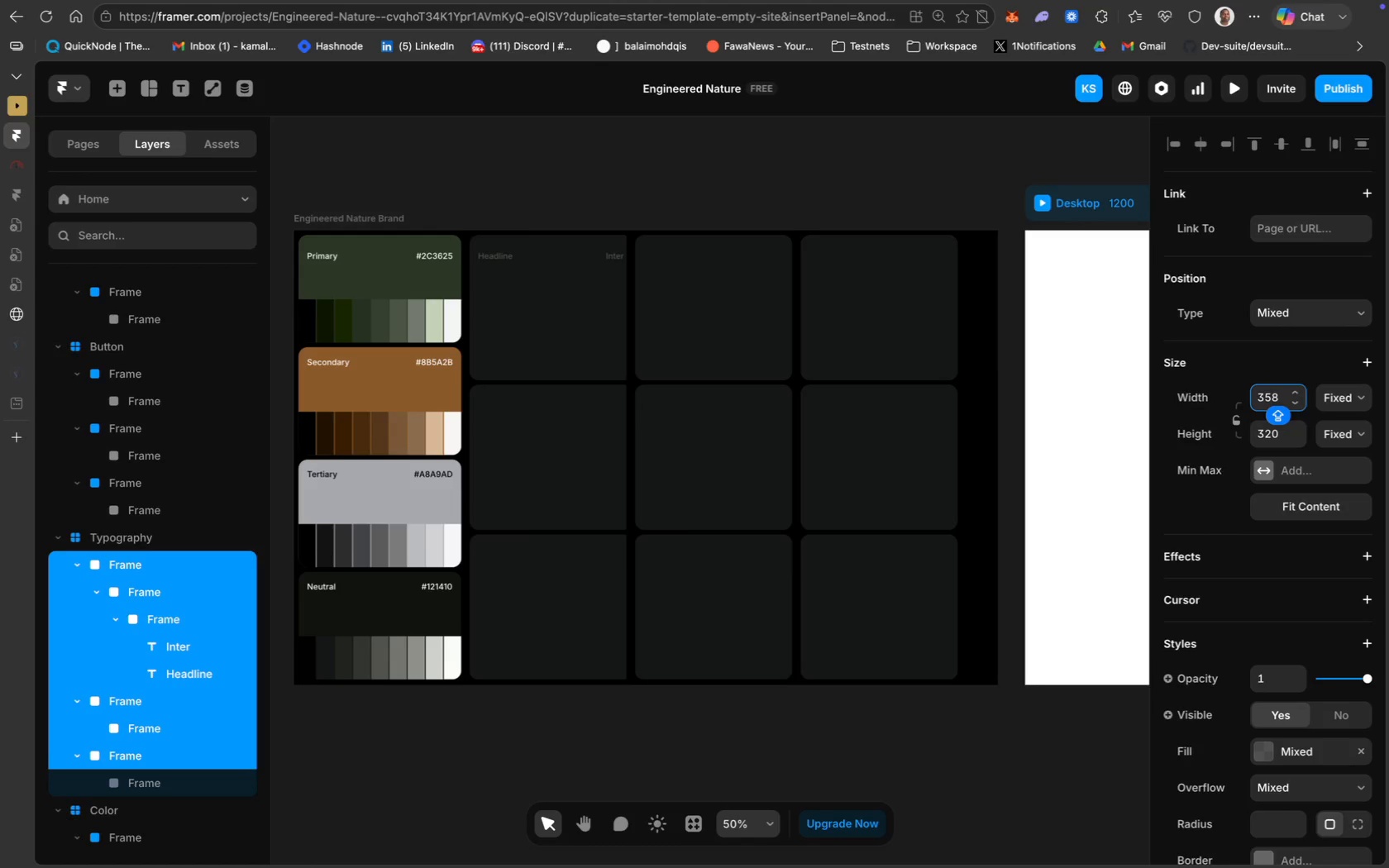 
key(Meta+Z)
 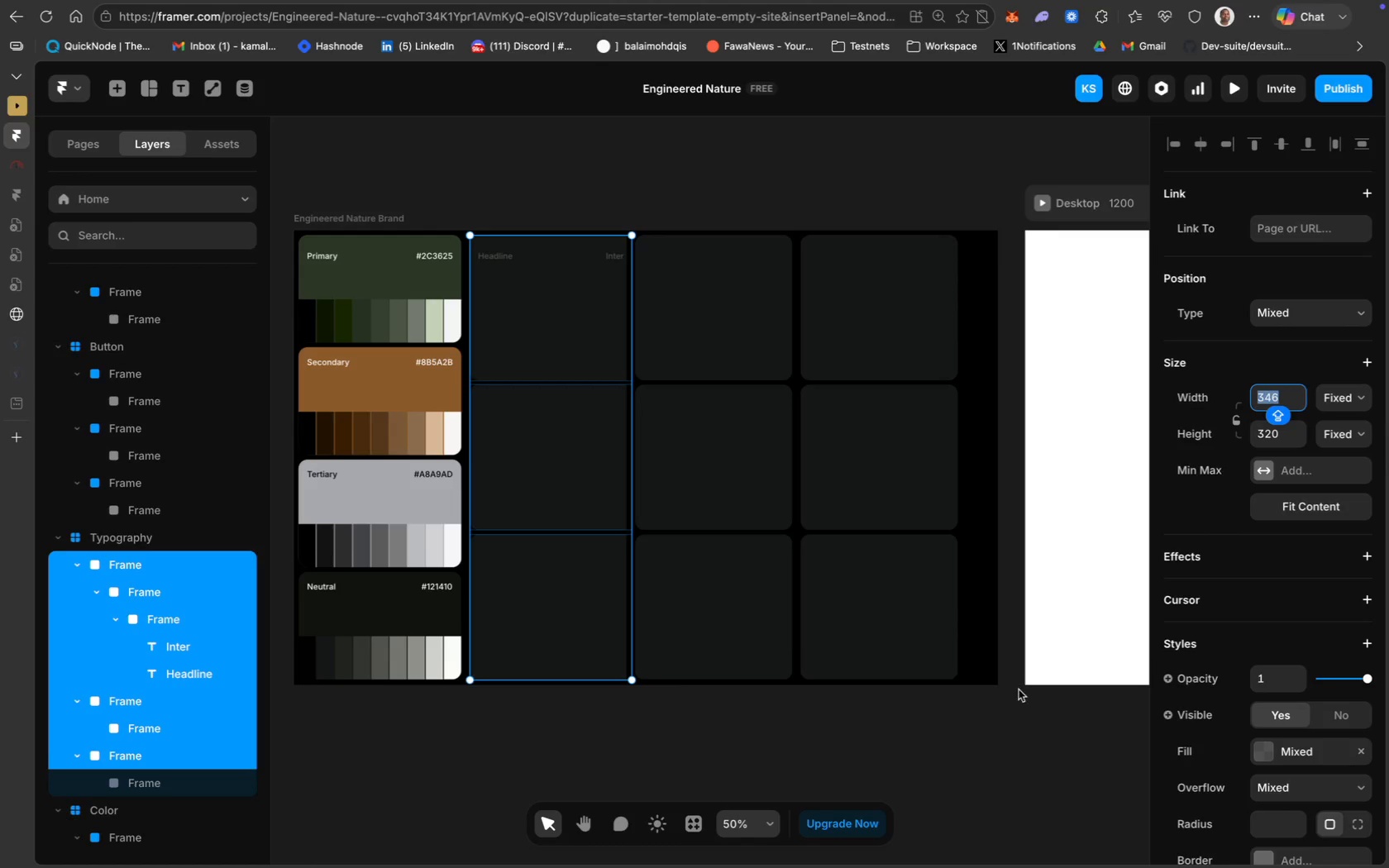 
left_click([982, 752])
 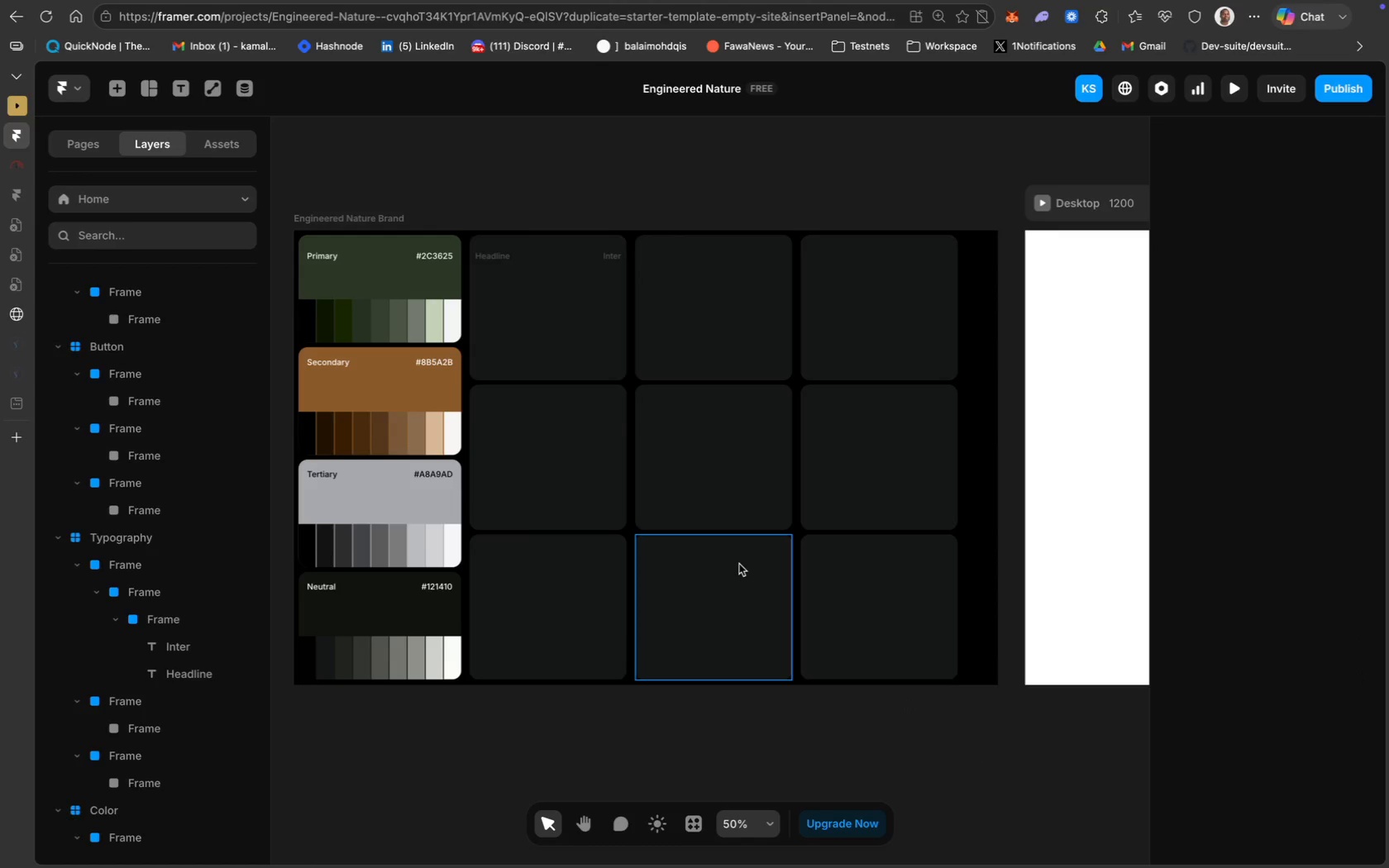 
hold_key(key=CommandLeft, duration=0.57)
 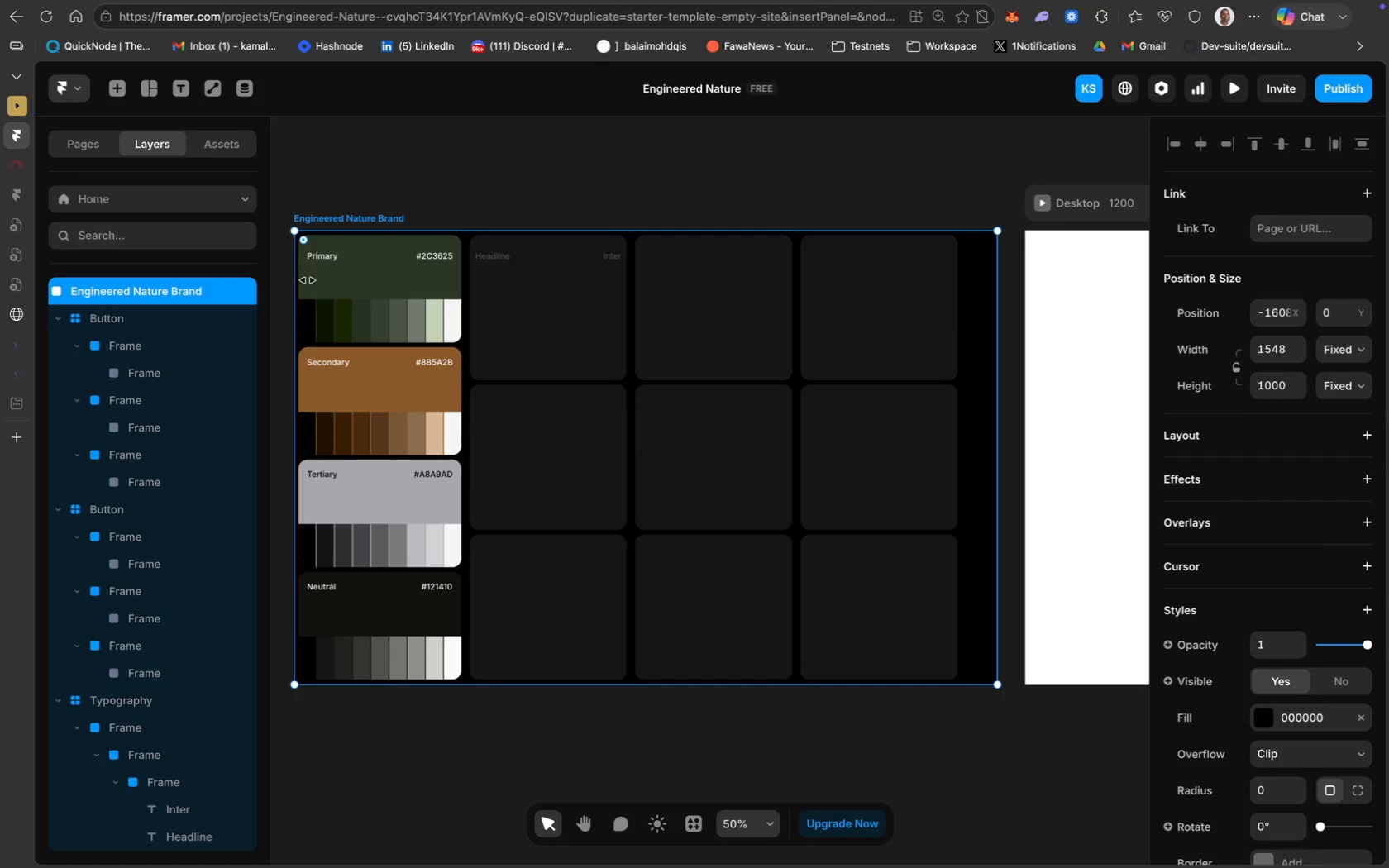 
left_click_drag(start_coordinate=[298, 284], to_coordinate=[327, 284])
 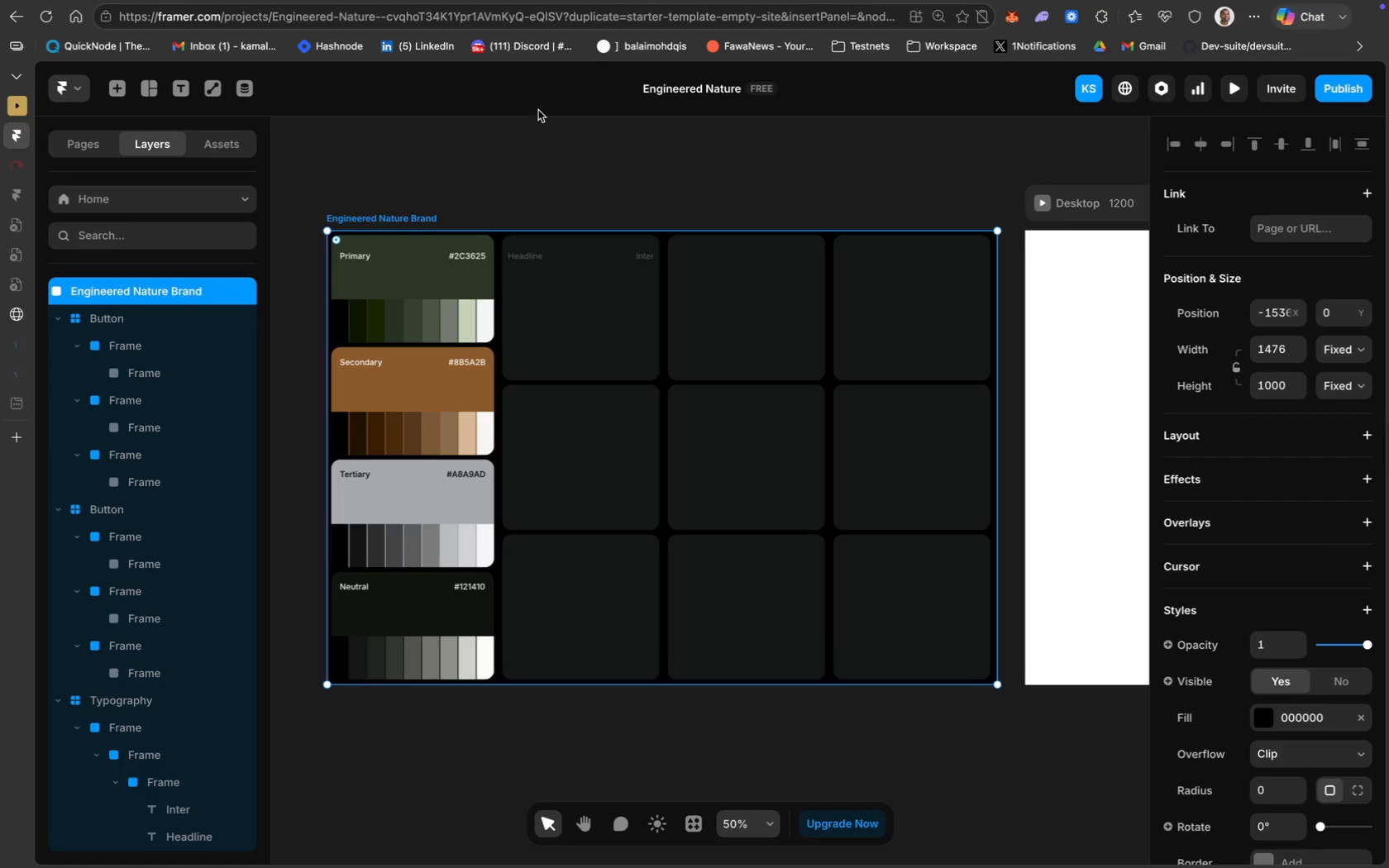 
left_click([554, 147])
 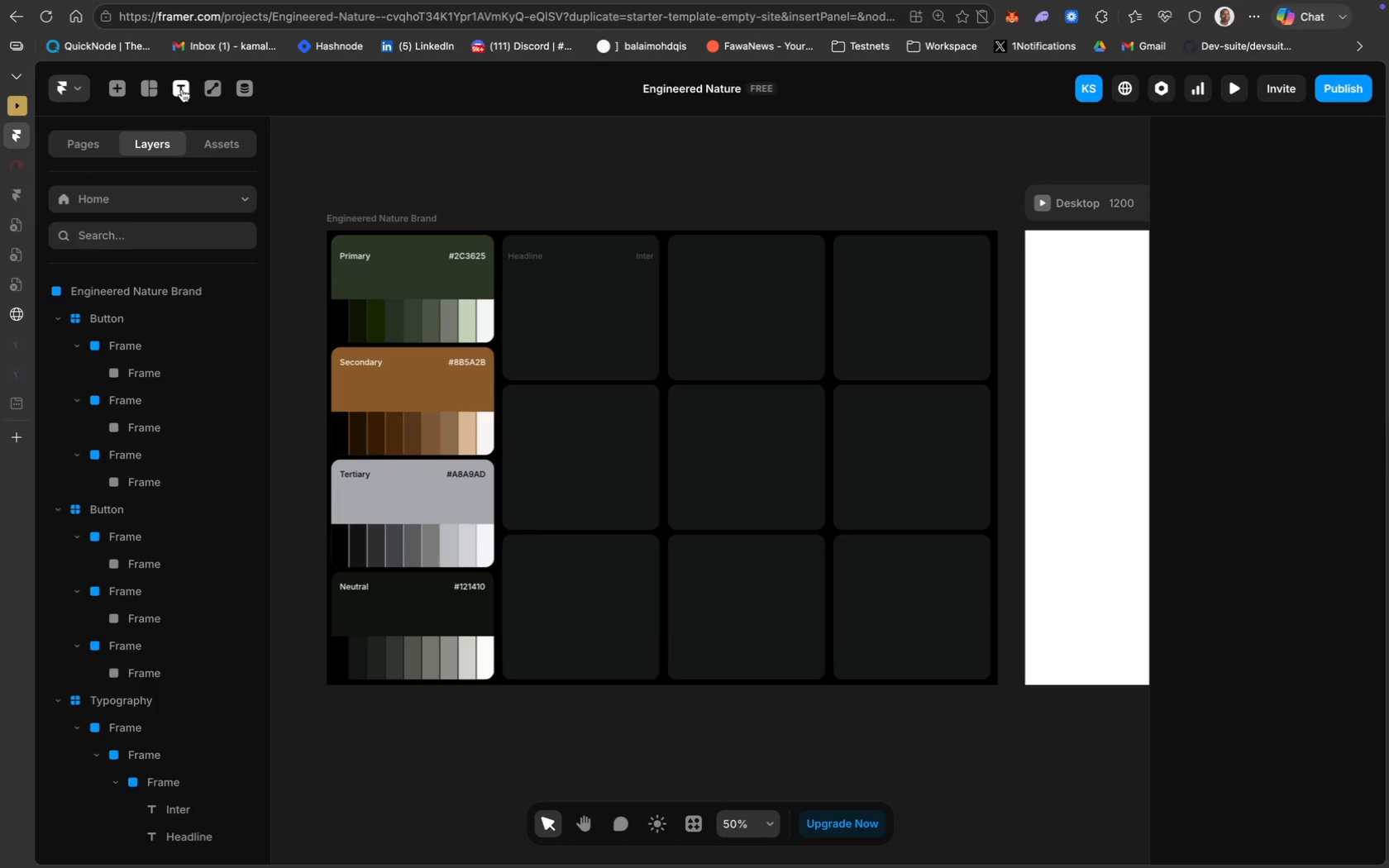 
left_click([182, 89])
 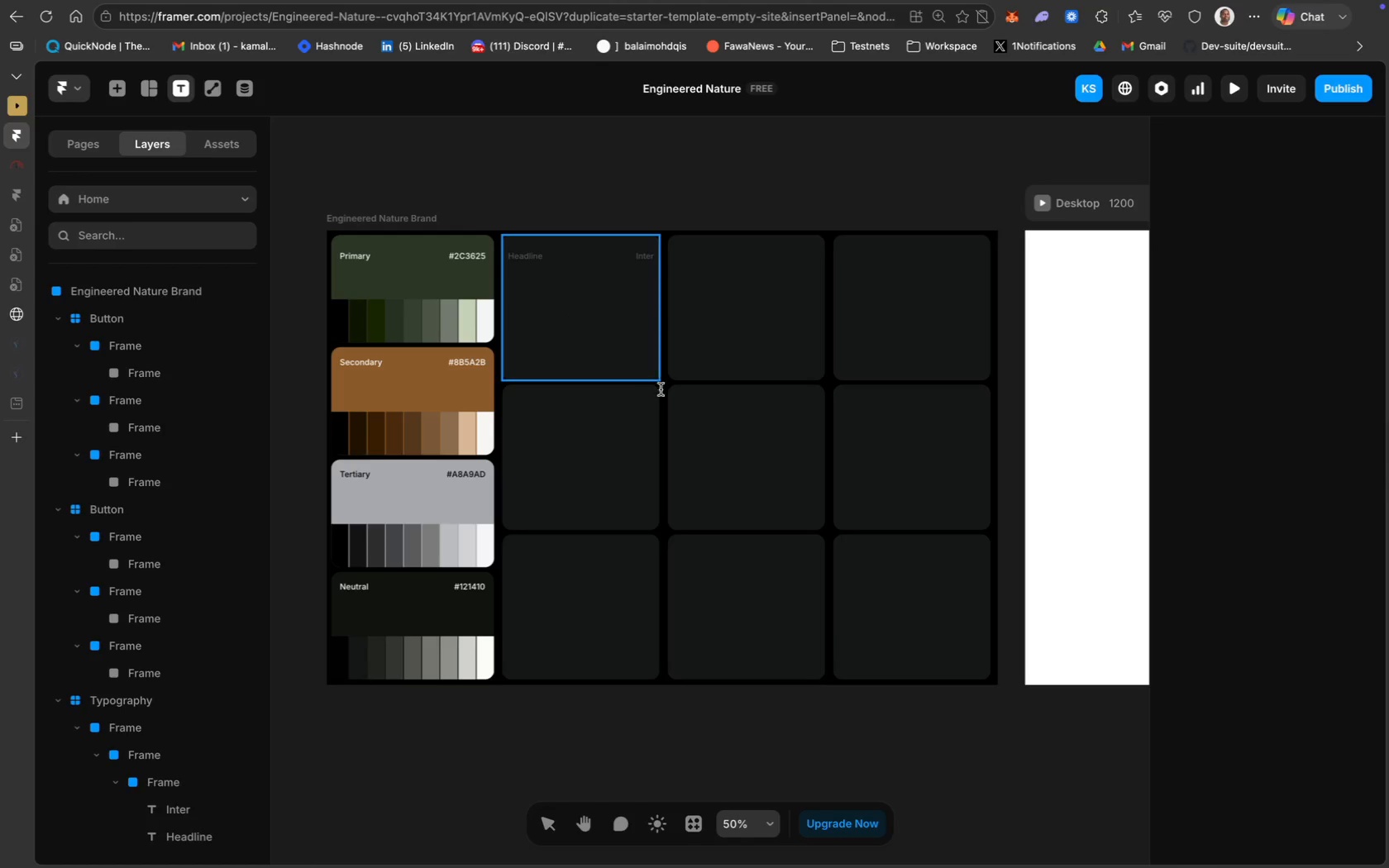 
key(A)
 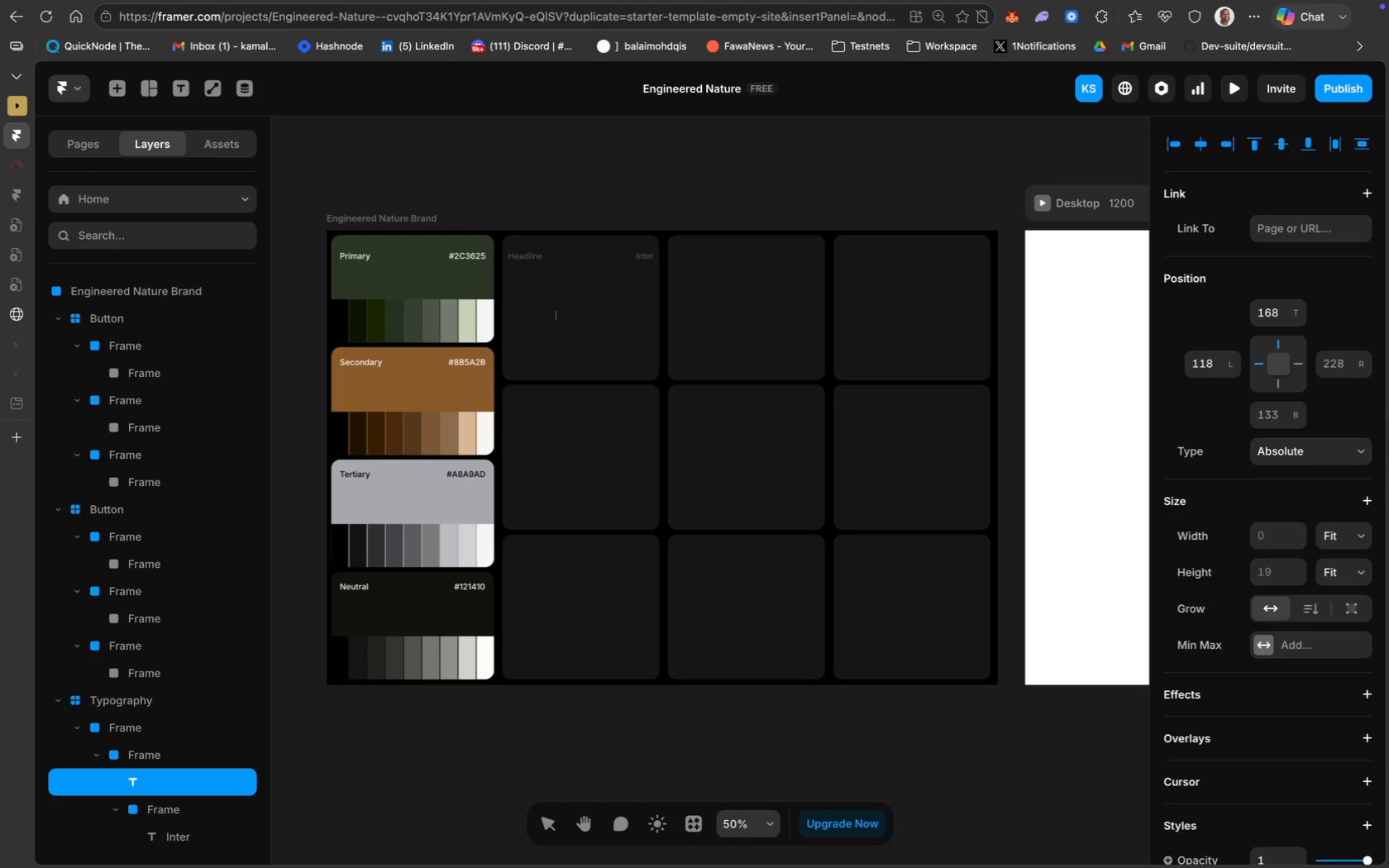 
key(CapsLock)
 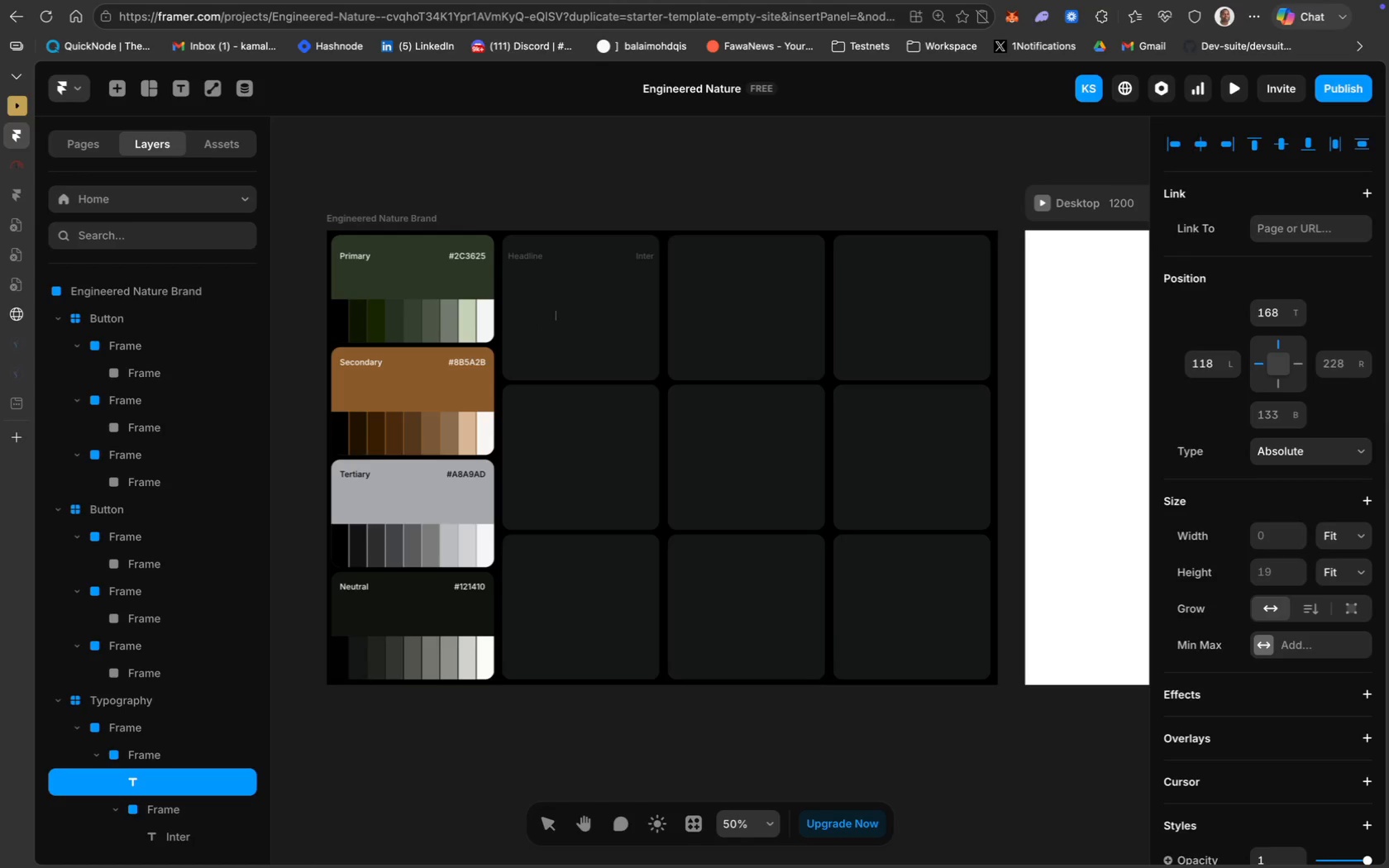 
key(A)
 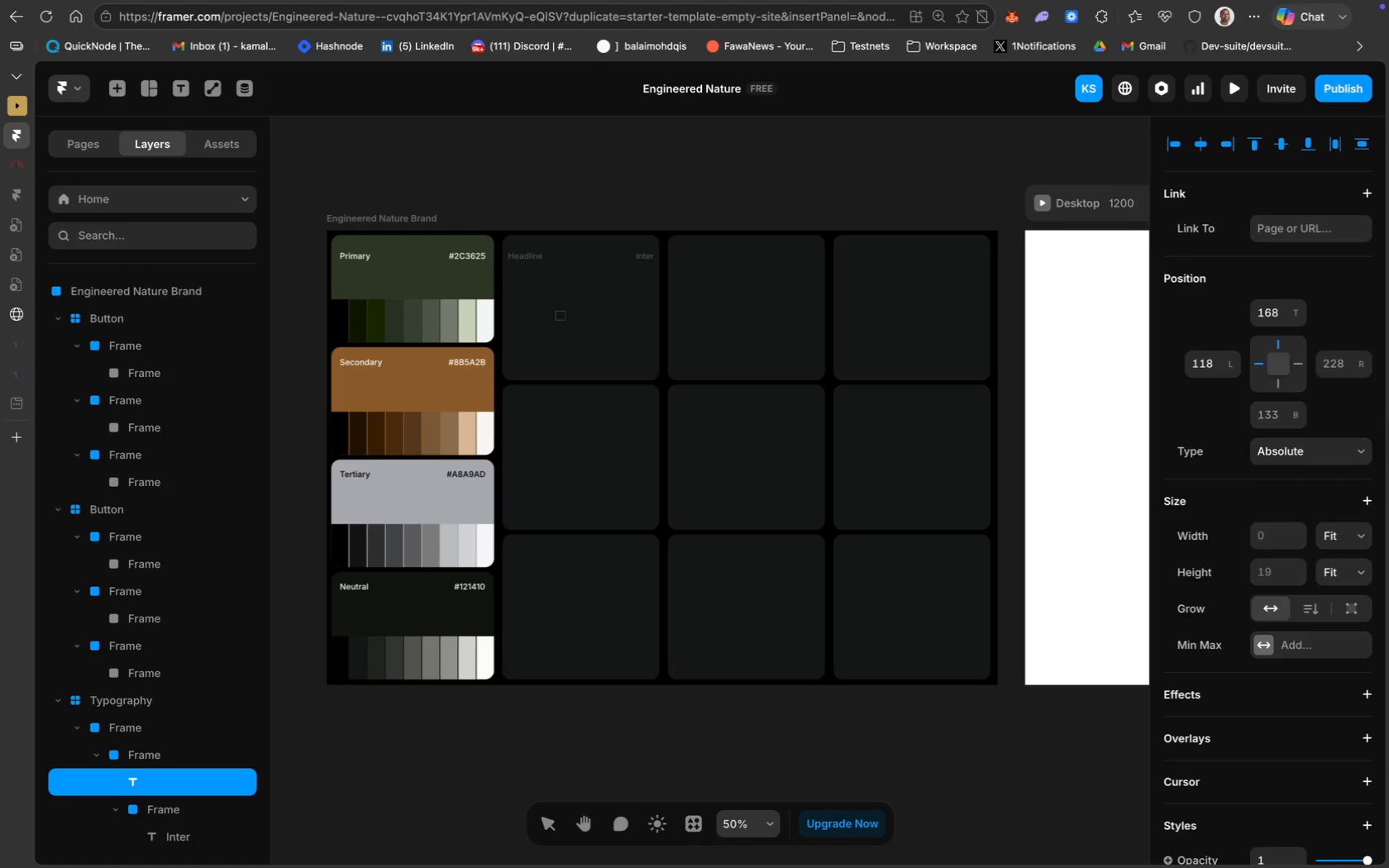 
key(Meta+A)
 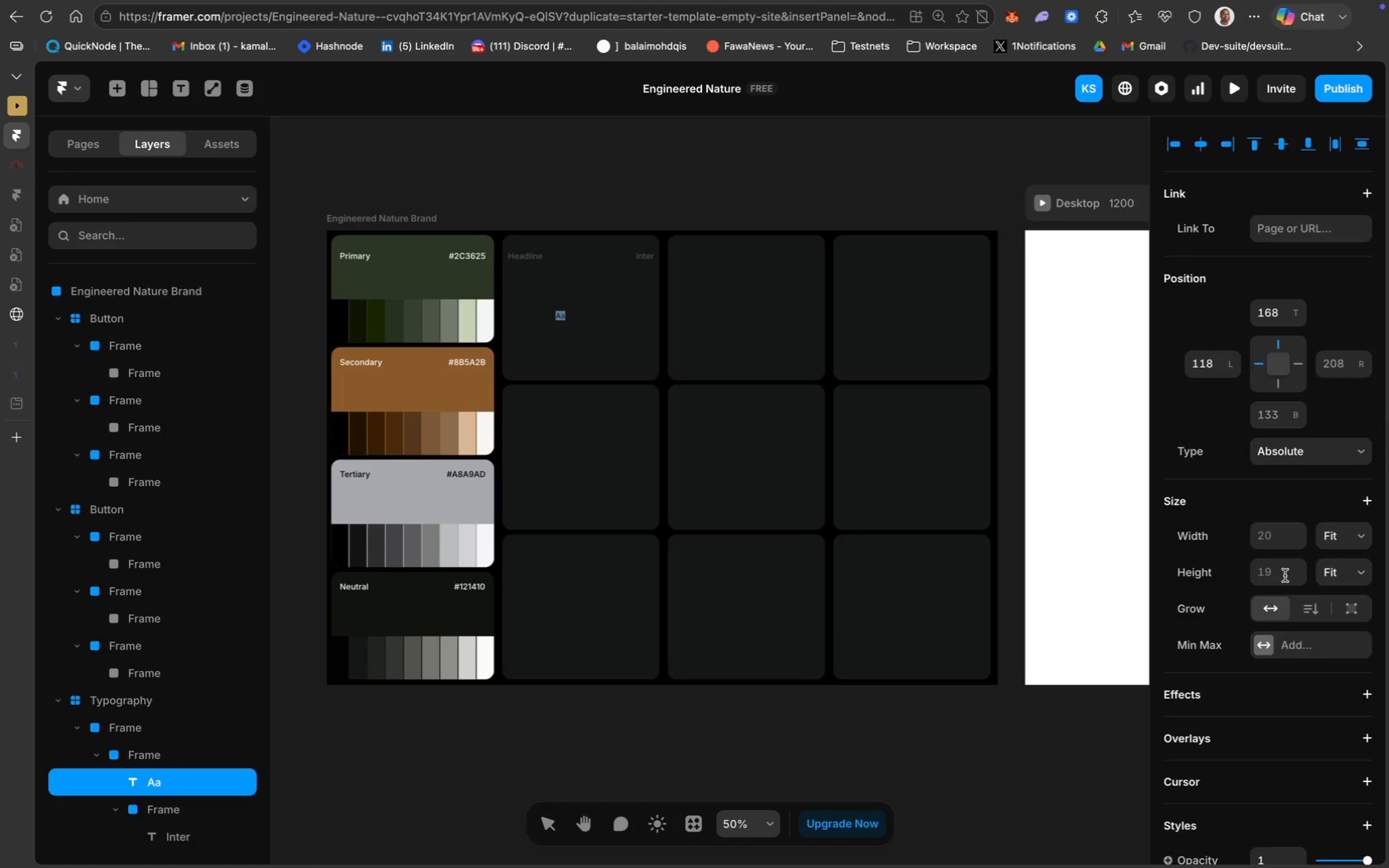 
scroll: coordinate [1310, 579], scroll_direction: down, amount: 43.0
 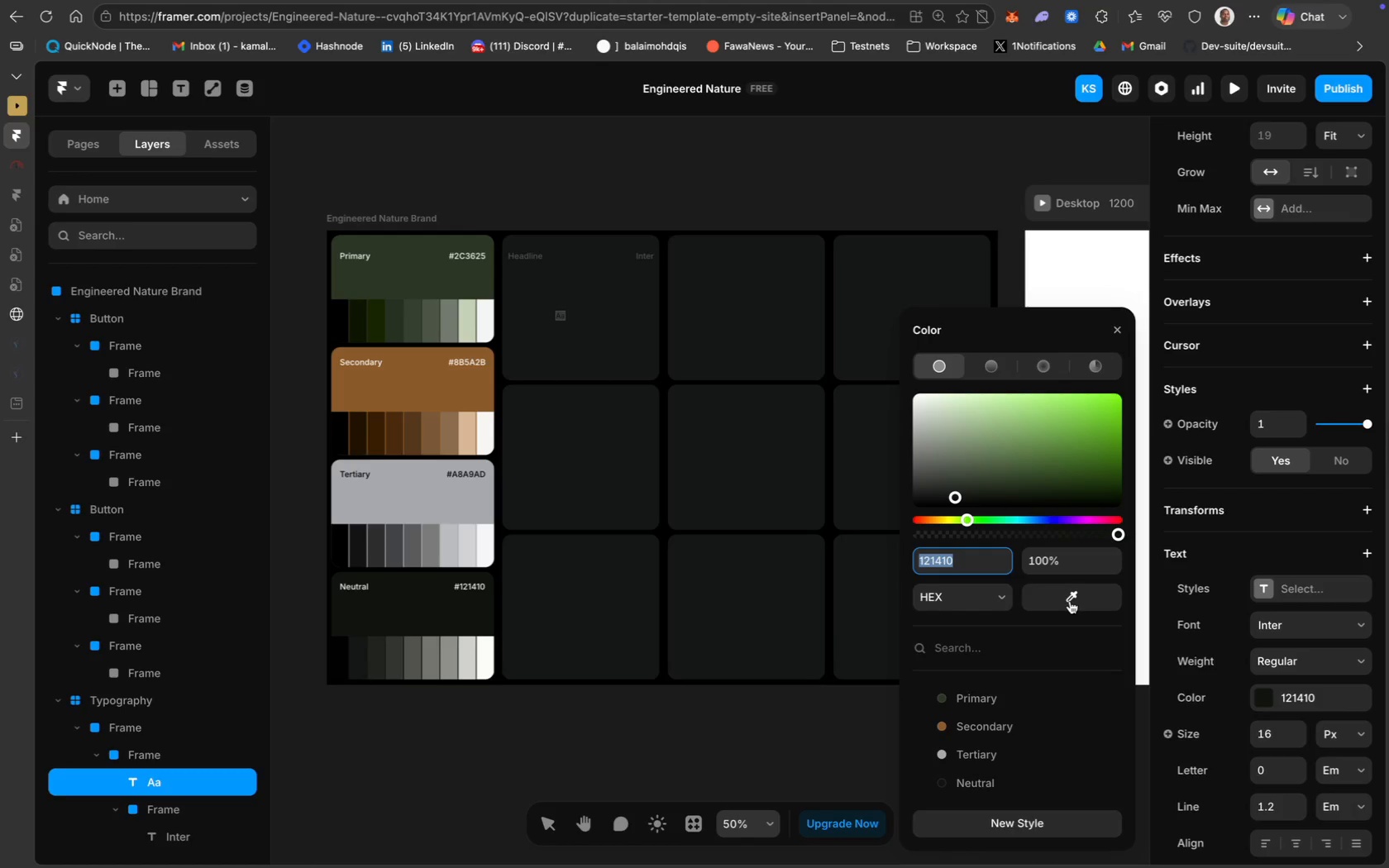 
wait(10.55)
 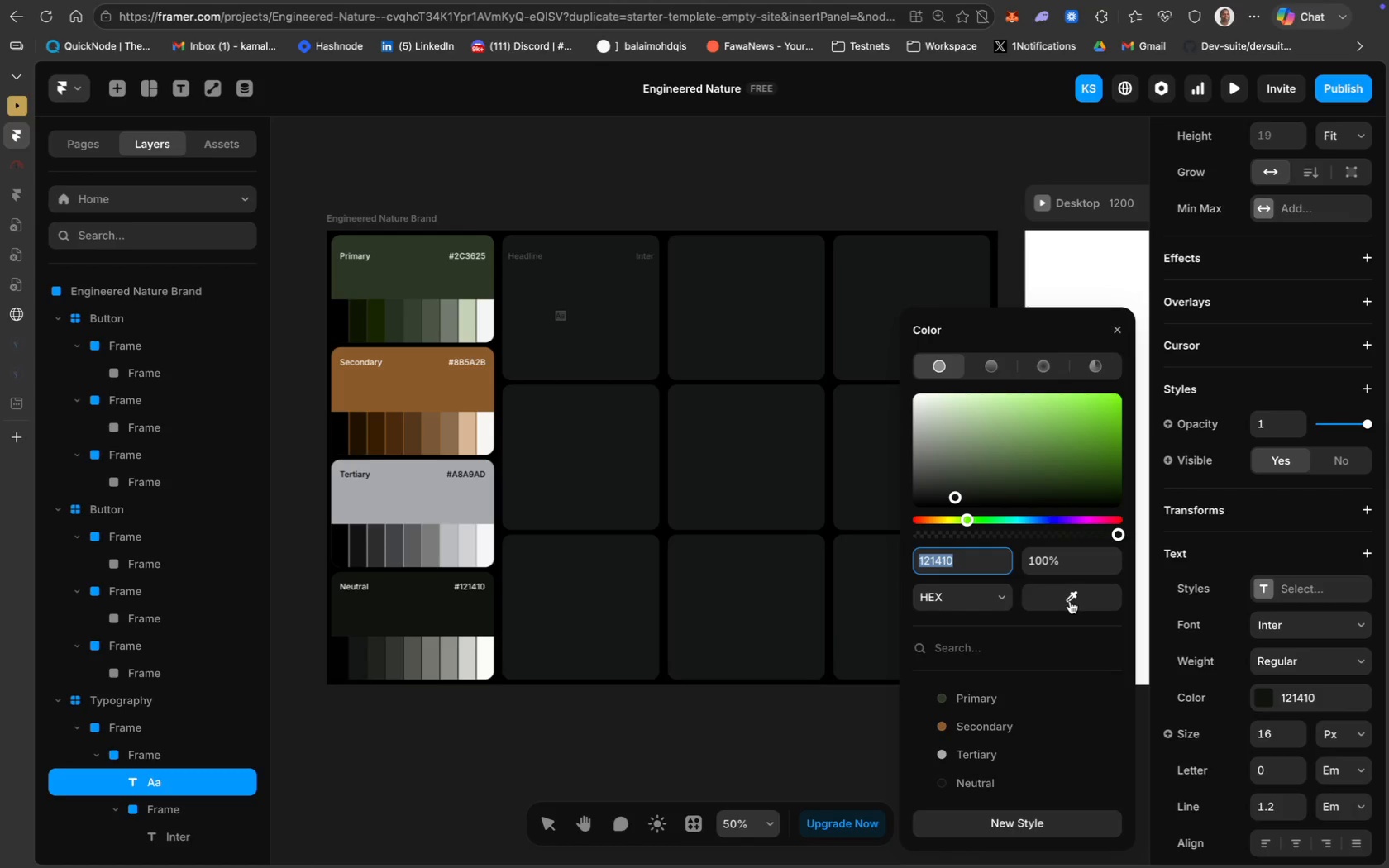 
left_click([1070, 601])
 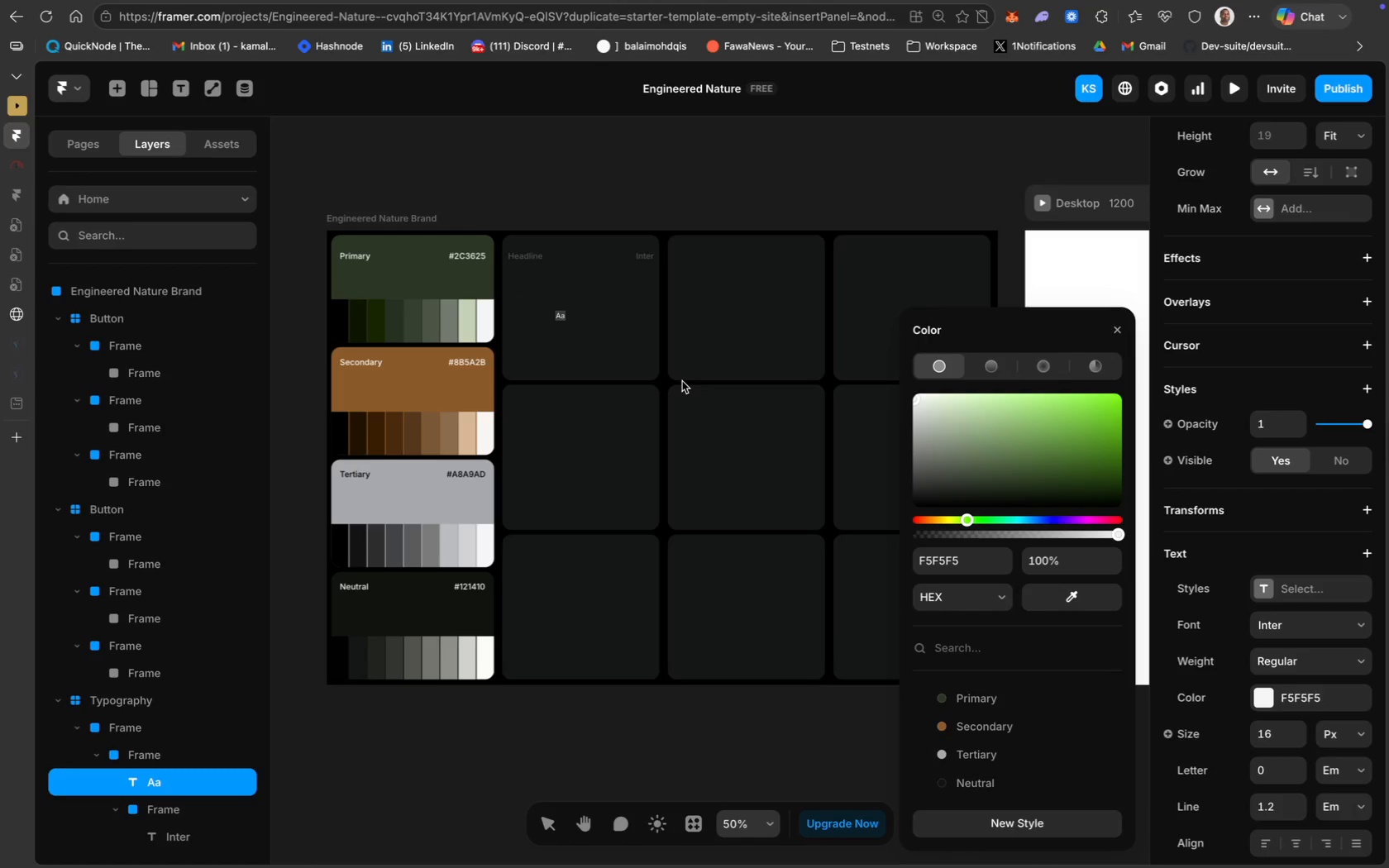 
wait(12.72)
 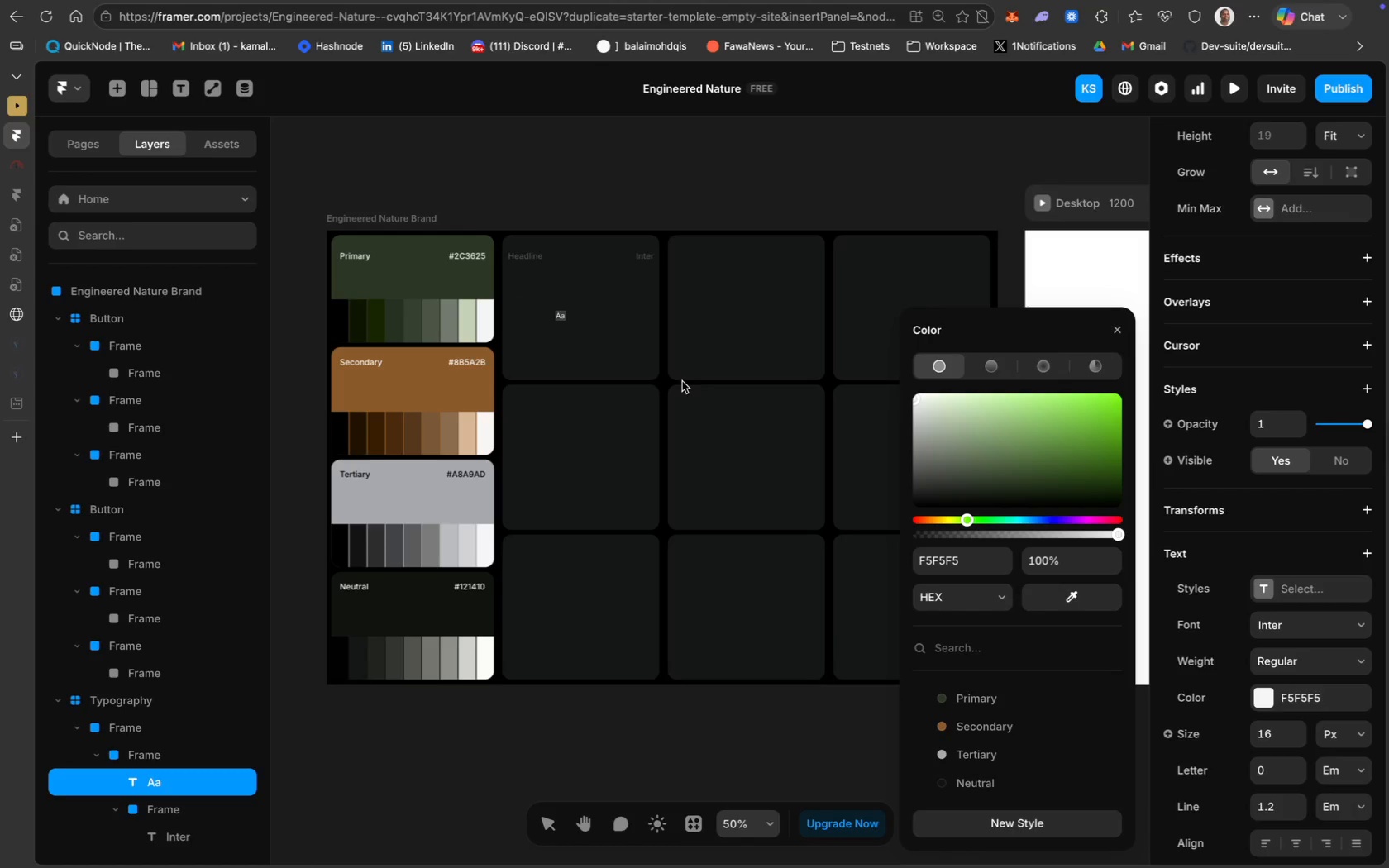 
type(160)
 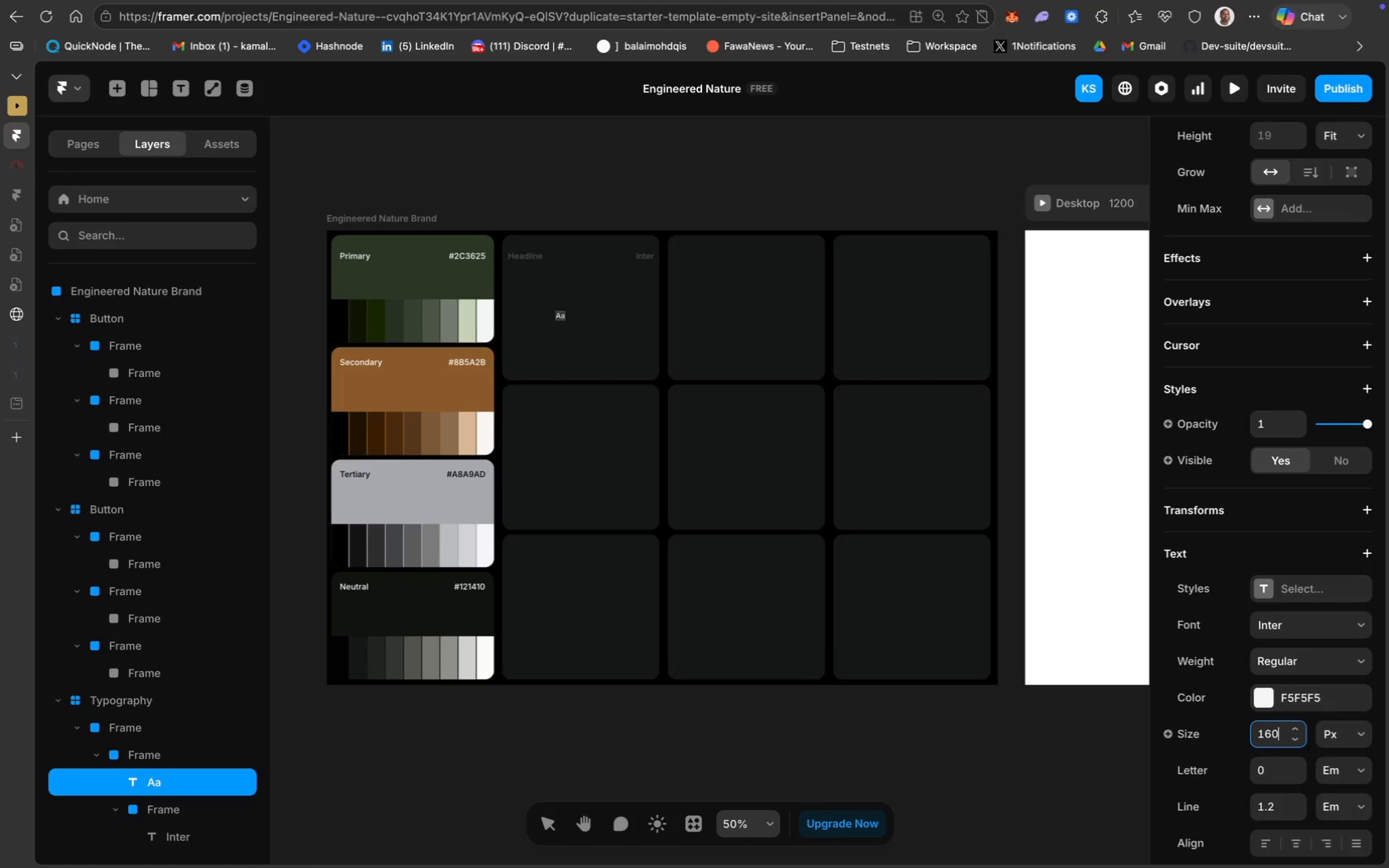 
key(Enter)
 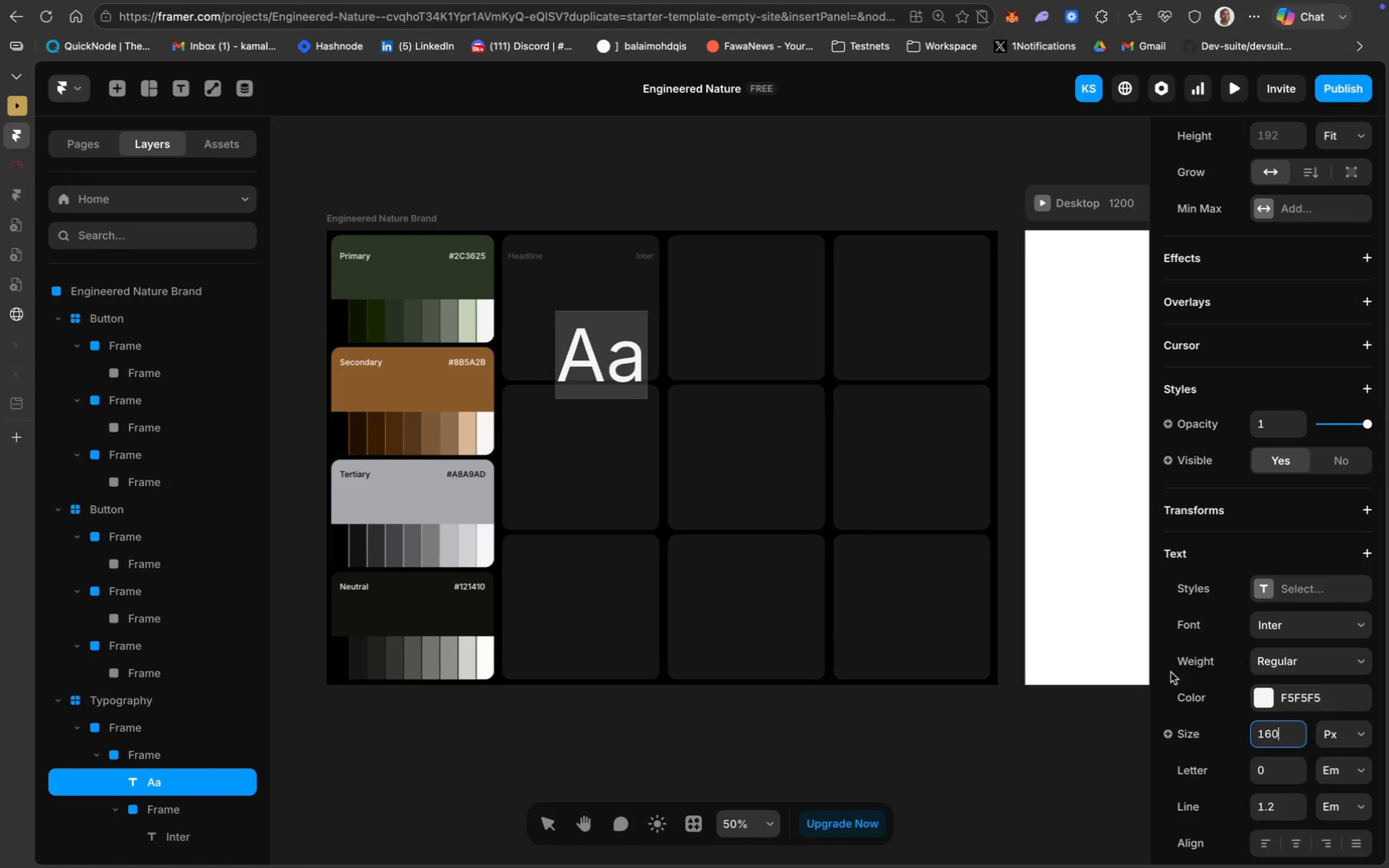 
left_click([1301, 661])
 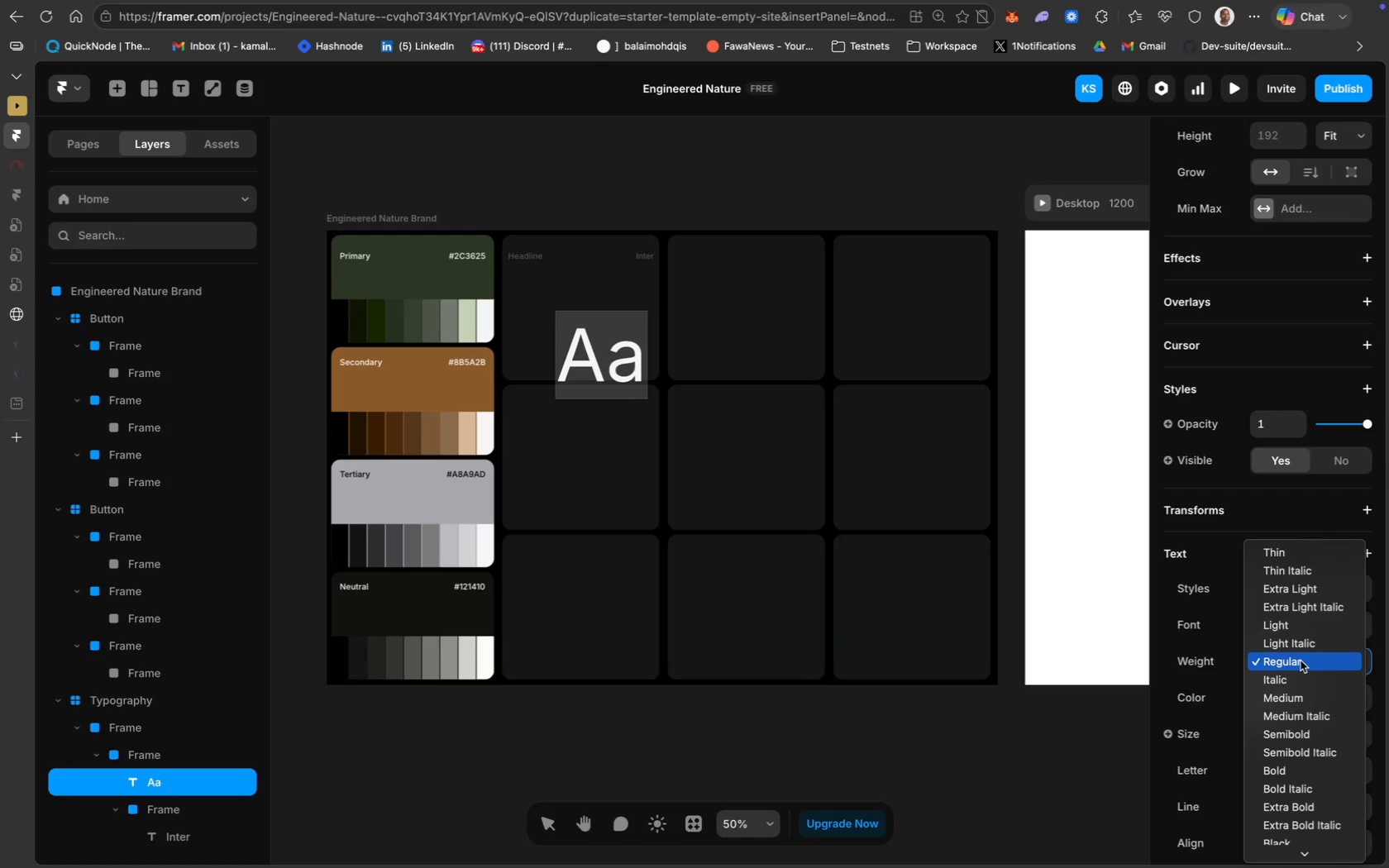 
left_click([986, 763])
 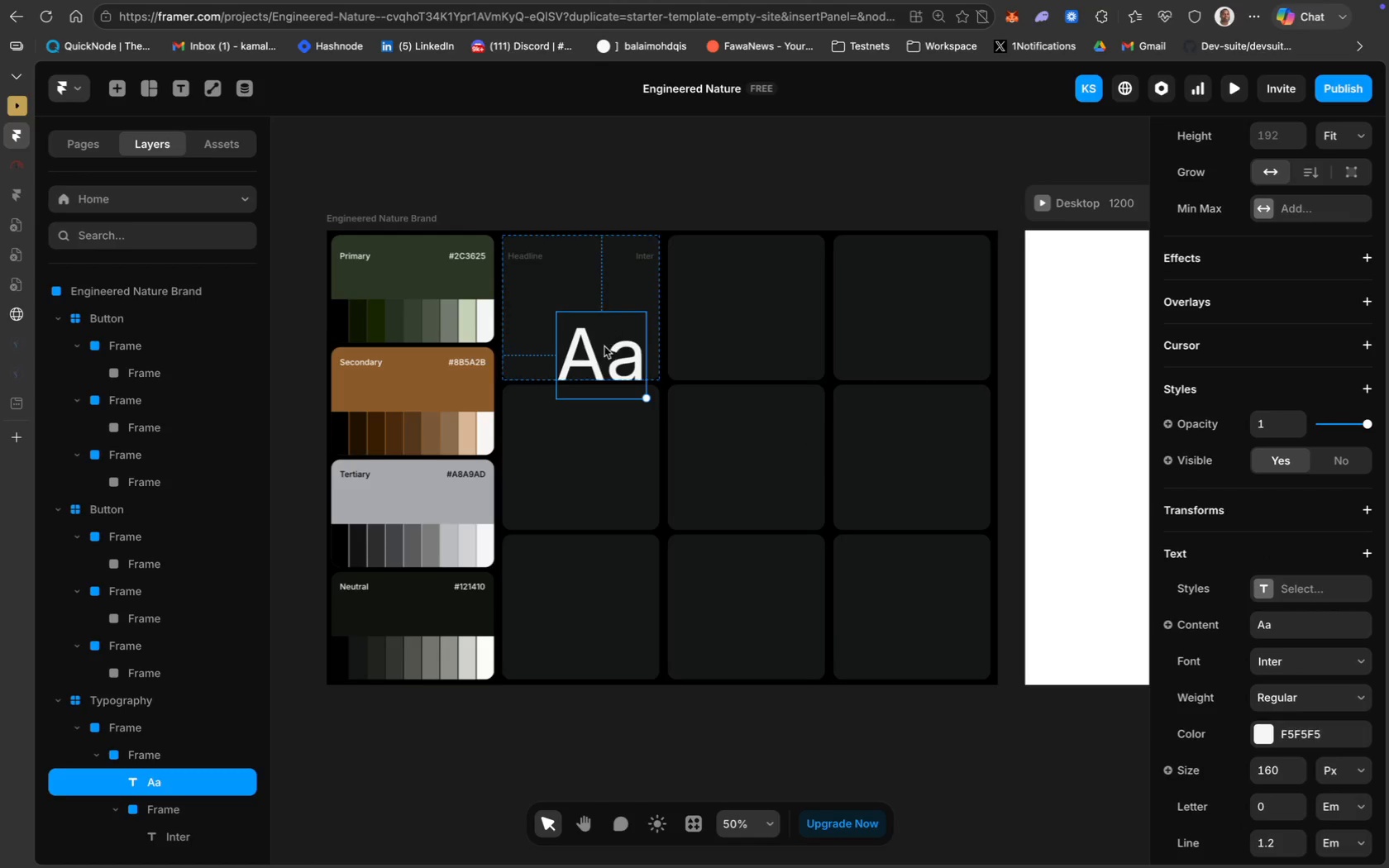 
left_click_drag(start_coordinate=[604, 347], to_coordinate=[609, 320])
 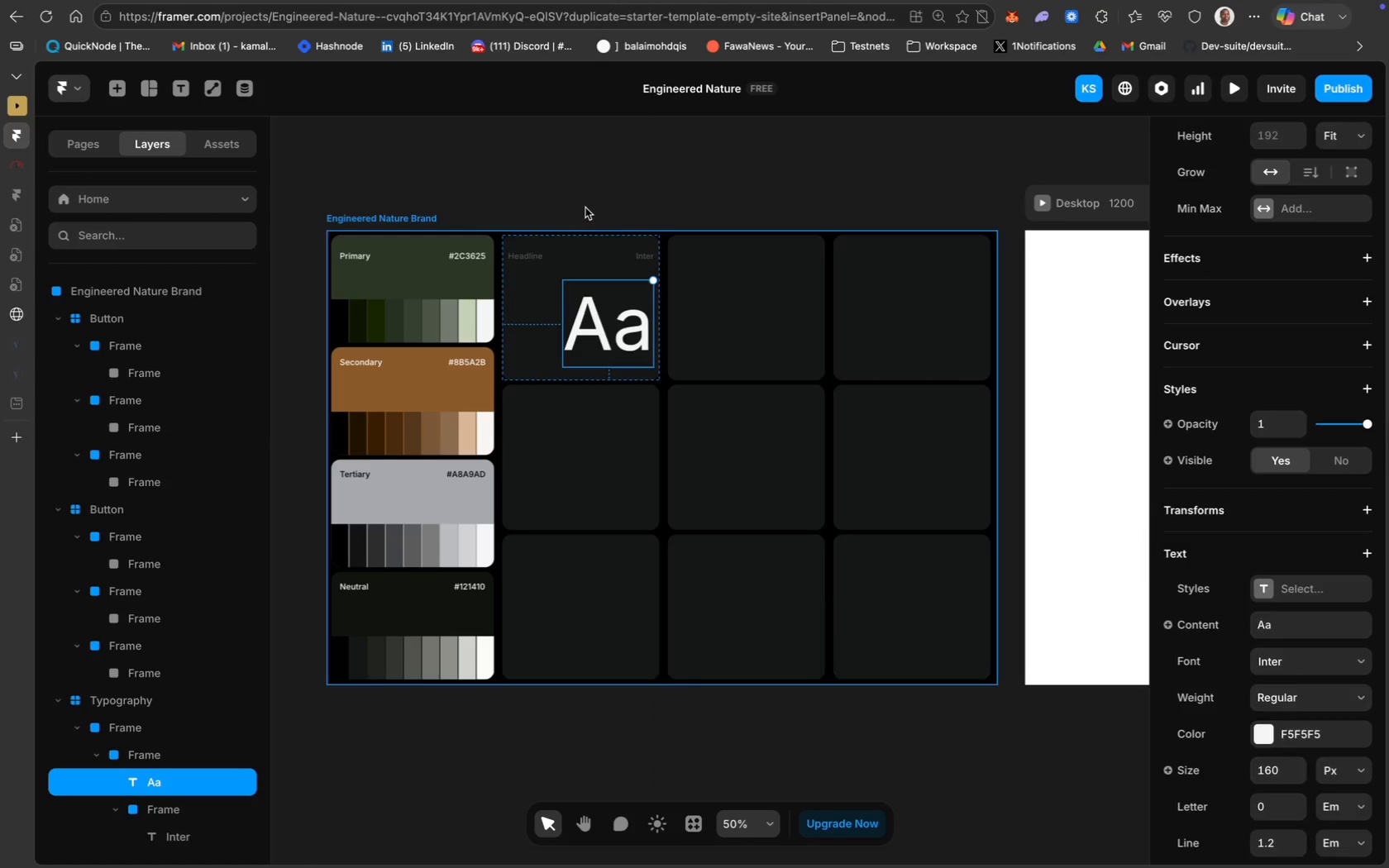 
left_click([583, 204])
 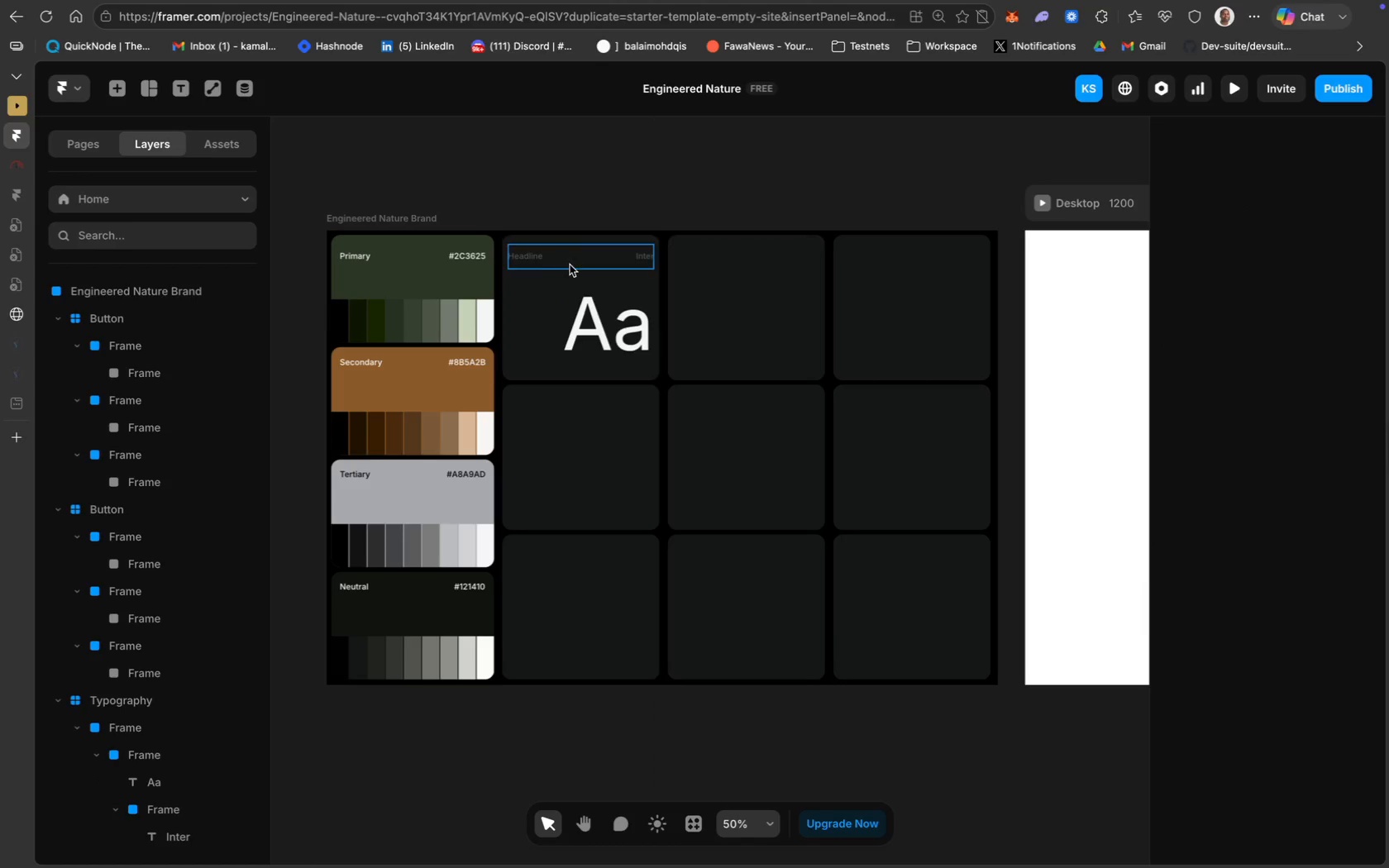 
left_click([550, 261])
 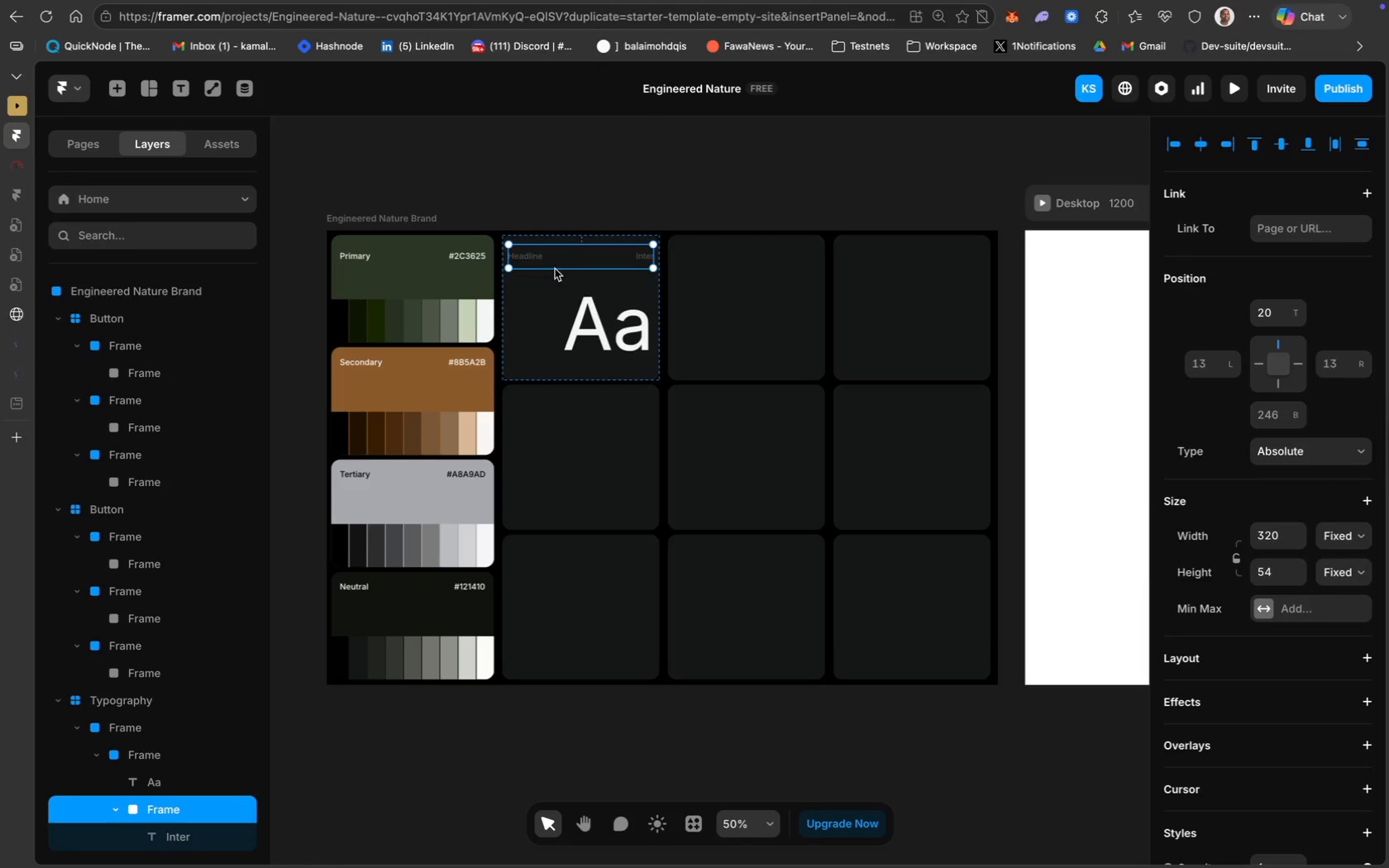 
hold_key(key=ShiftLeft, duration=2.0)
left_click([583, 323])
 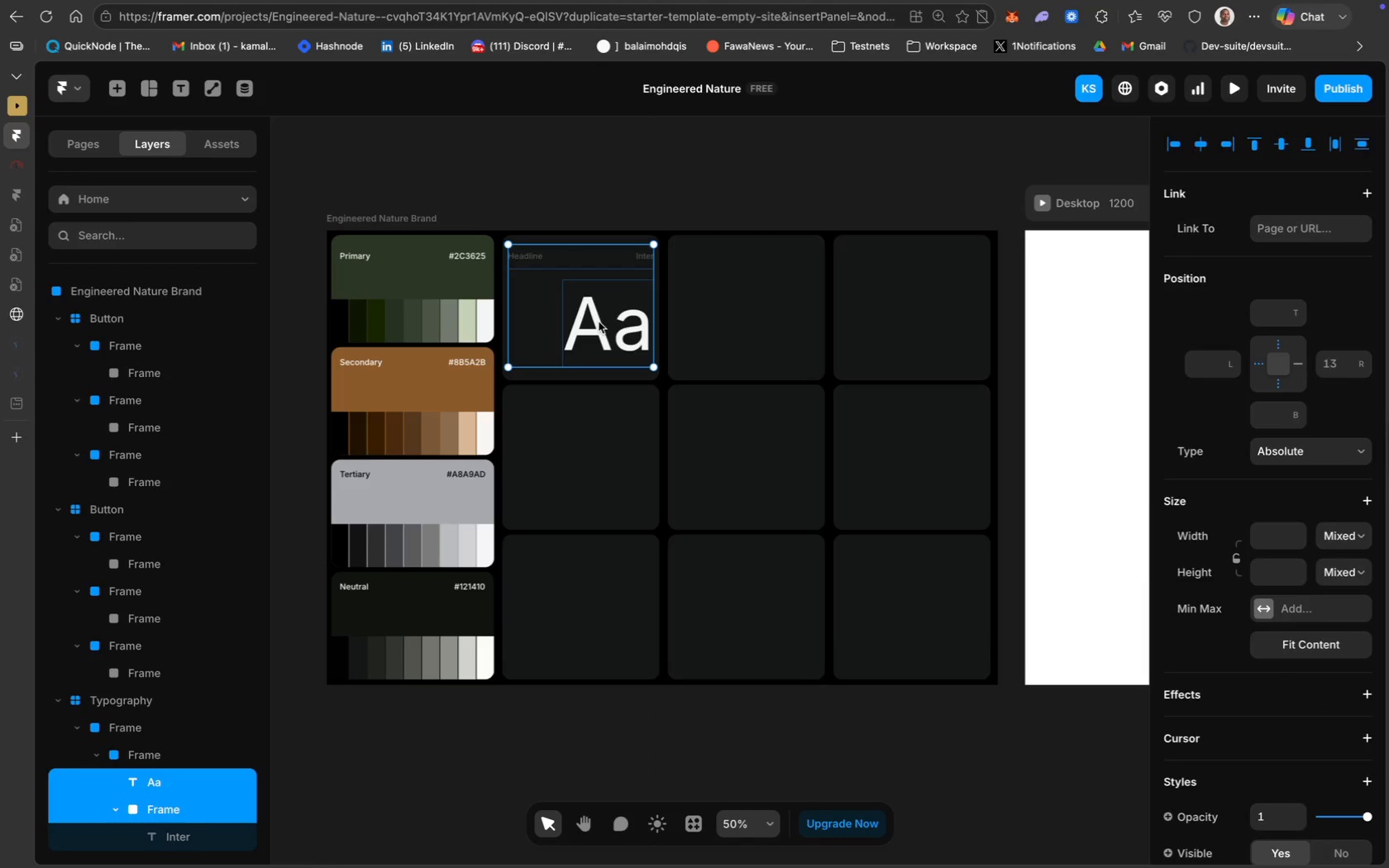 
right_click([599, 322])
 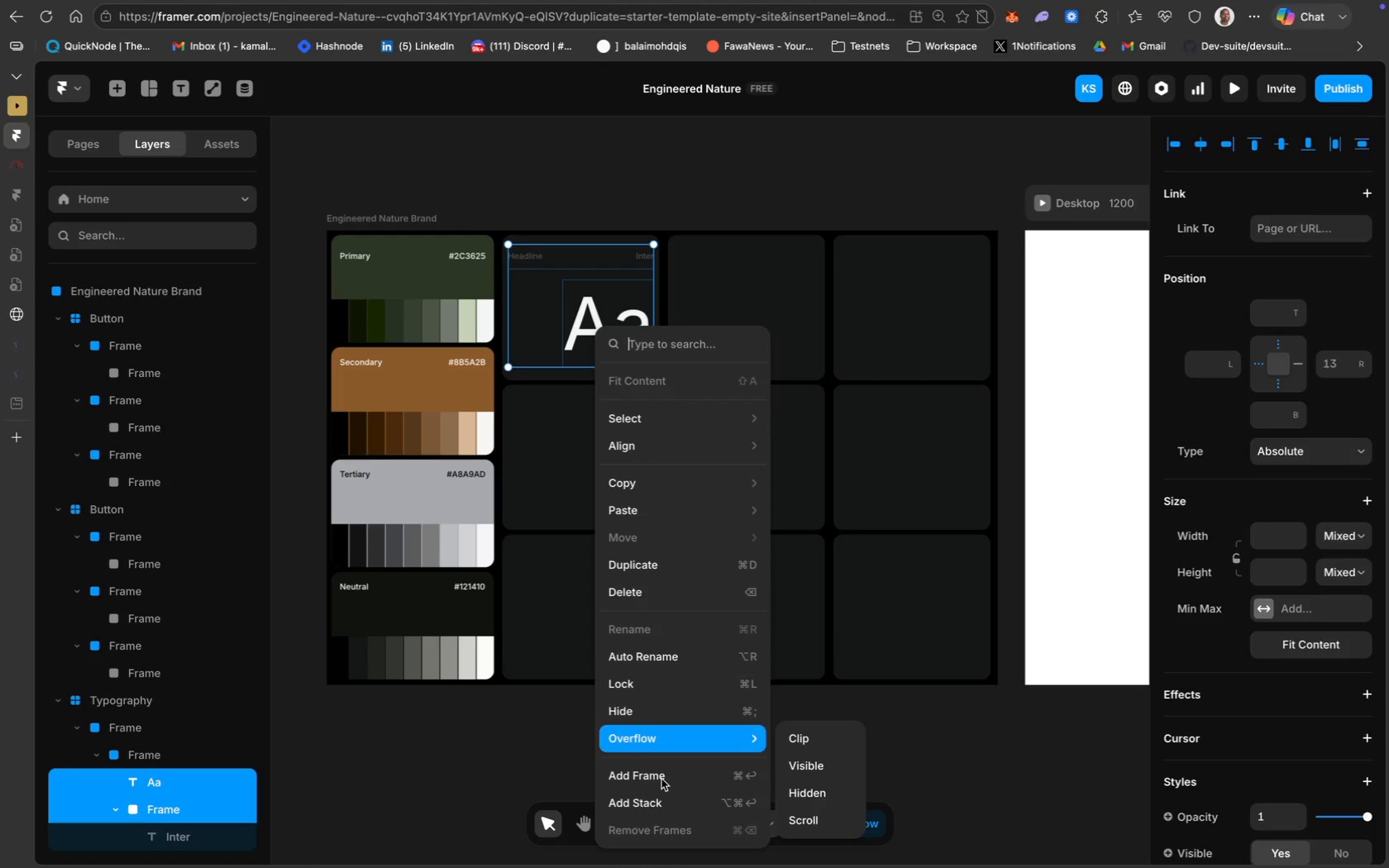 
left_click([661, 778])
 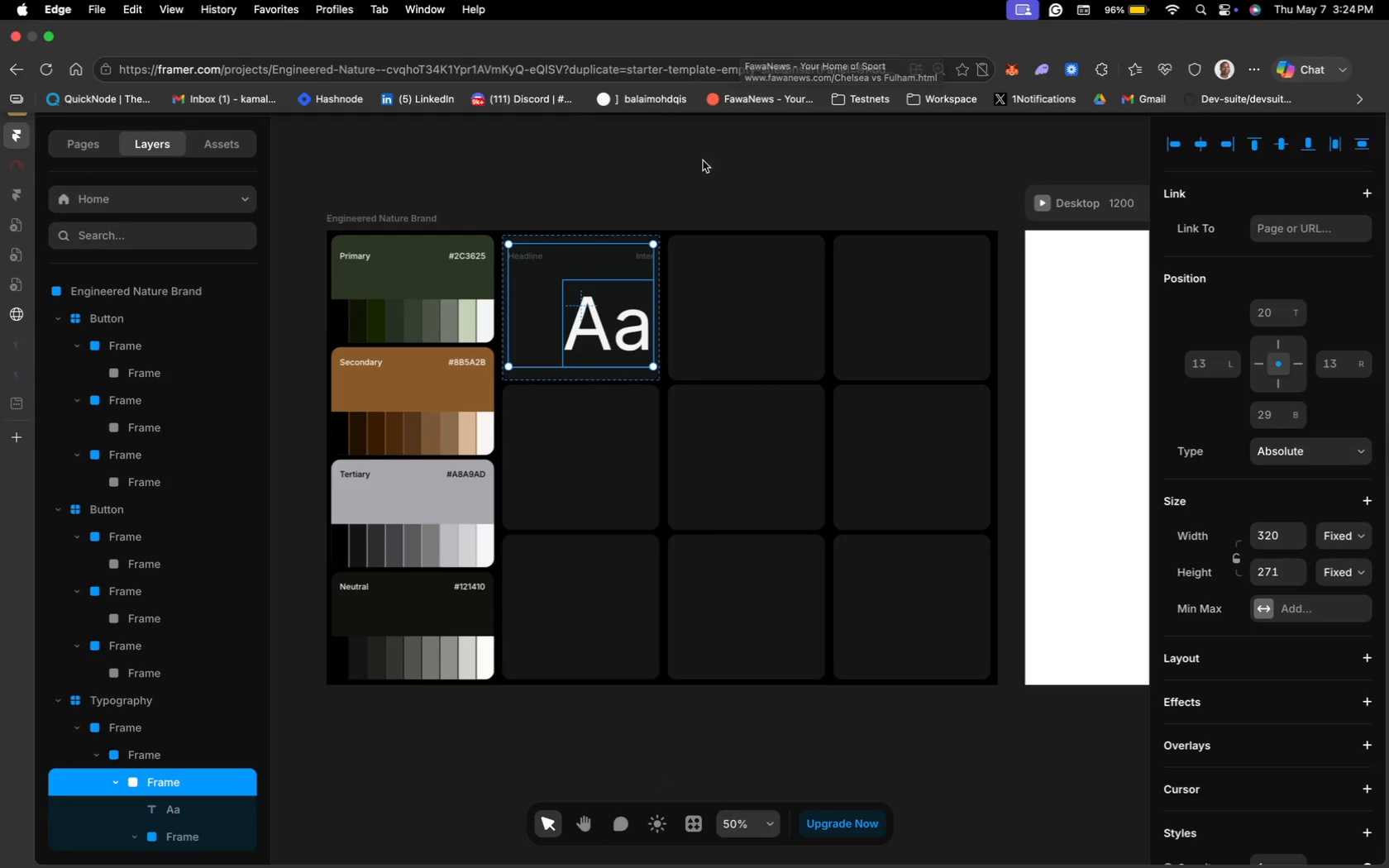 
wait(9.73)
 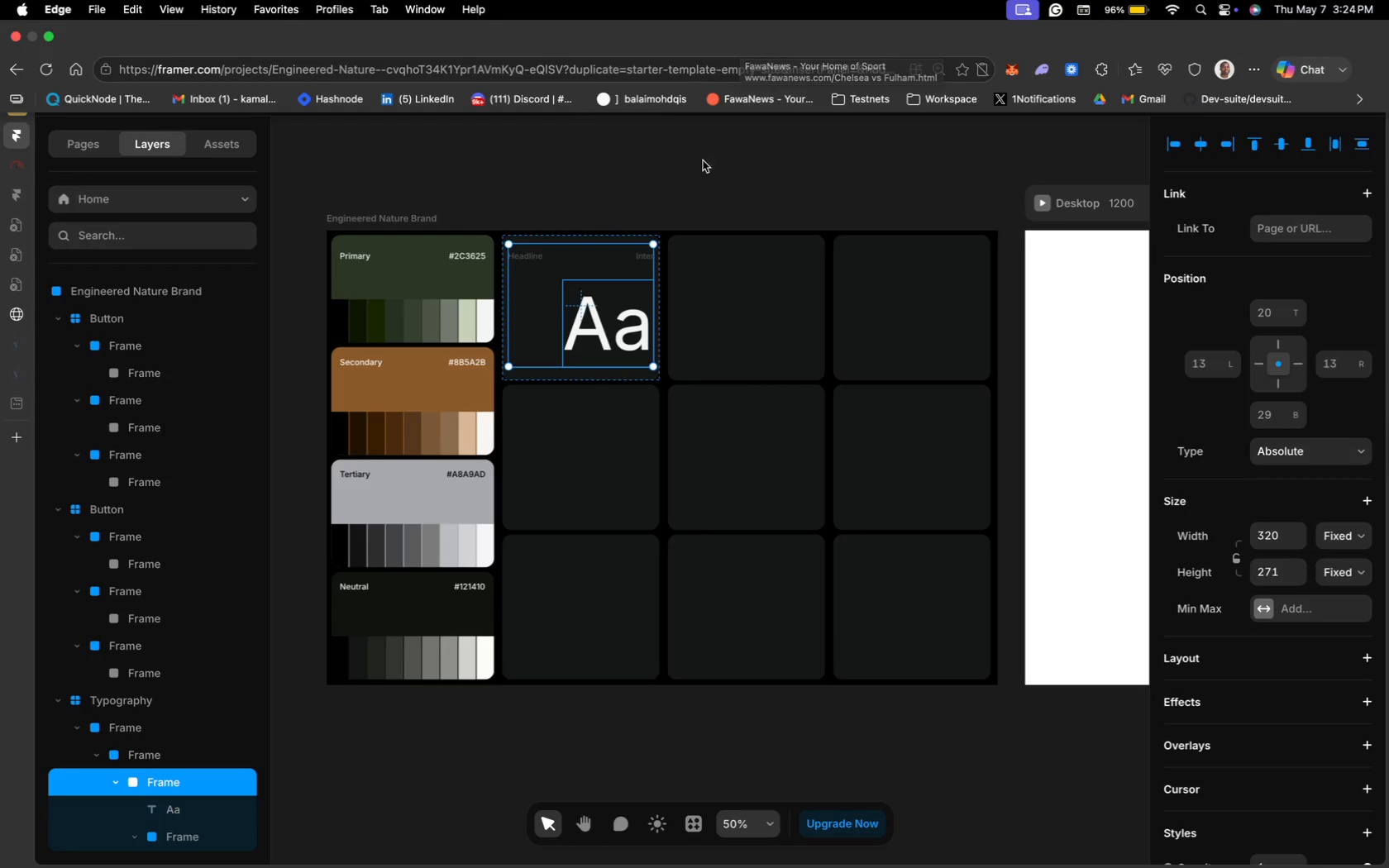 
left_click_drag(start_coordinate=[527, 320], to_coordinate=[528, 324])
 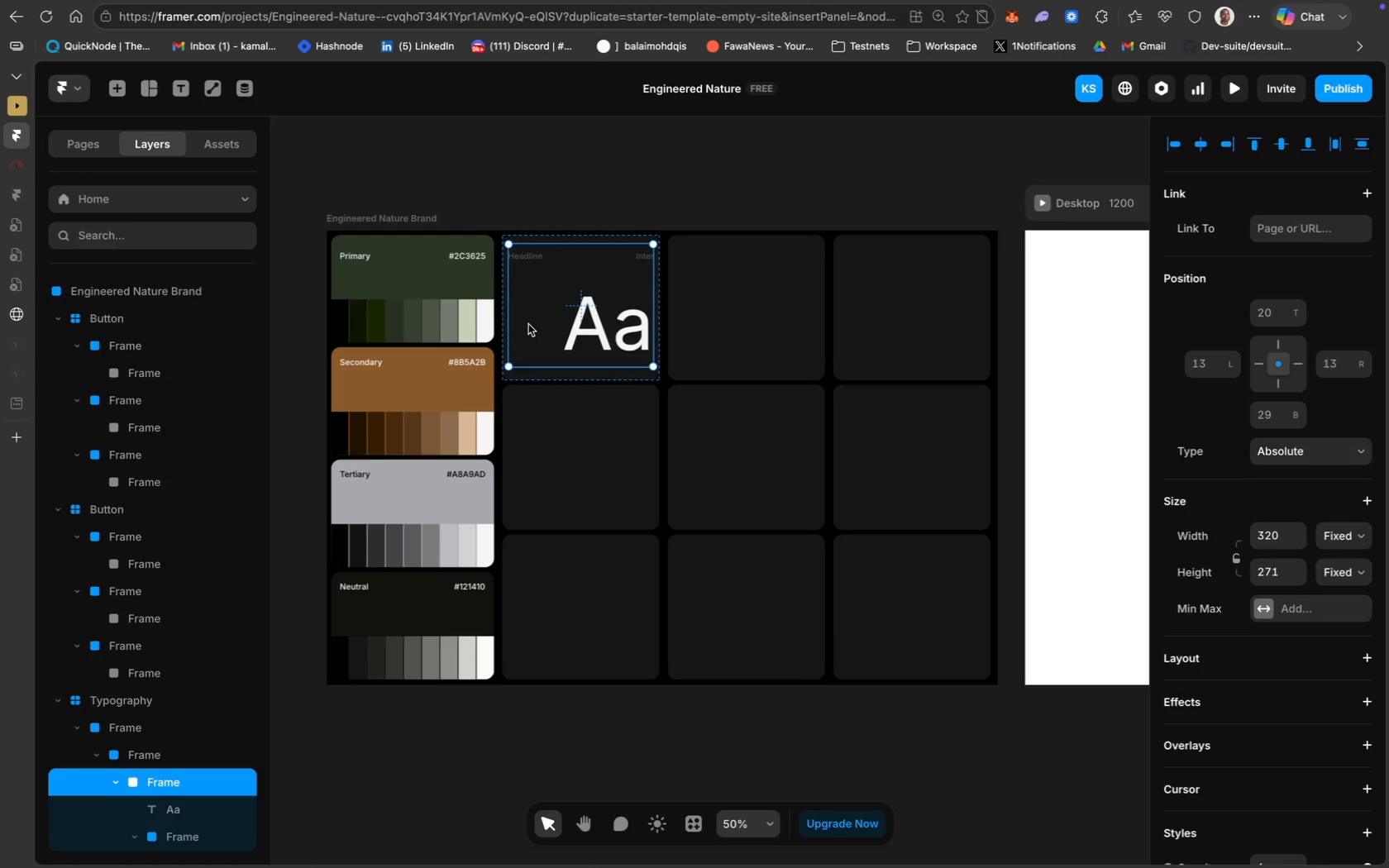 
key(Meta+D)
 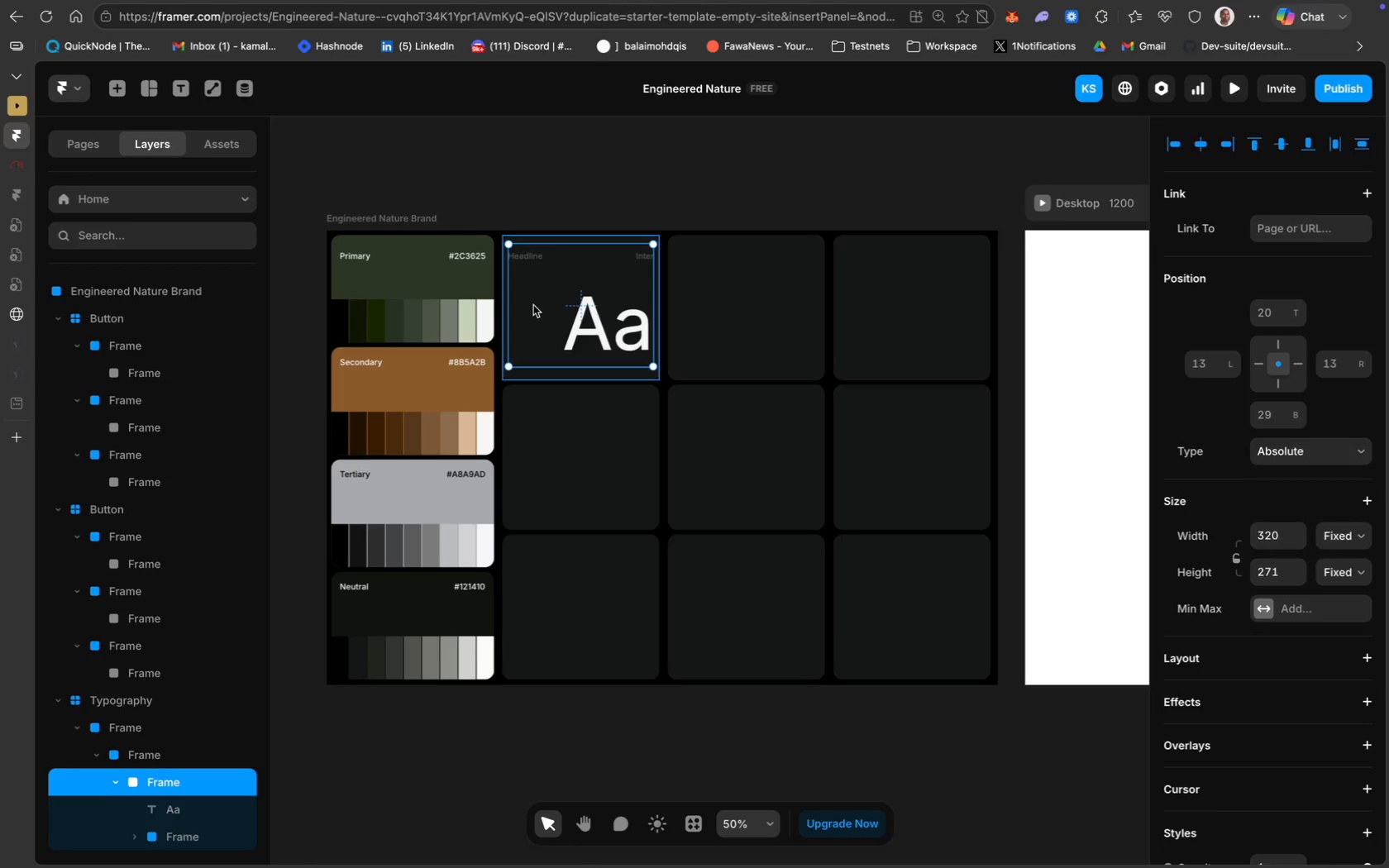 
left_click_drag(start_coordinate=[533, 304], to_coordinate=[532, 461])
 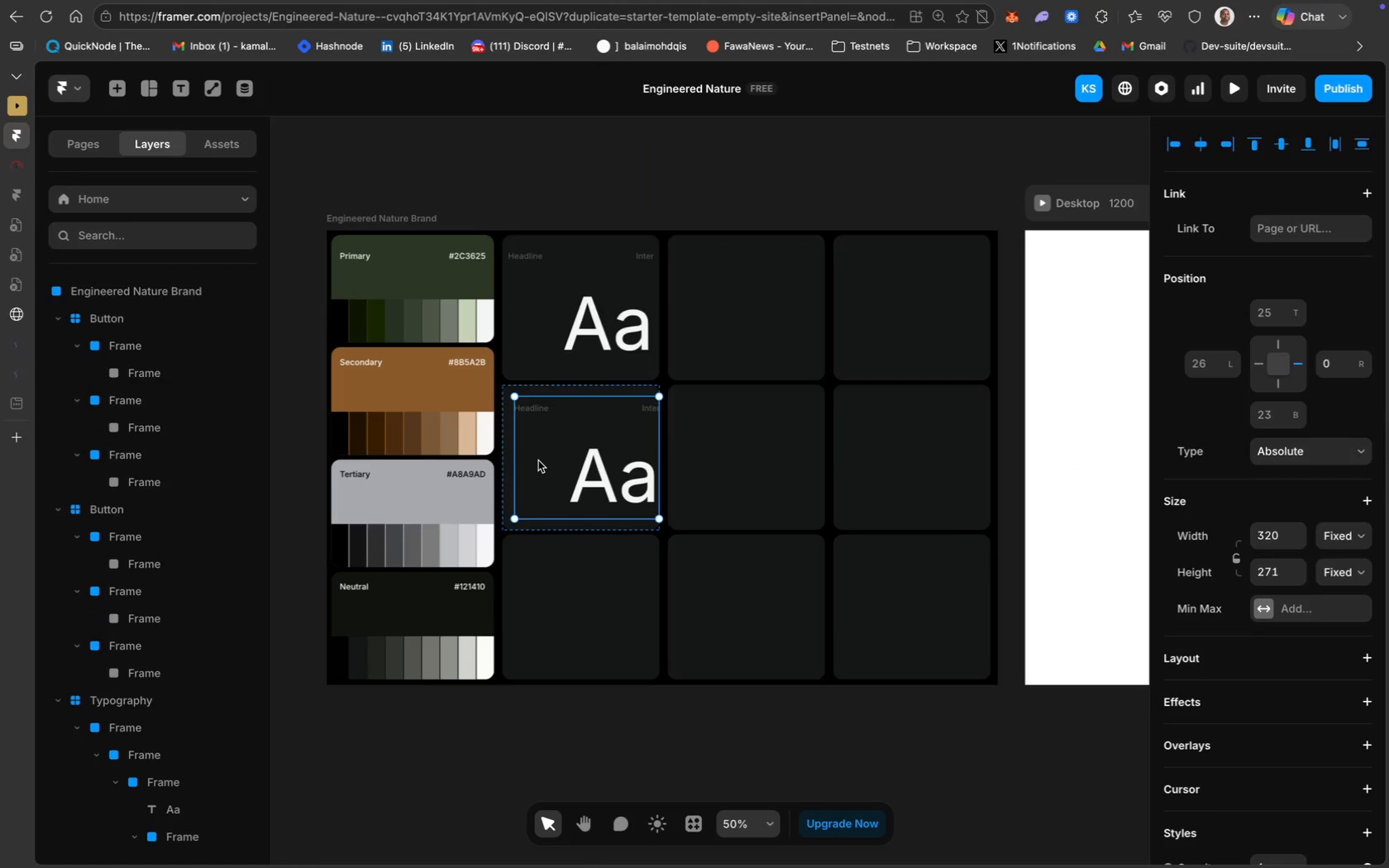 
left_click_drag(start_coordinate=[532, 459], to_coordinate=[527, 459])
 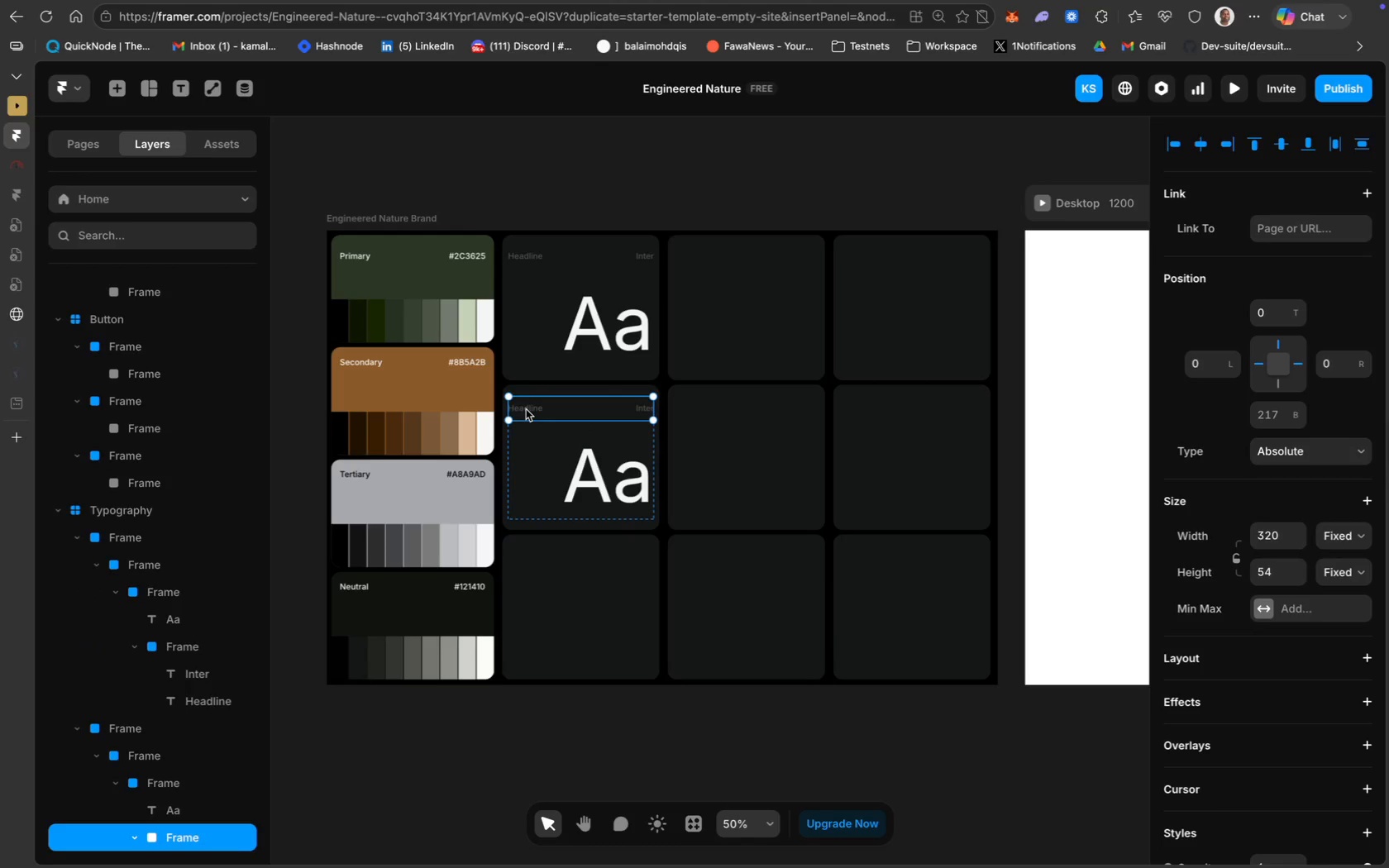 
wait(10.79)
 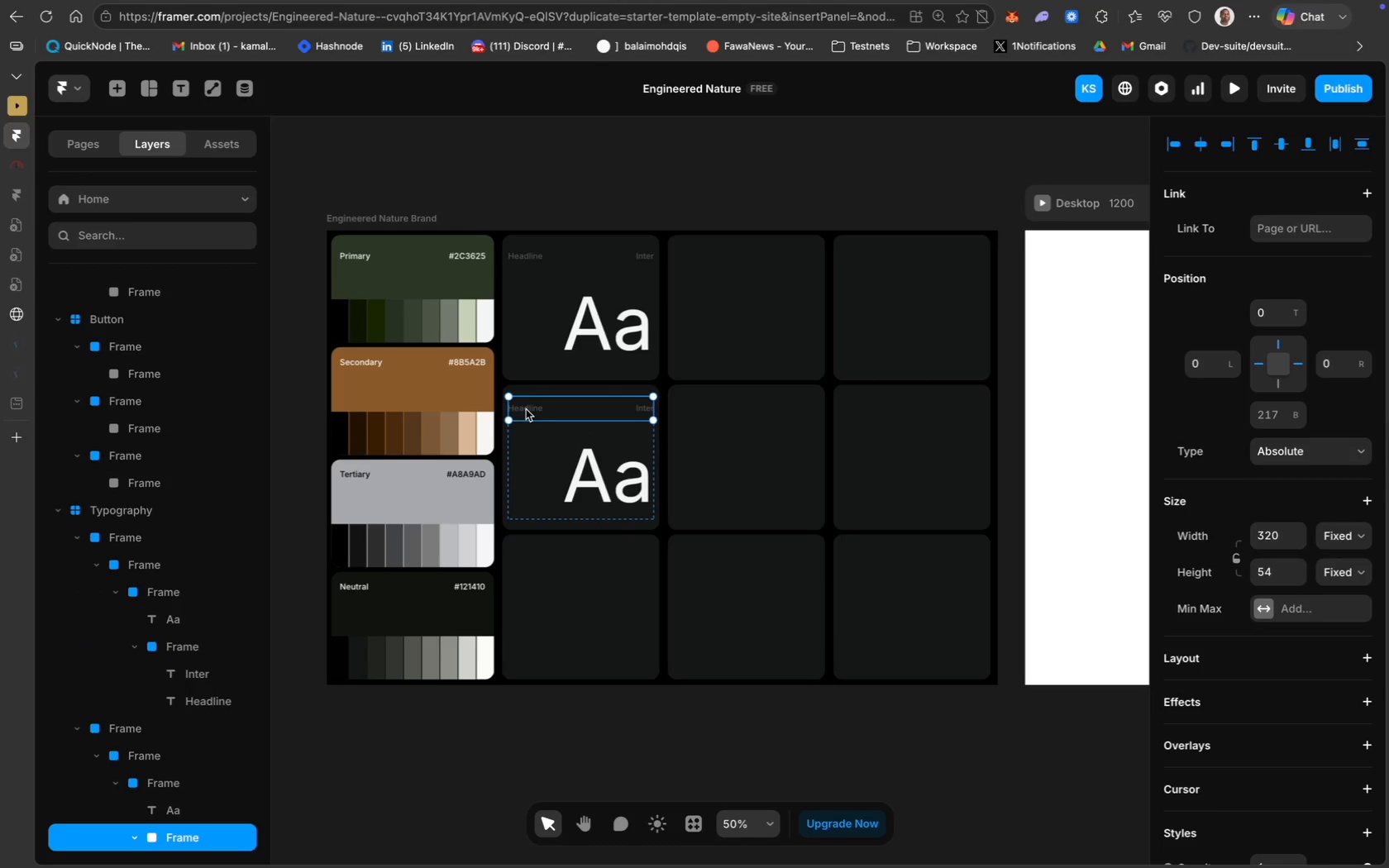 
key(Meta+CommandLeft)
 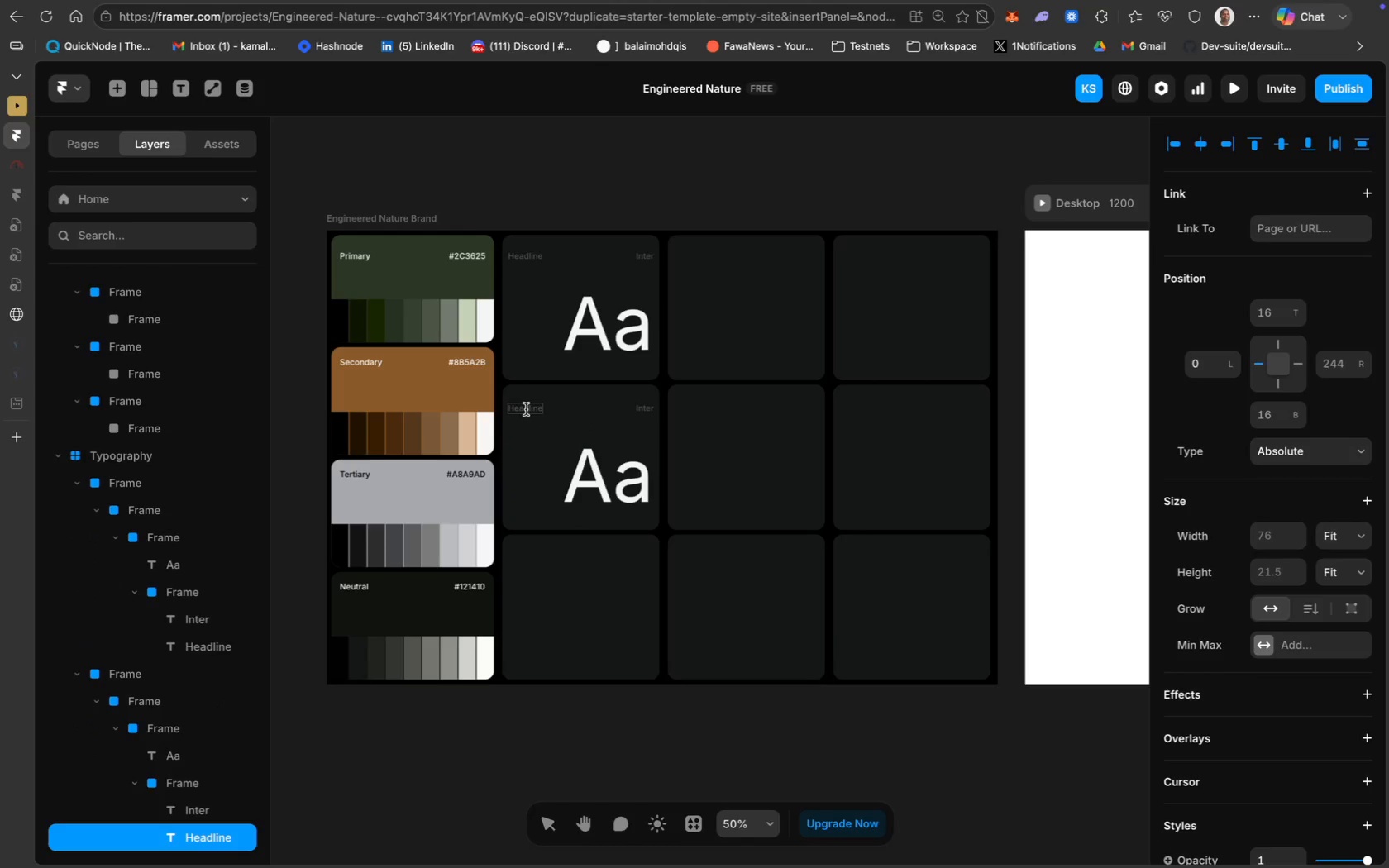 
key(Meta+A)
 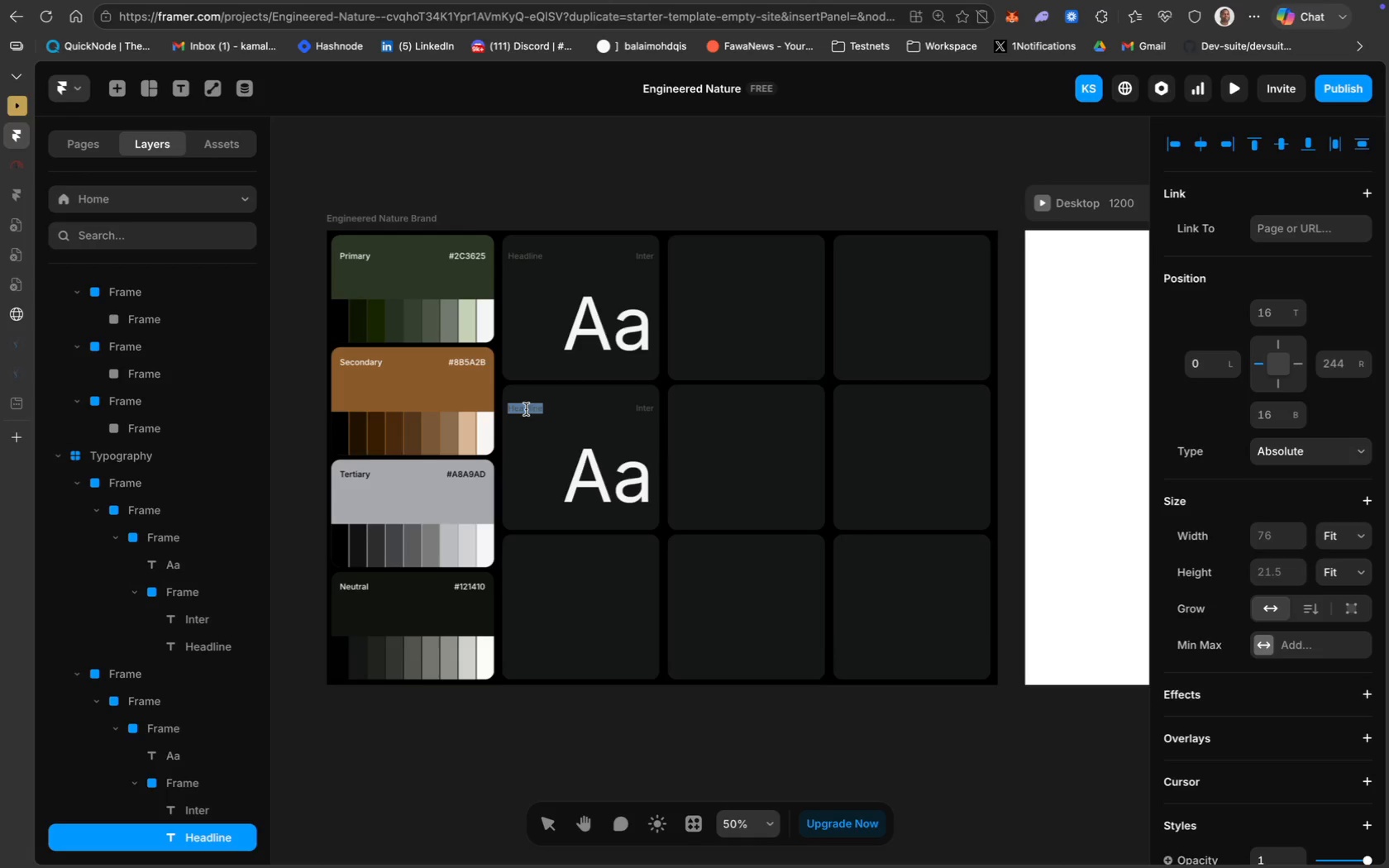 
type(Body)
 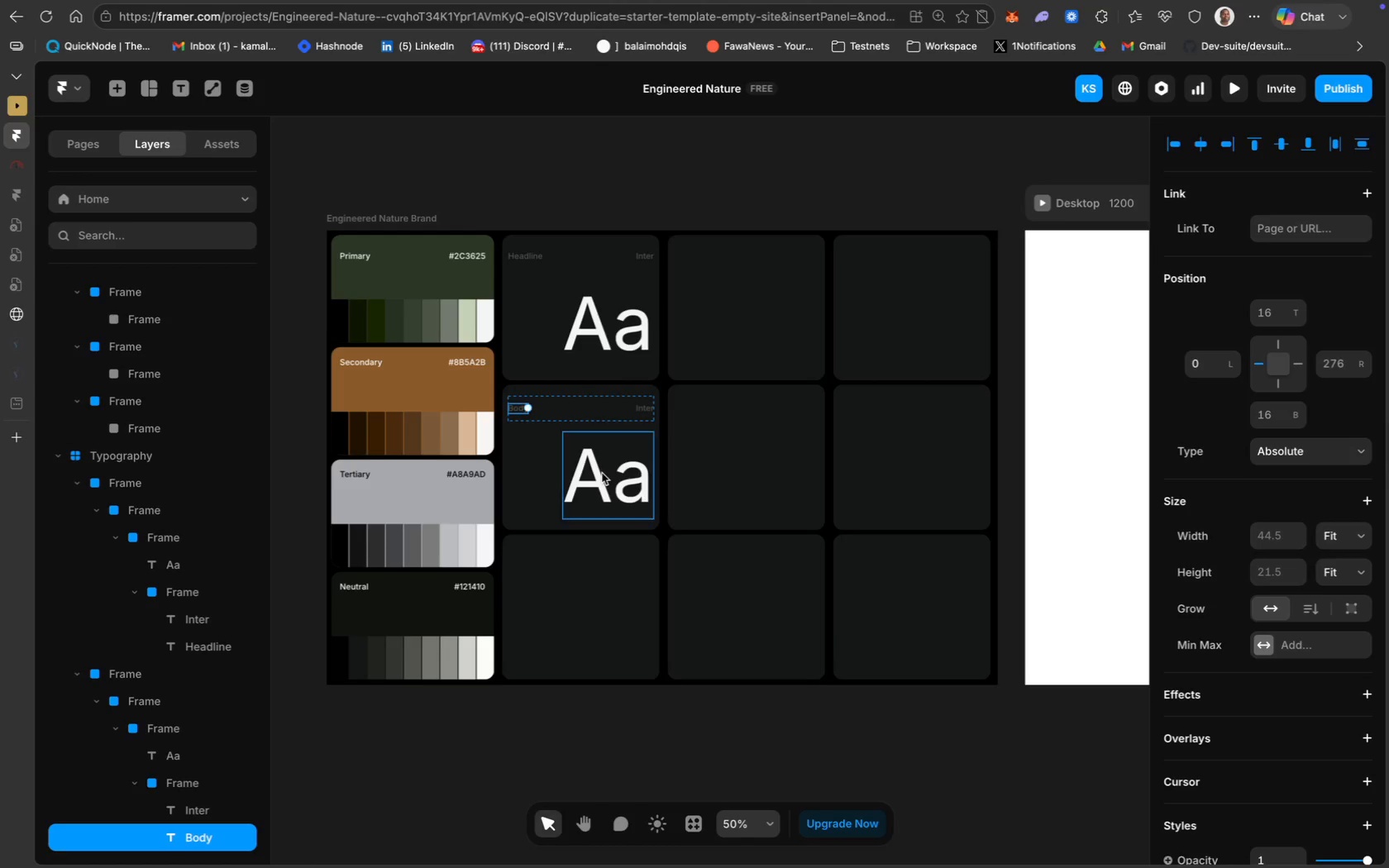 
scroll: coordinate [1361, 570], scroll_direction: down, amount: 71.0
 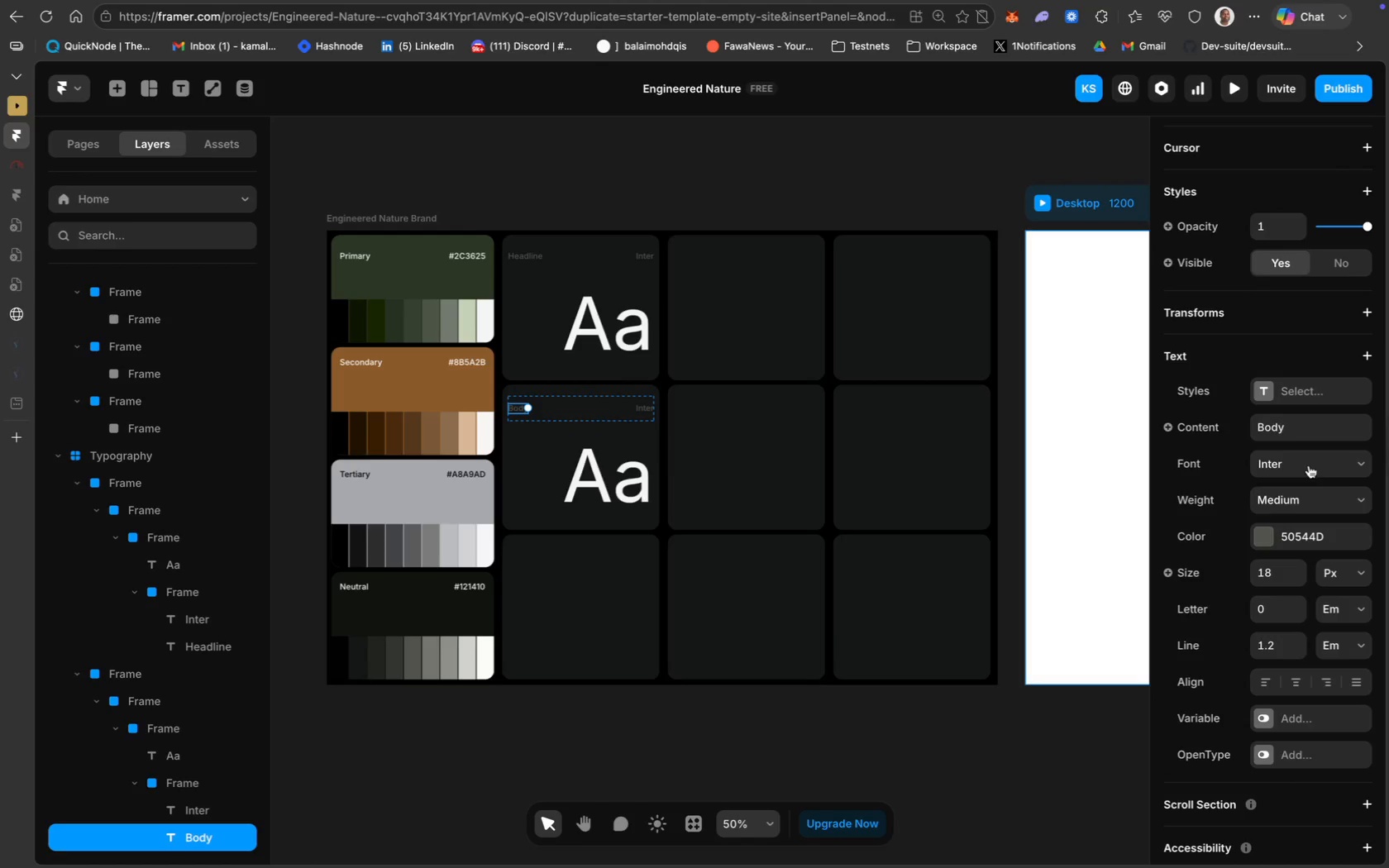 
mouse_move([1334, 486])
 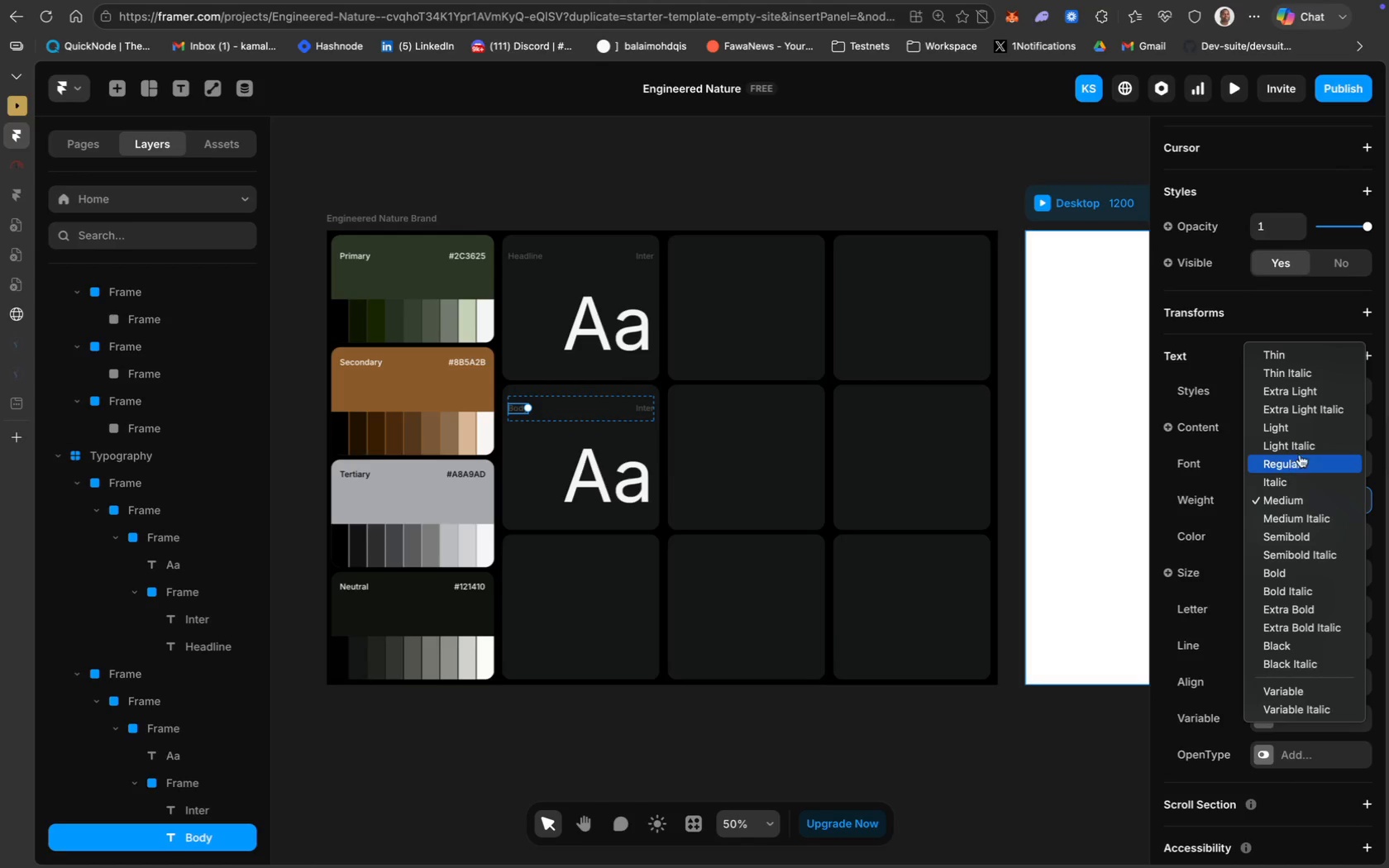 
left_click([1329, 431])
 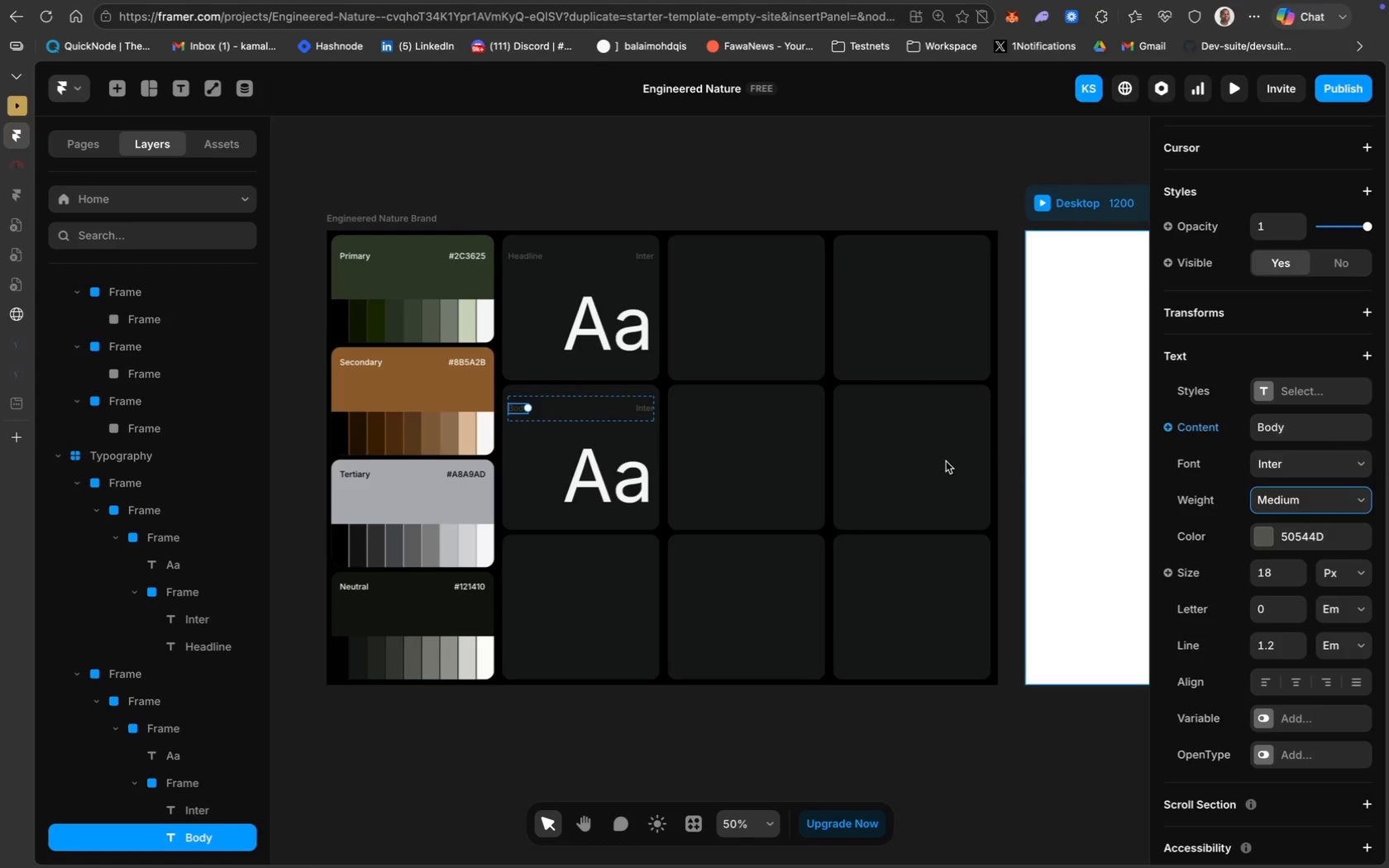 
key(Meta+Z)
 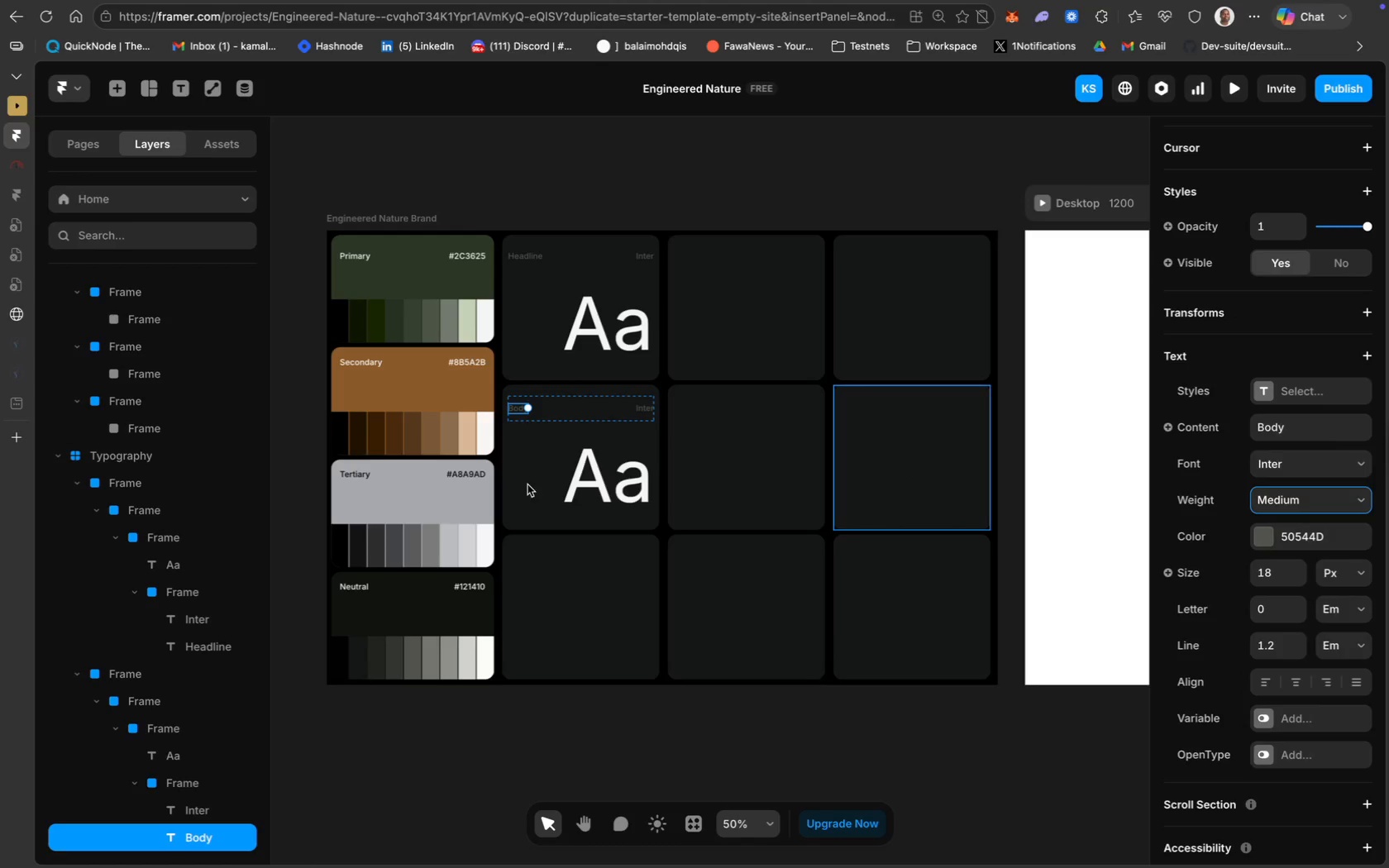 
left_click([595, 475])
 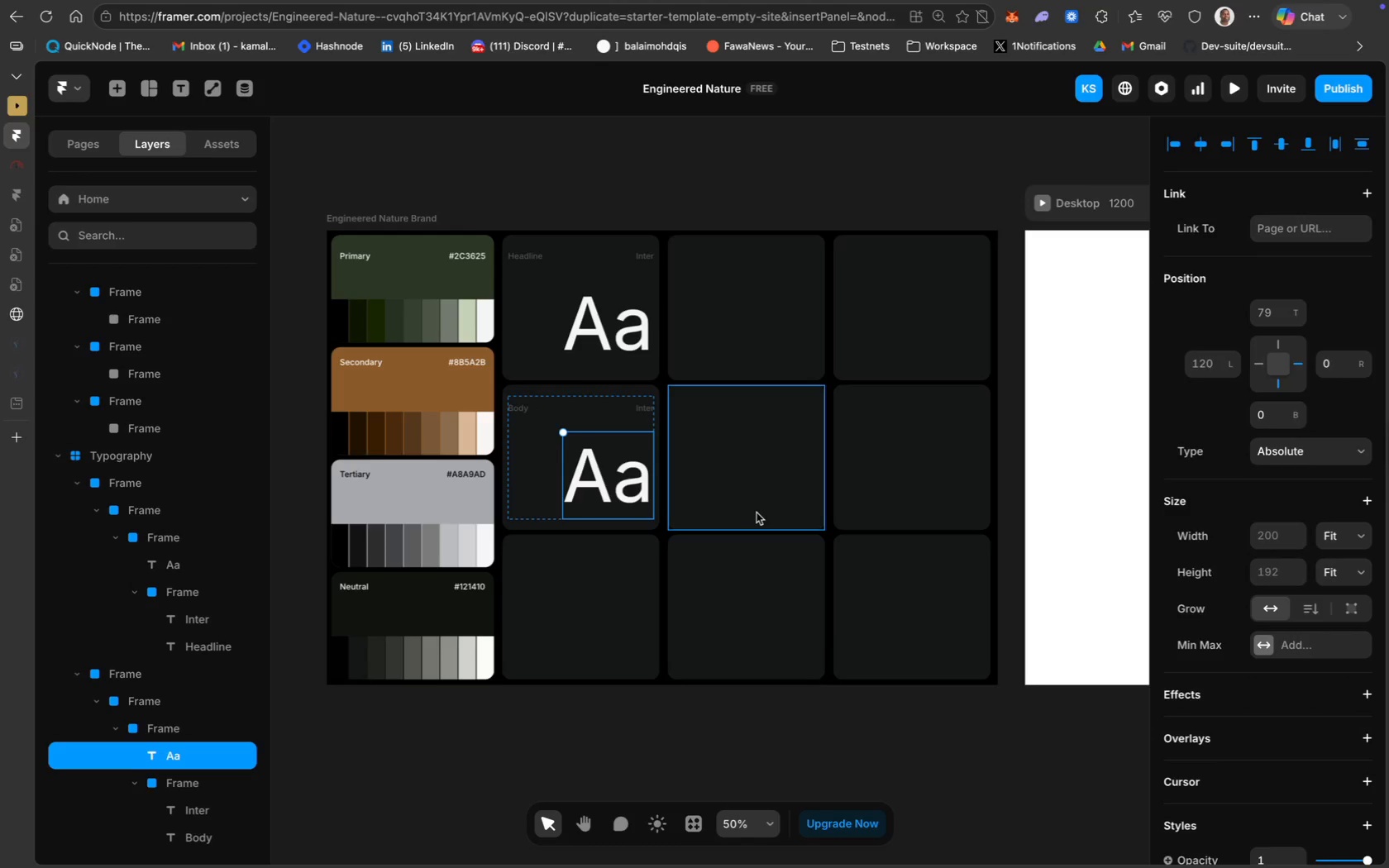 
wait(6.33)
 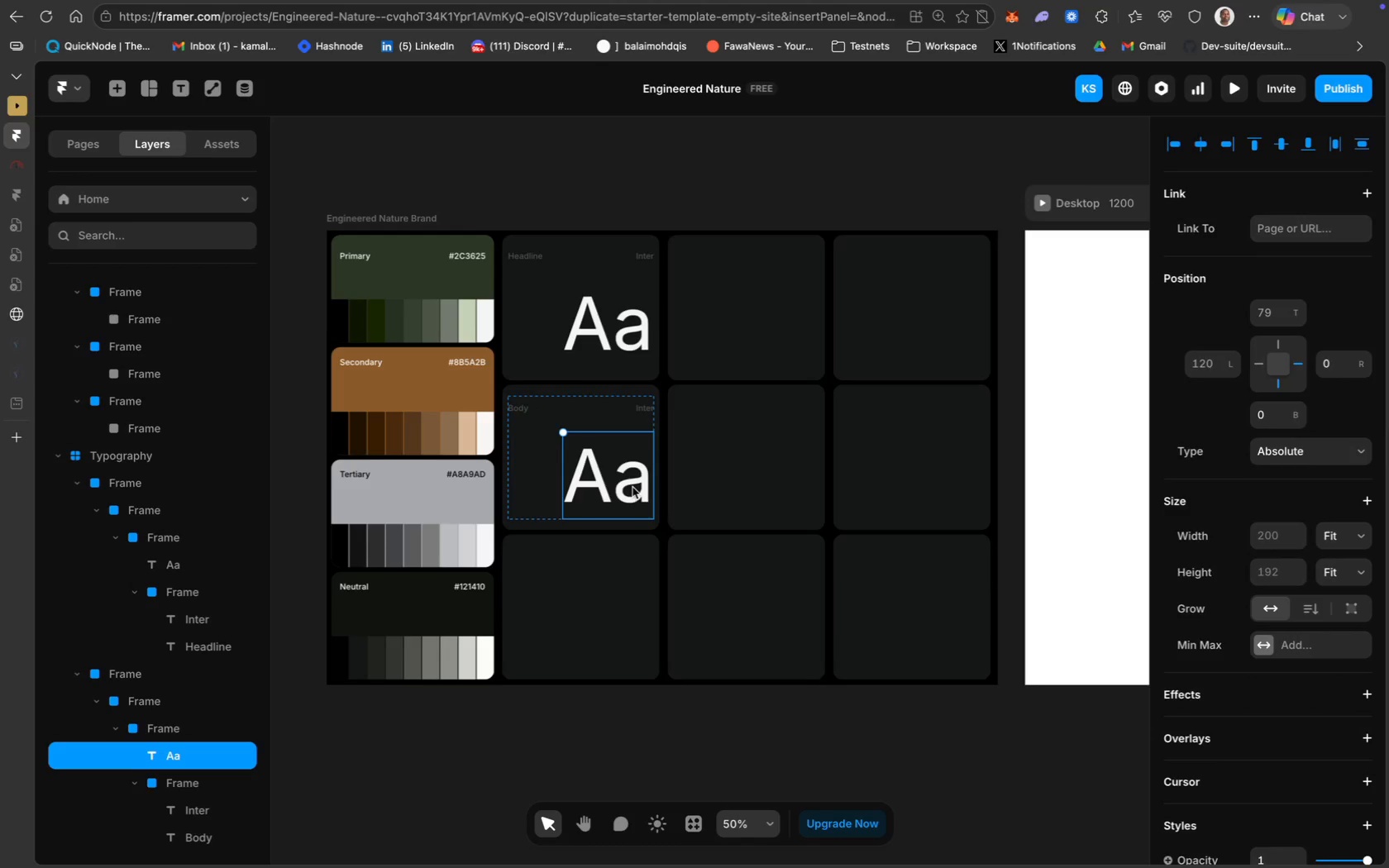 
scroll: coordinate [1267, 602], scroll_direction: down, amount: 88.0
 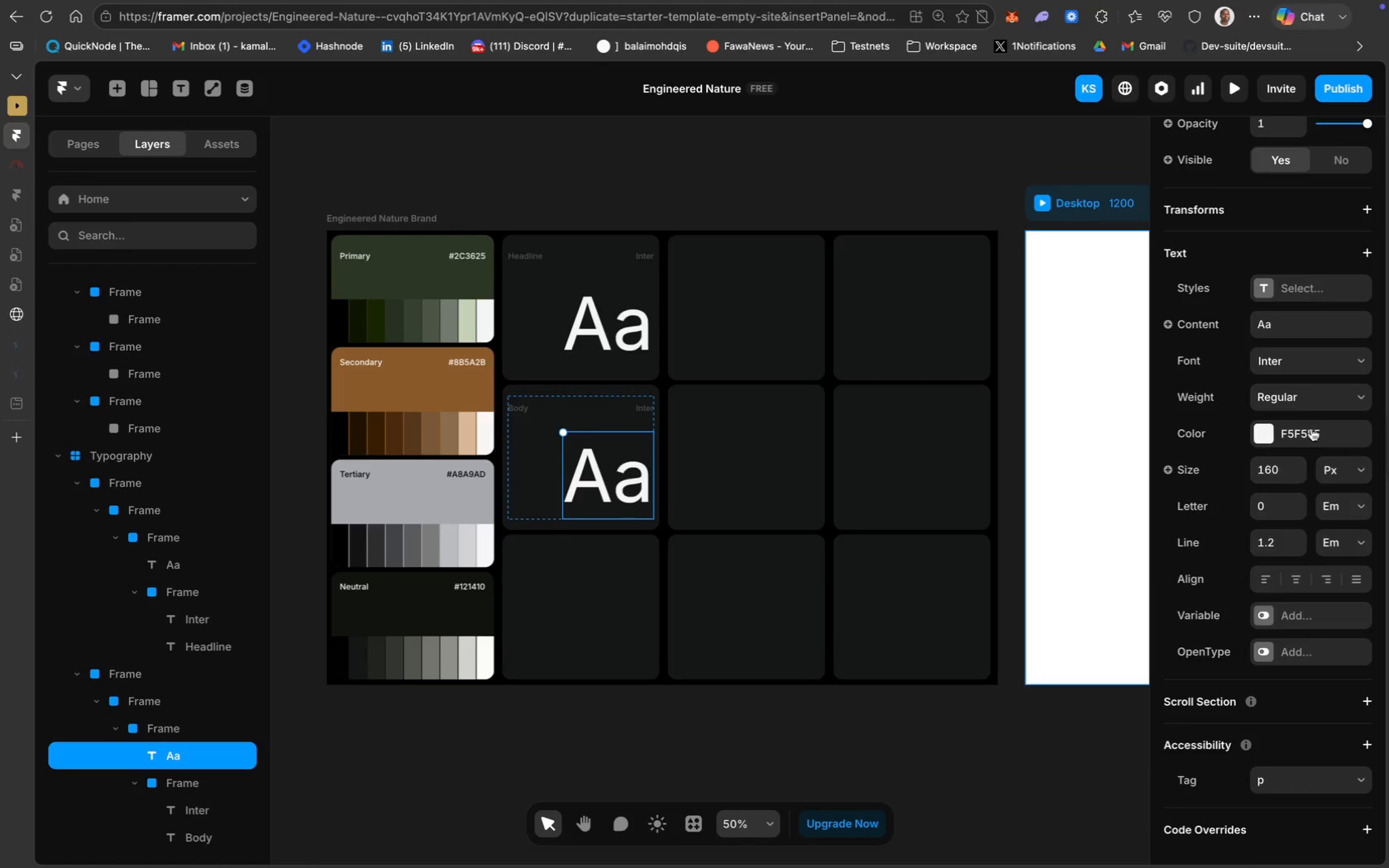 
left_click([1298, 408])
 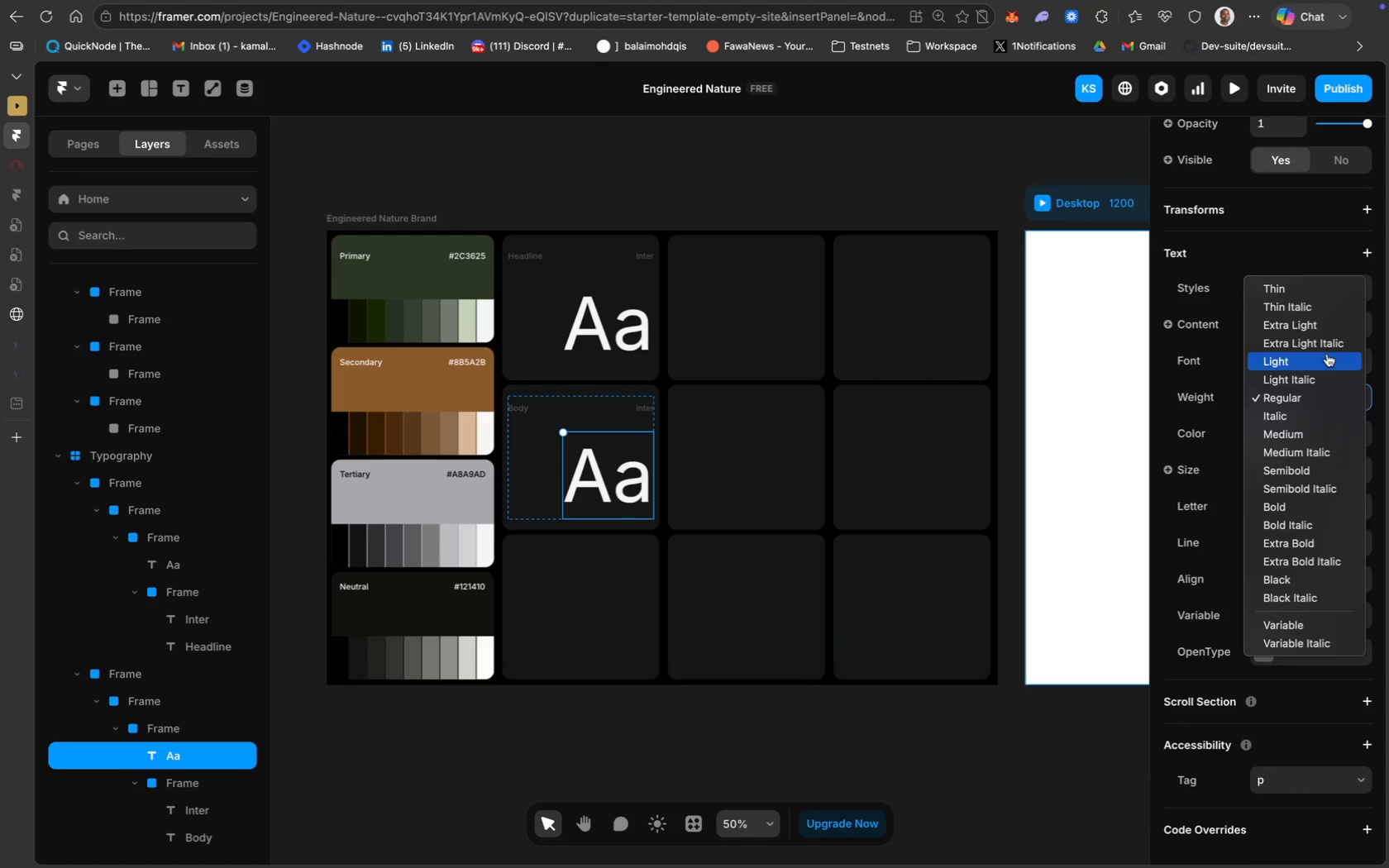 
left_click([1317, 356])
 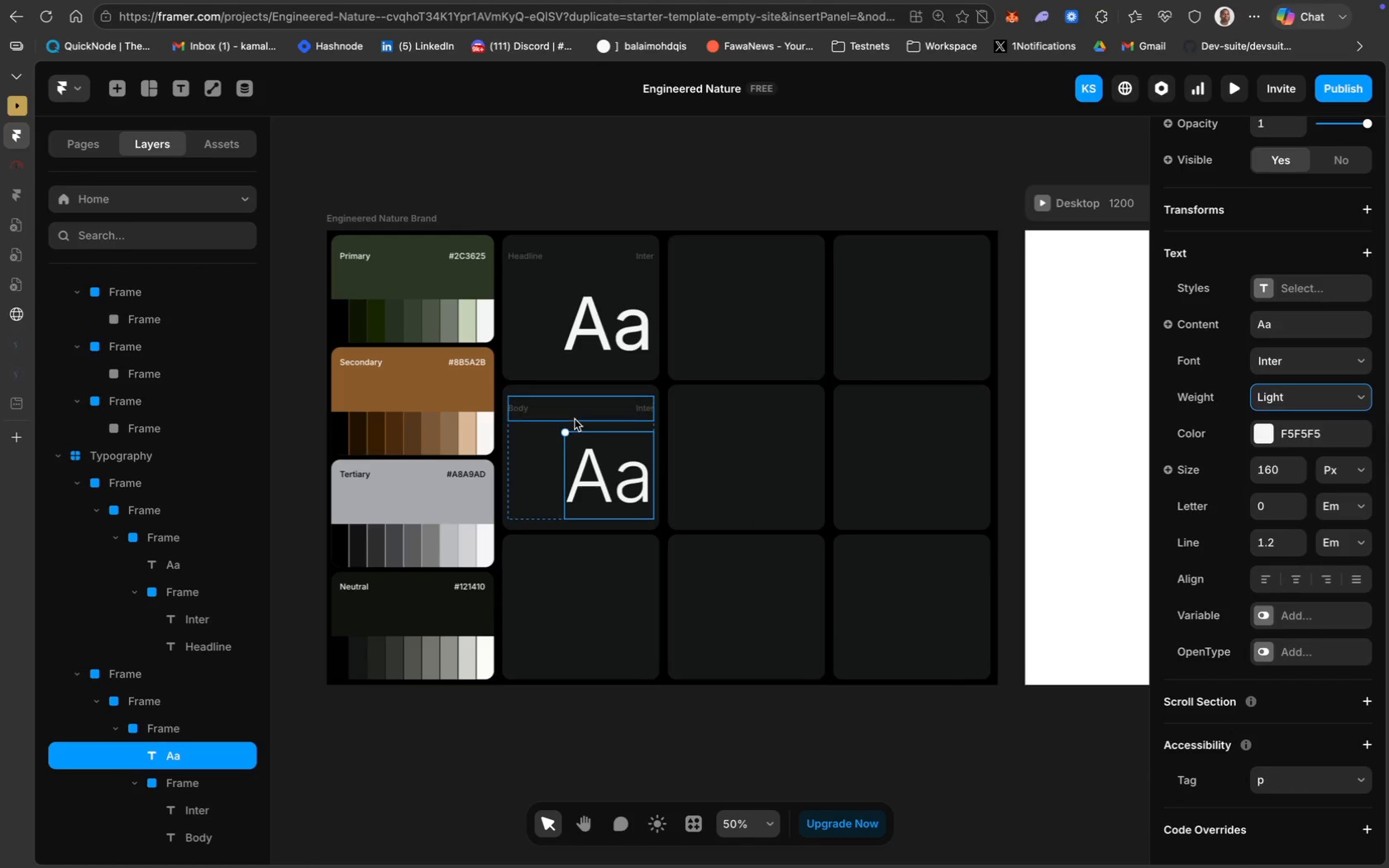 
wait(8.71)
 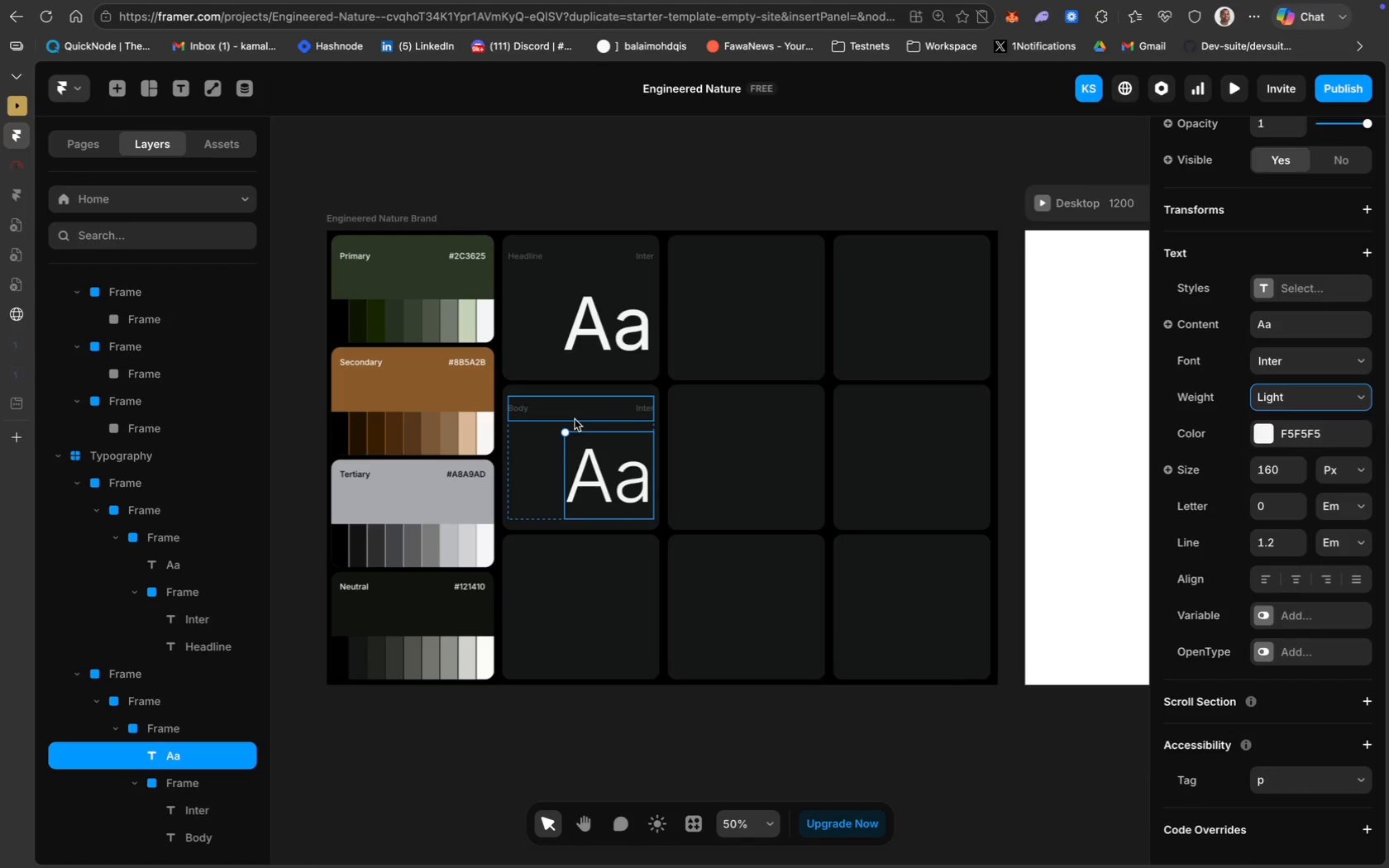 
key(Meta+D)
 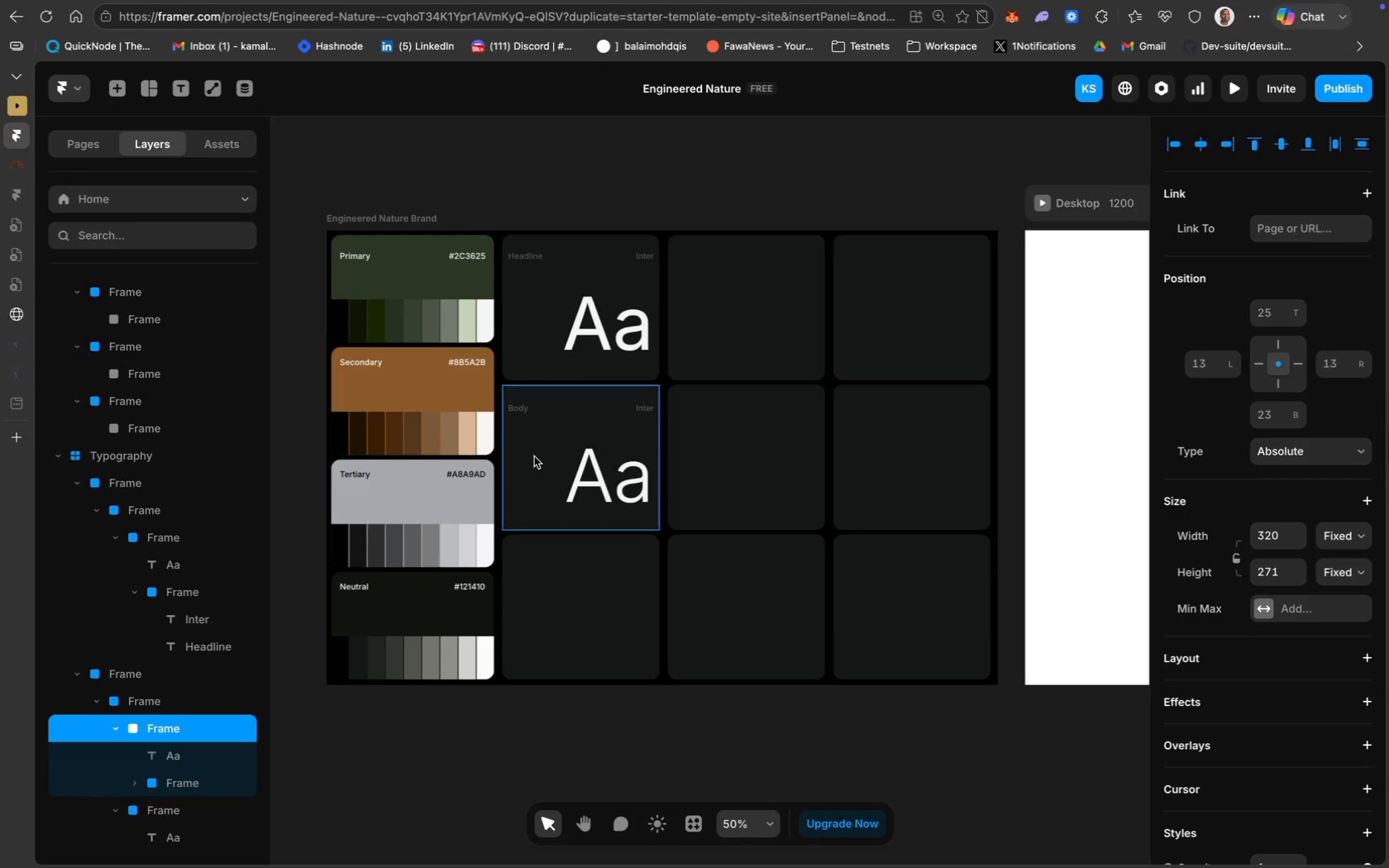 
left_click_drag(start_coordinate=[534, 456], to_coordinate=[534, 608])
 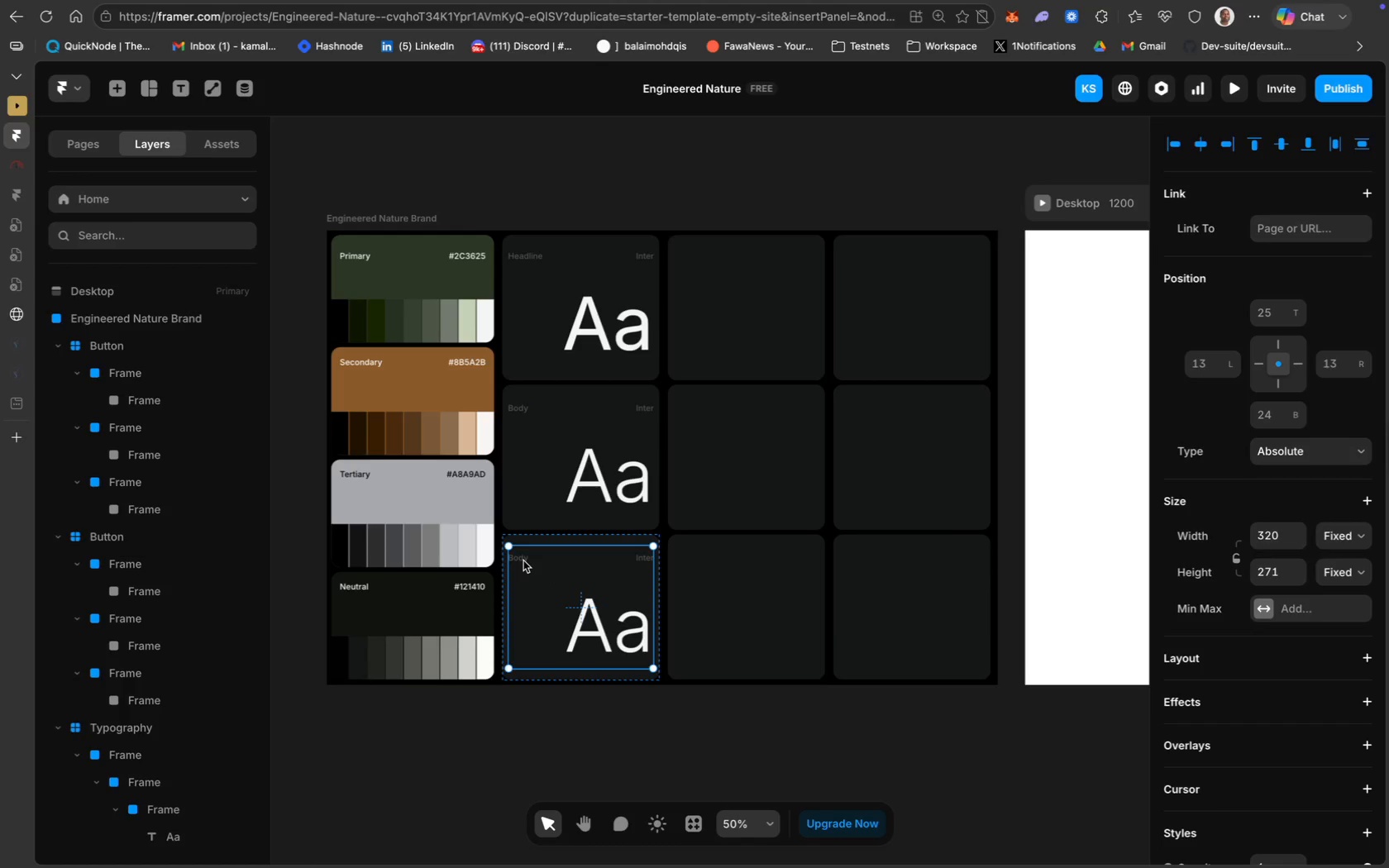 
wait(5.4)
 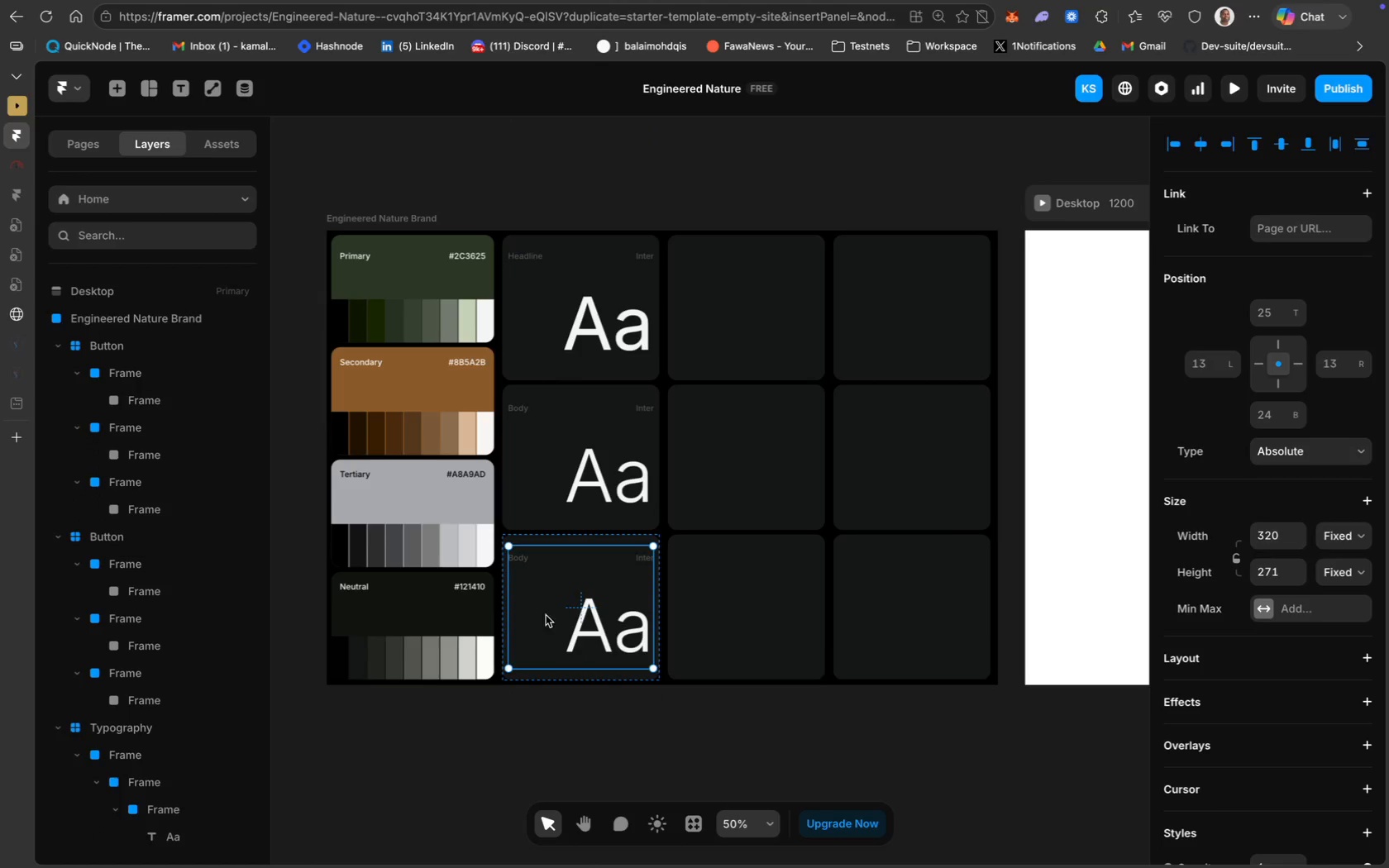 
double_click([522, 560])
 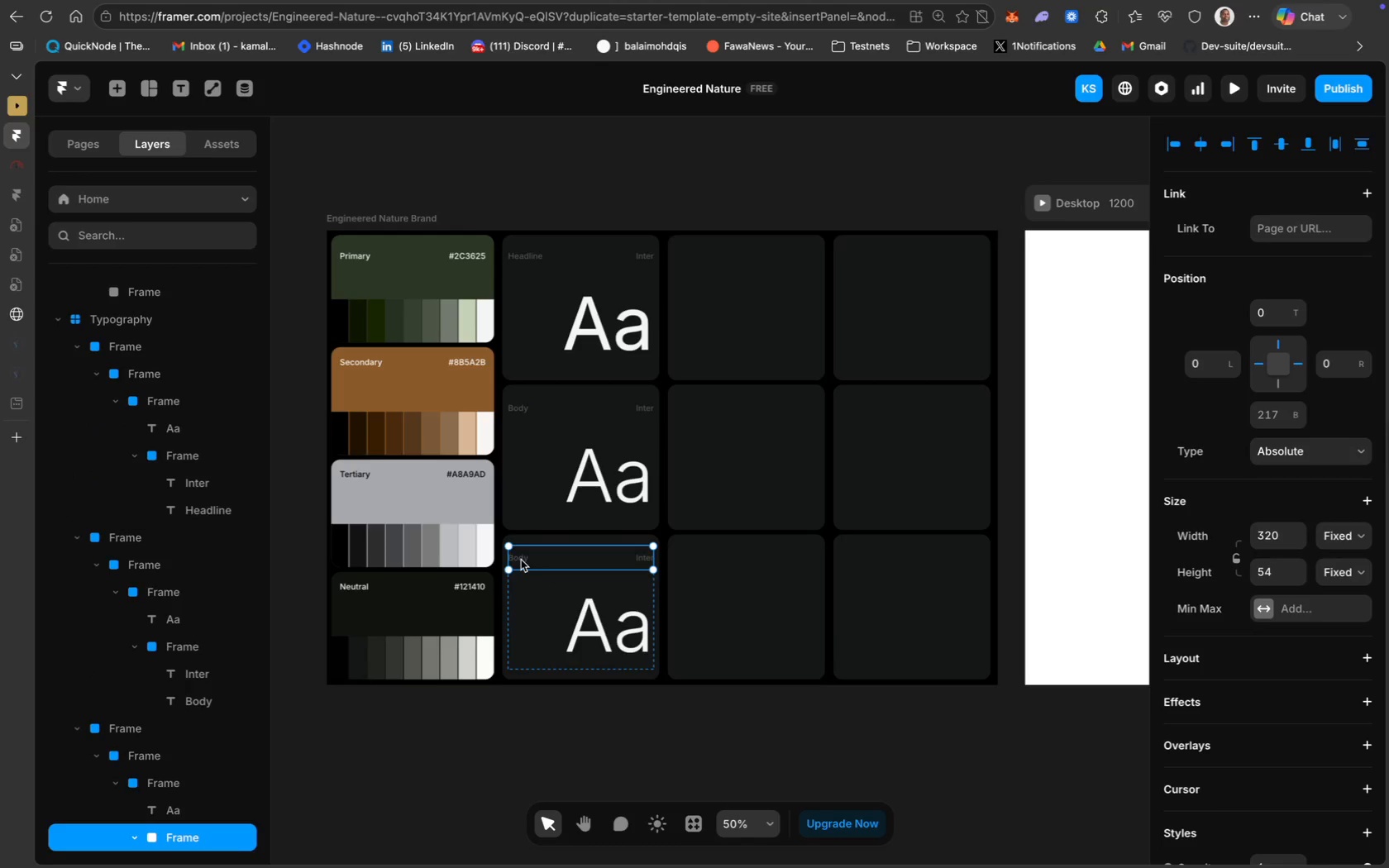 
double_click([521, 560])
 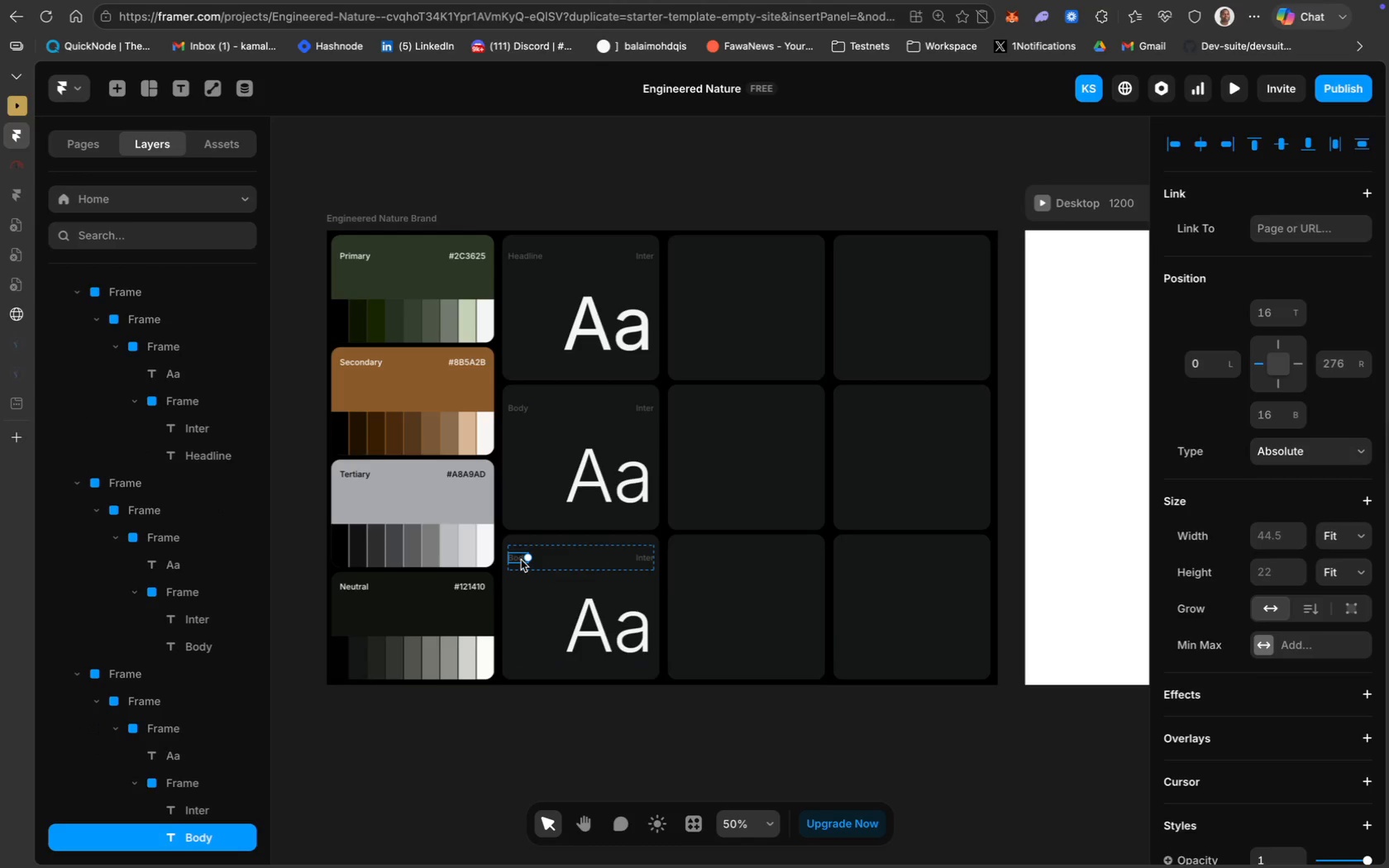 
double_click([521, 560])
 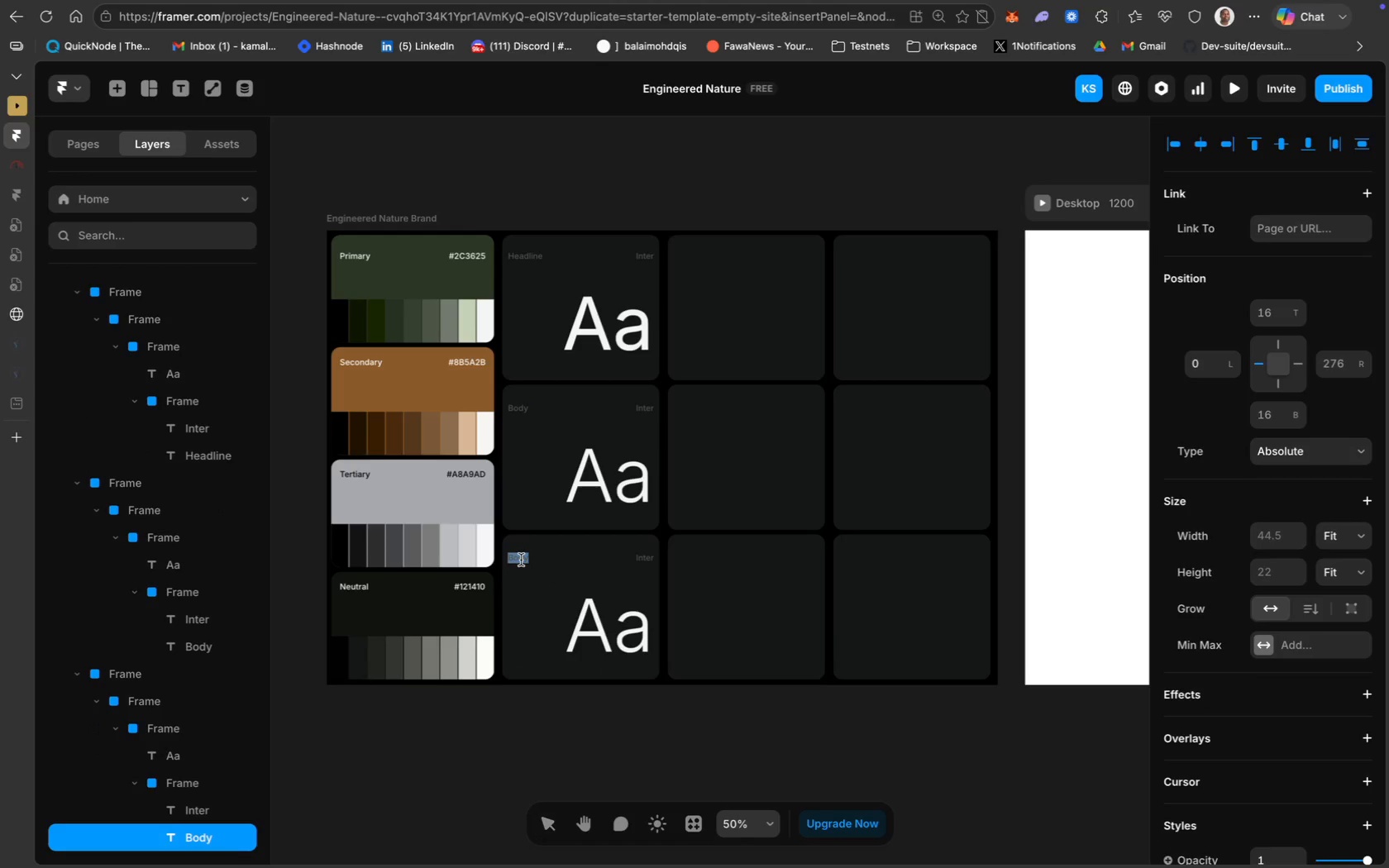 
type(Label)
 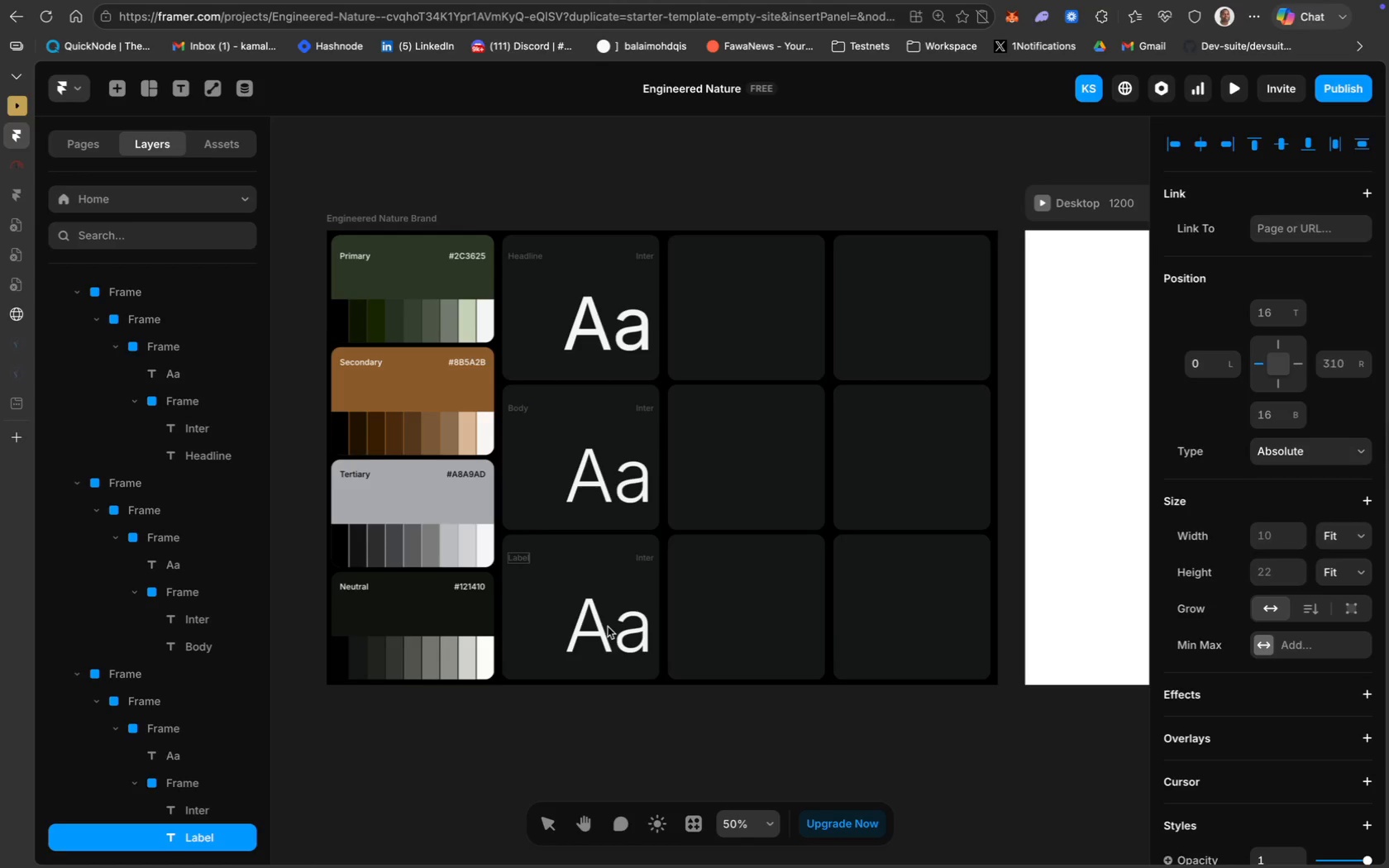 
left_click([629, 721])
 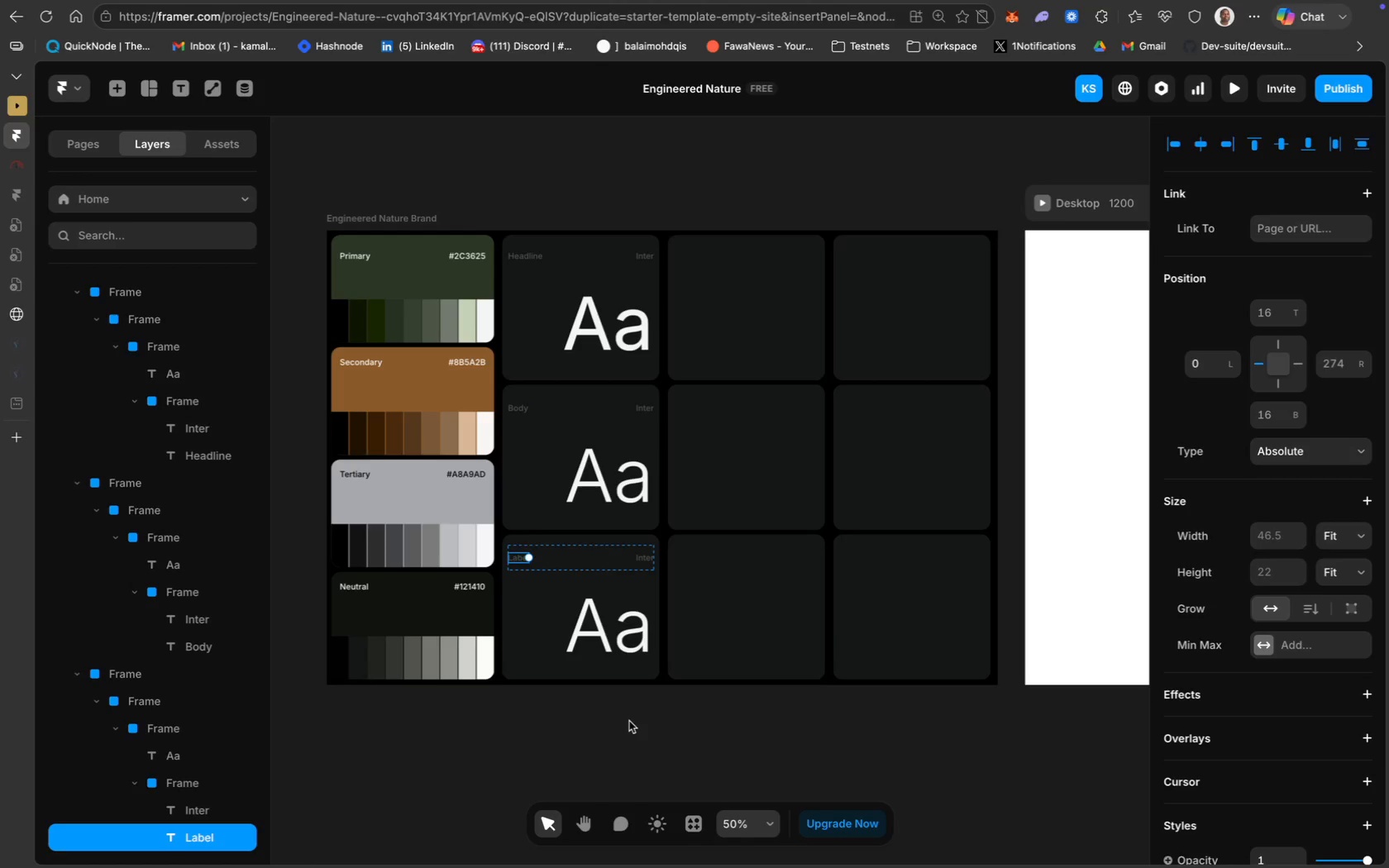 
left_click([629, 721])
 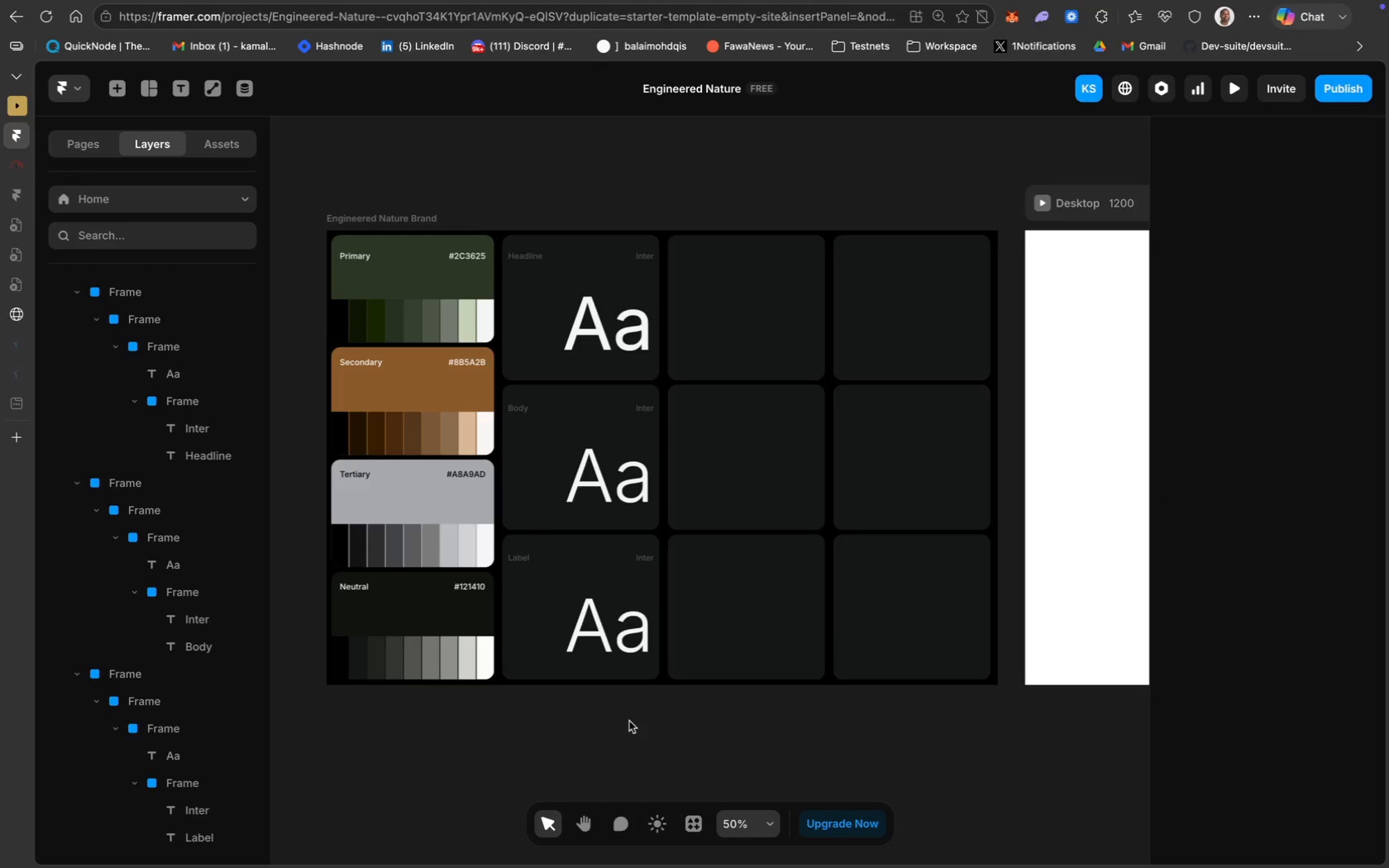 
scroll: coordinate [1388, 627], scroll_direction: down, amount: 47.0
 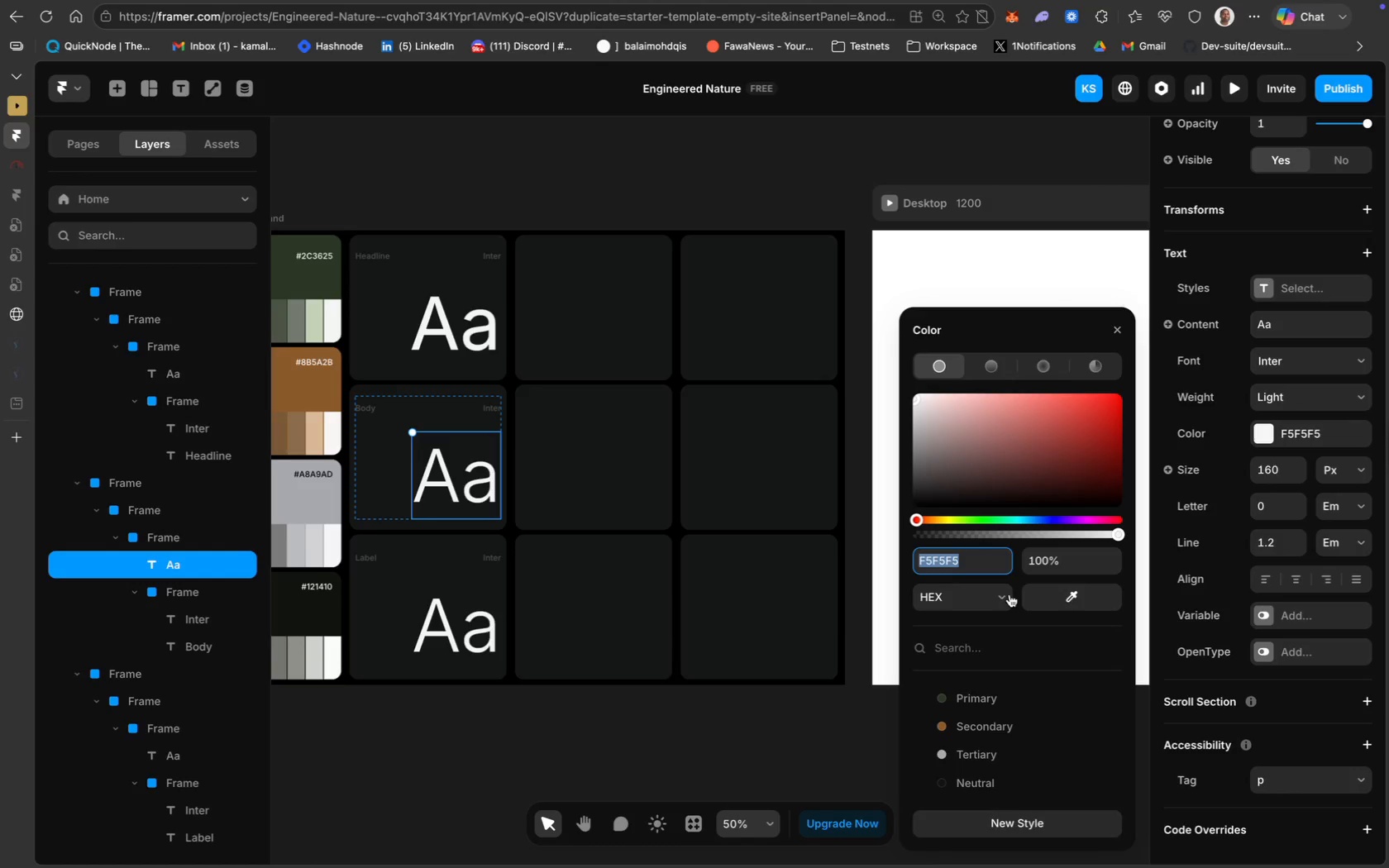 
wait(5.52)
 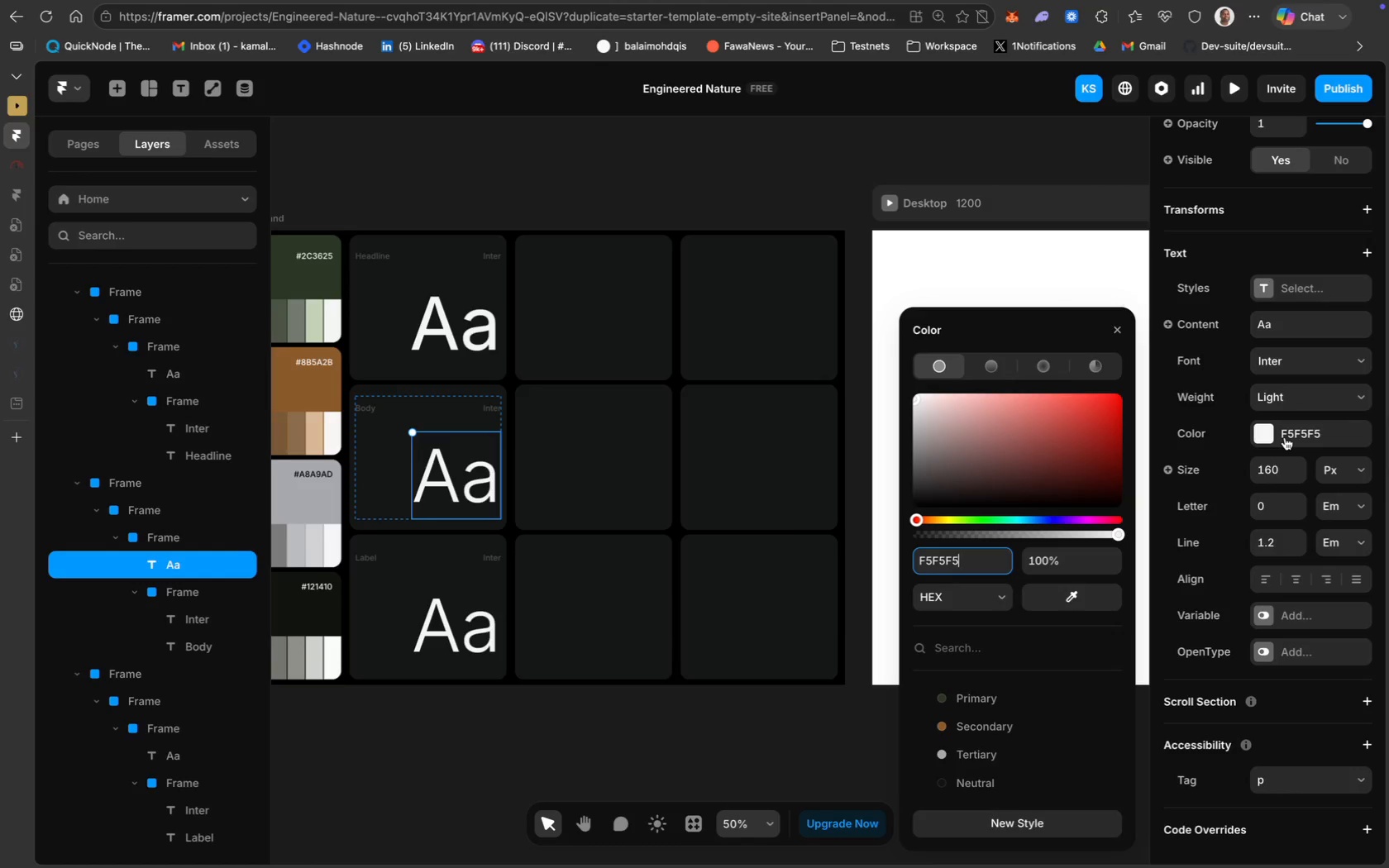 
left_click([1079, 599])
 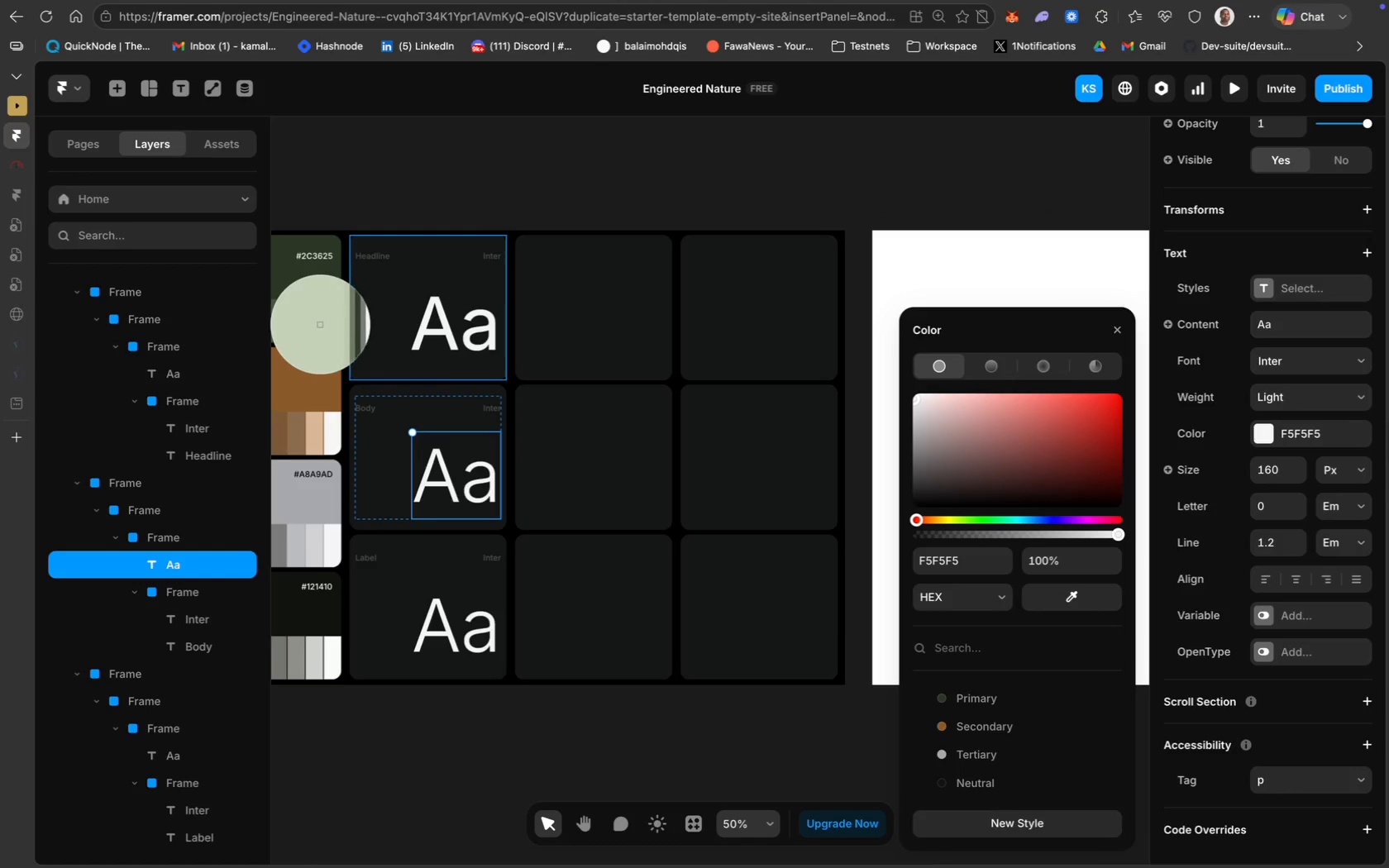 
wait(5.81)
 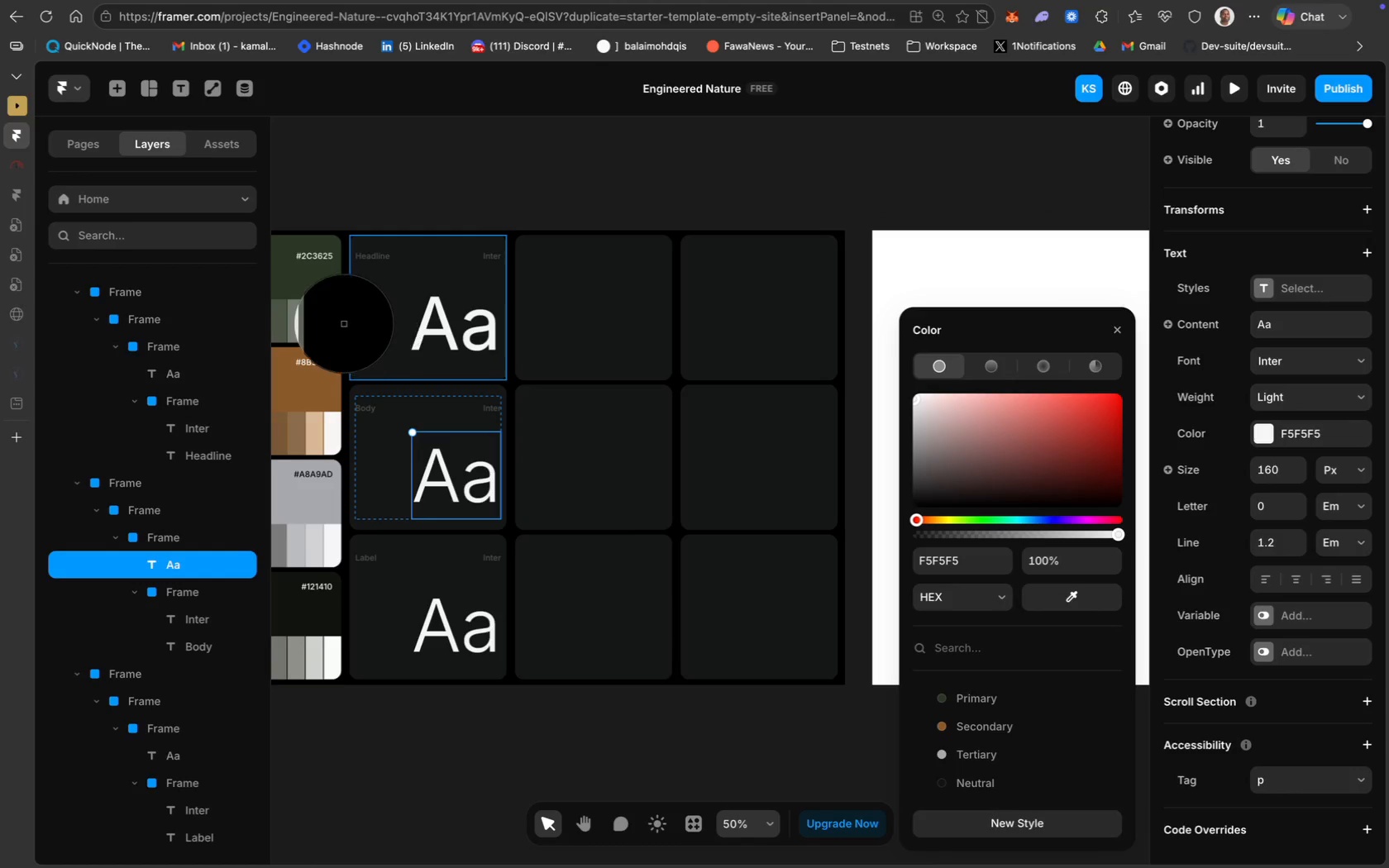 
left_click([316, 325])
 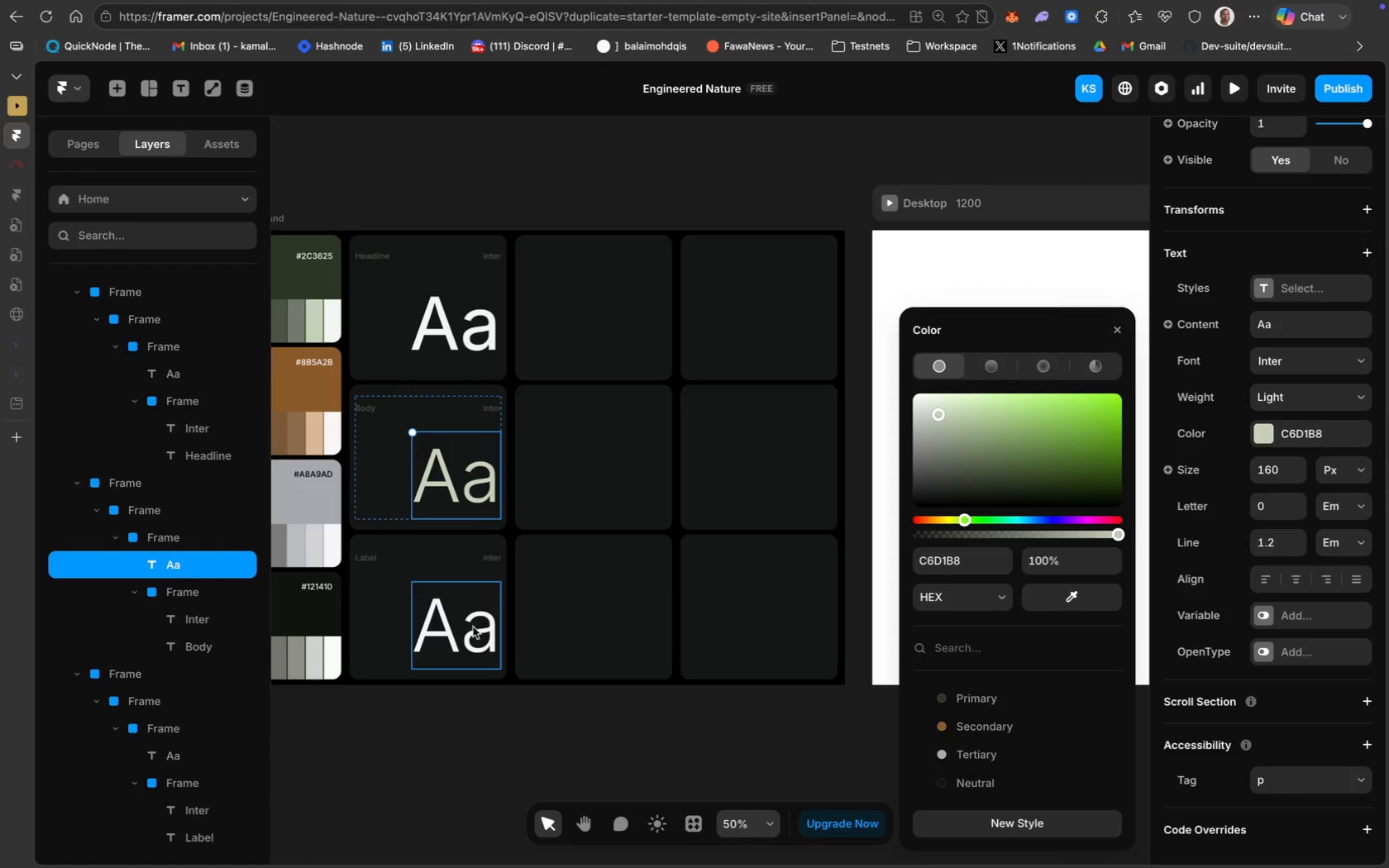 
left_click([1058, 600])
 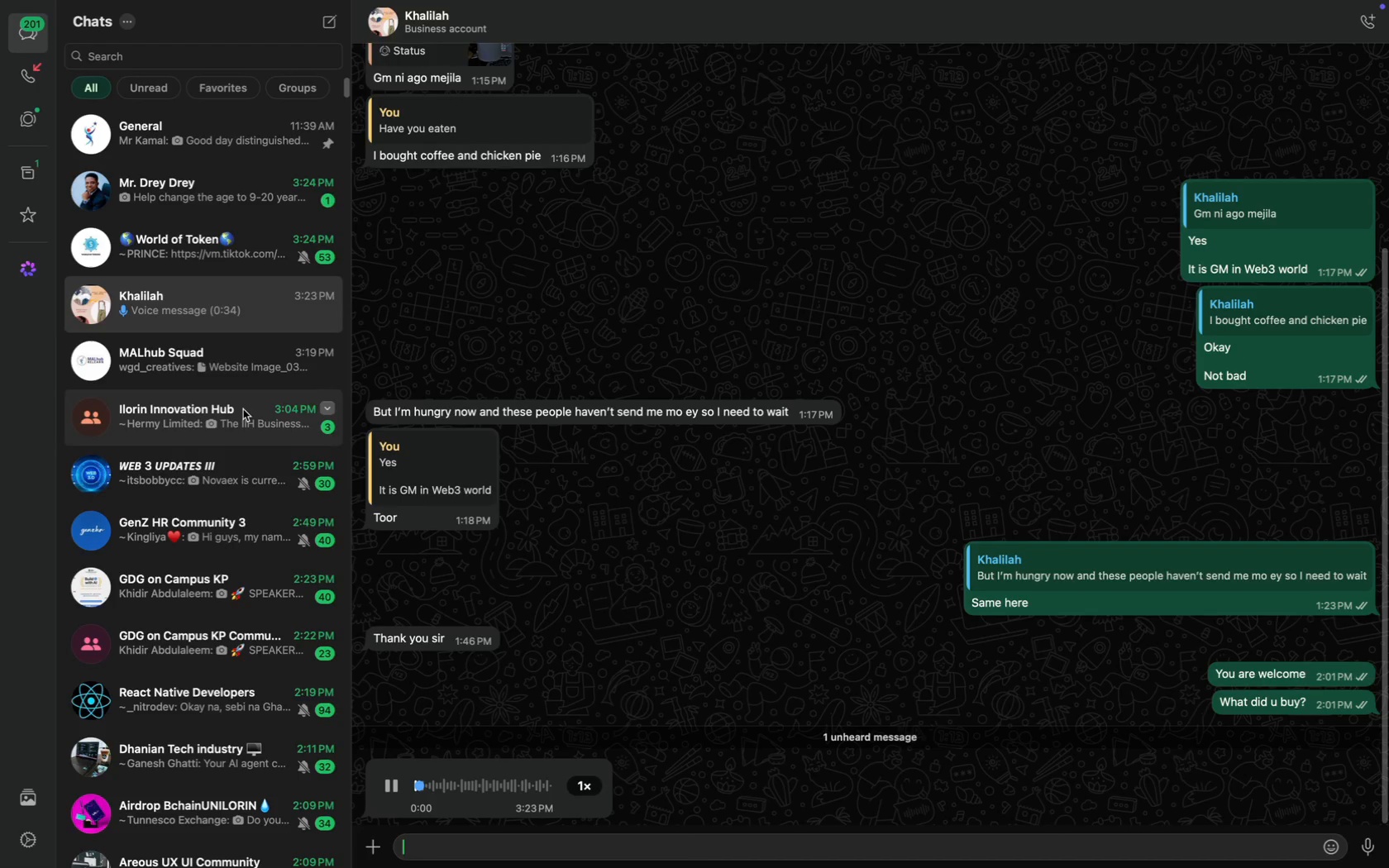 
wait(15.8)
 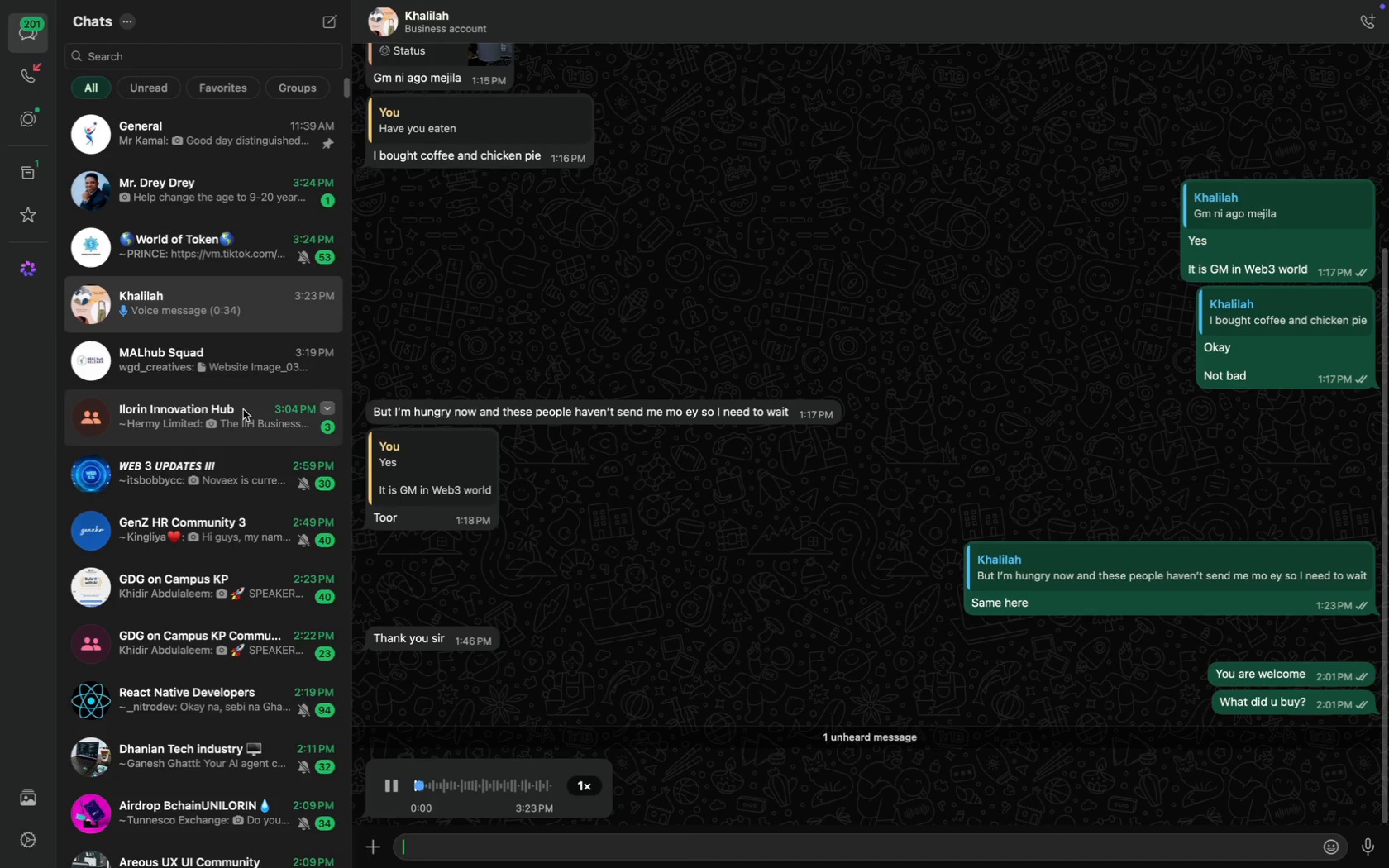 
type(Since)
 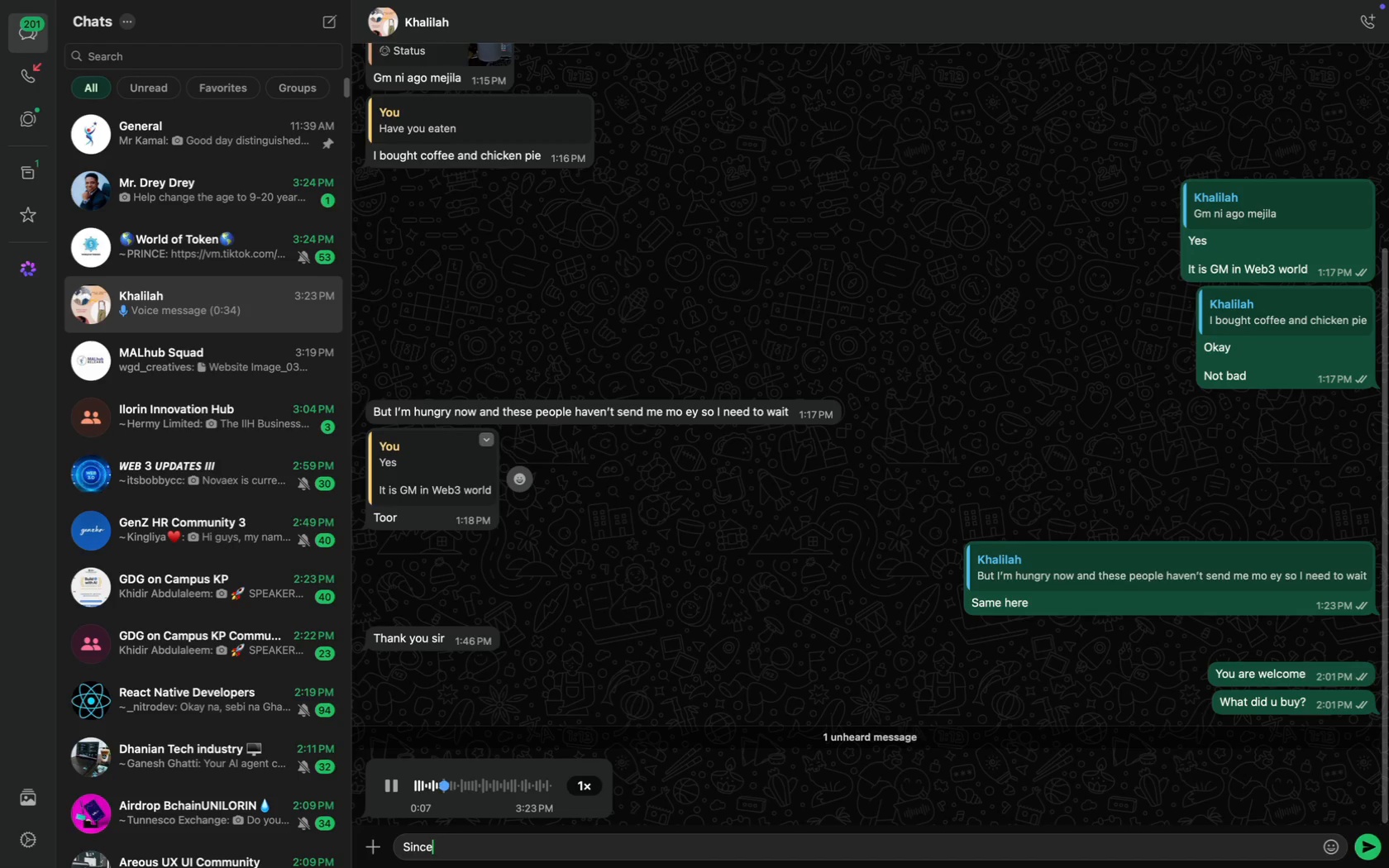 
key(Enter)
 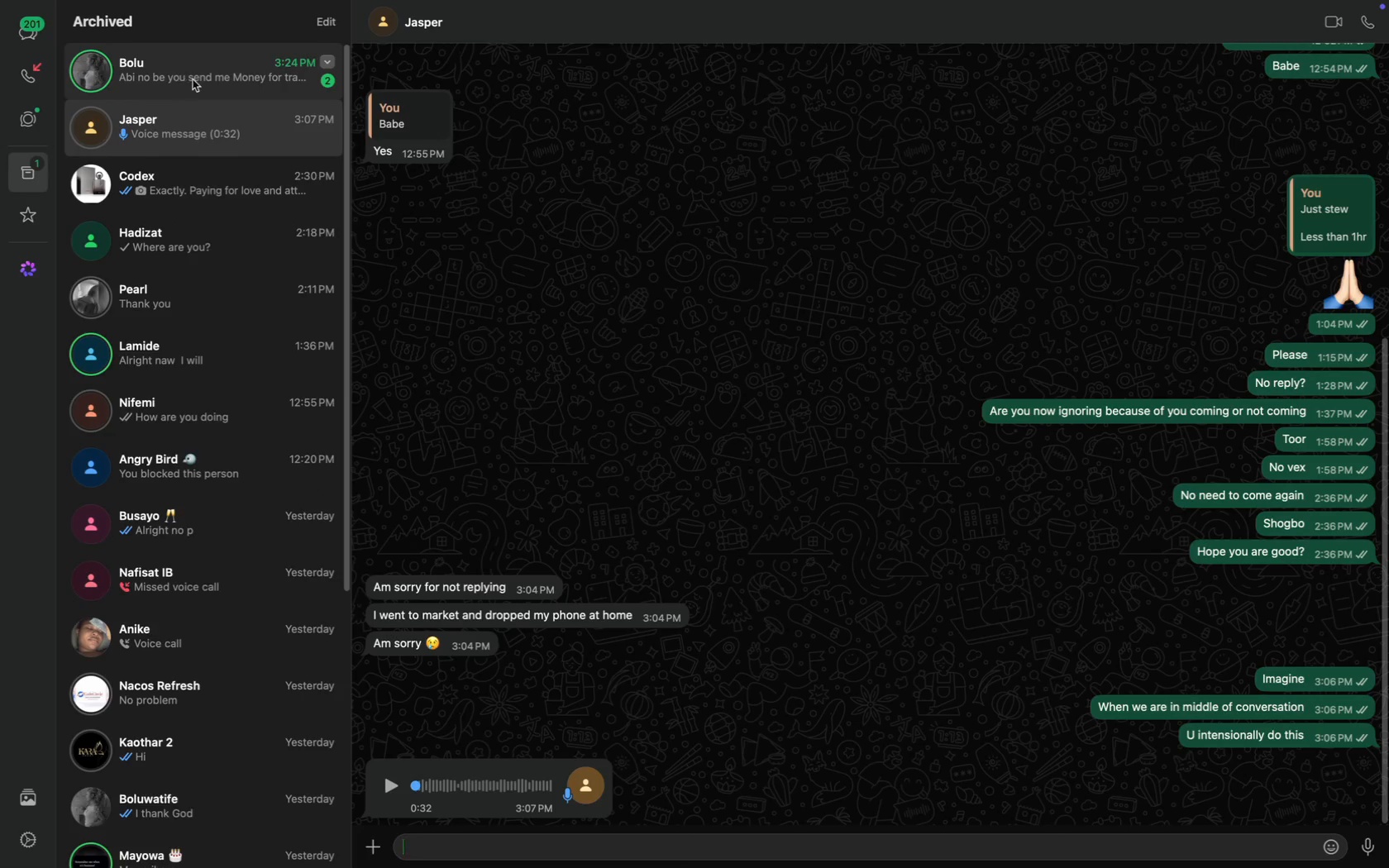 
key(CapsLock)
 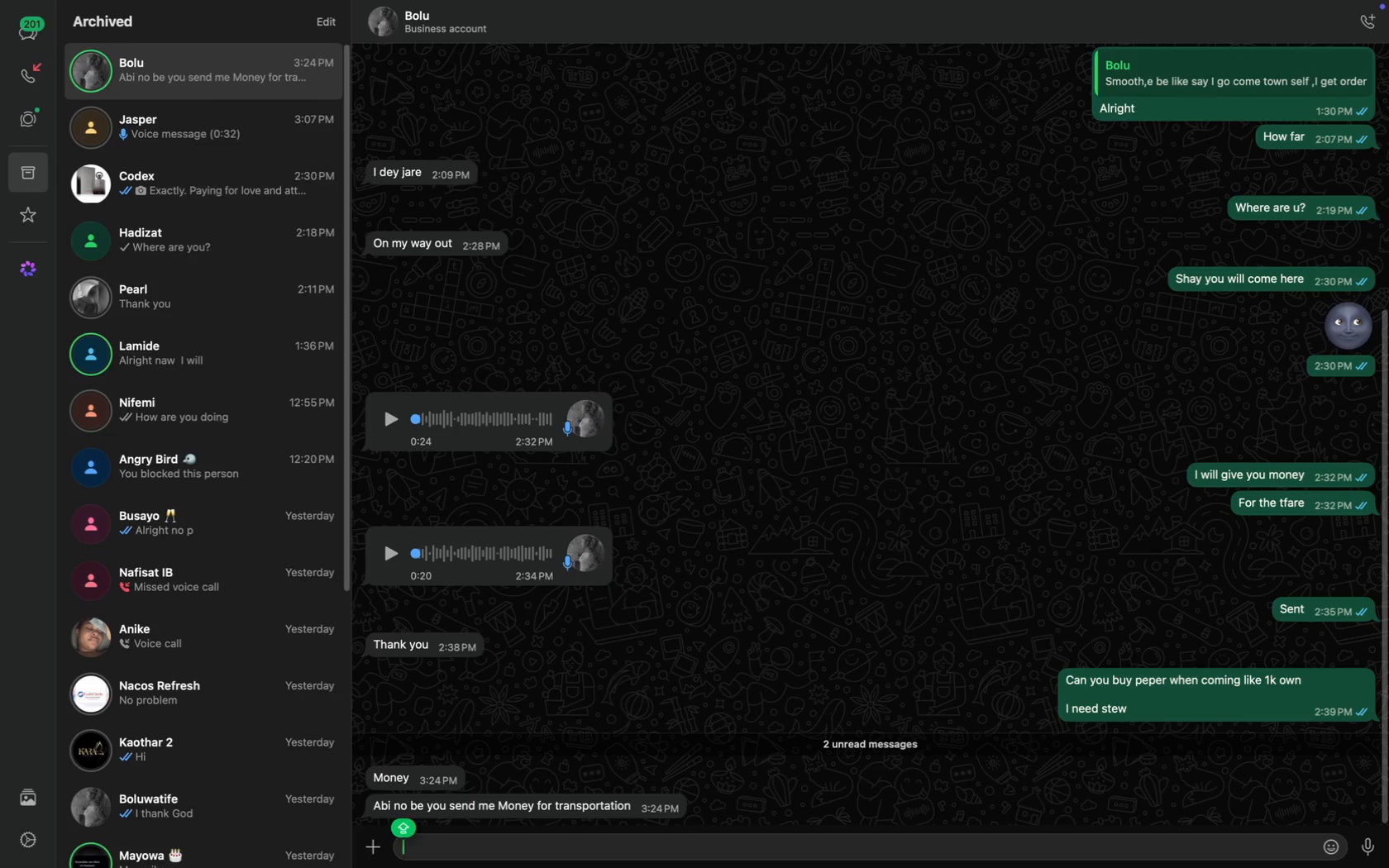 
scroll: coordinate [482, 358], scroll_direction: down, amount: 85.0
 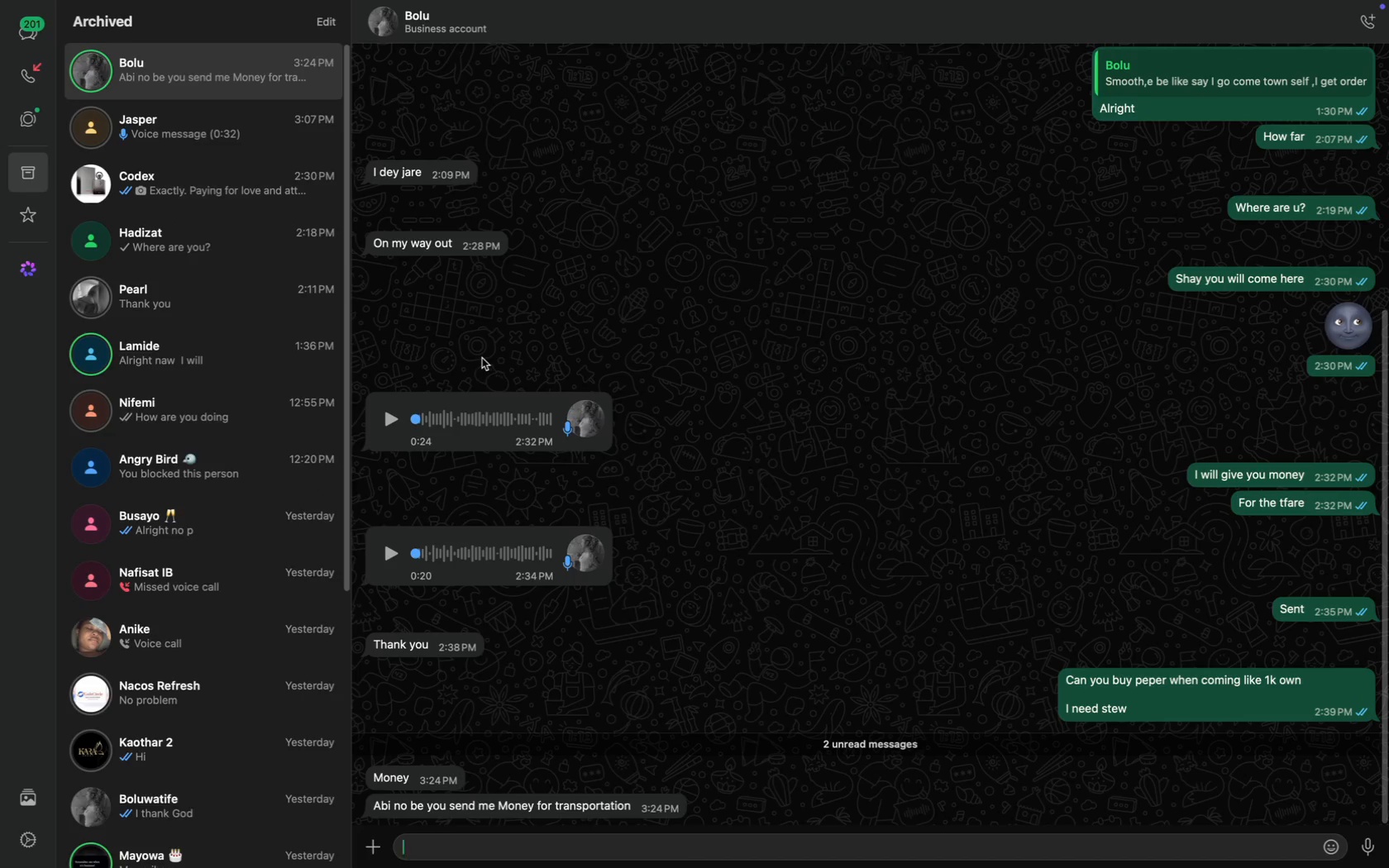 
type(i W)
key(Backspace)
key(Backspace)
key(Backspace)
type(Where are you?)
 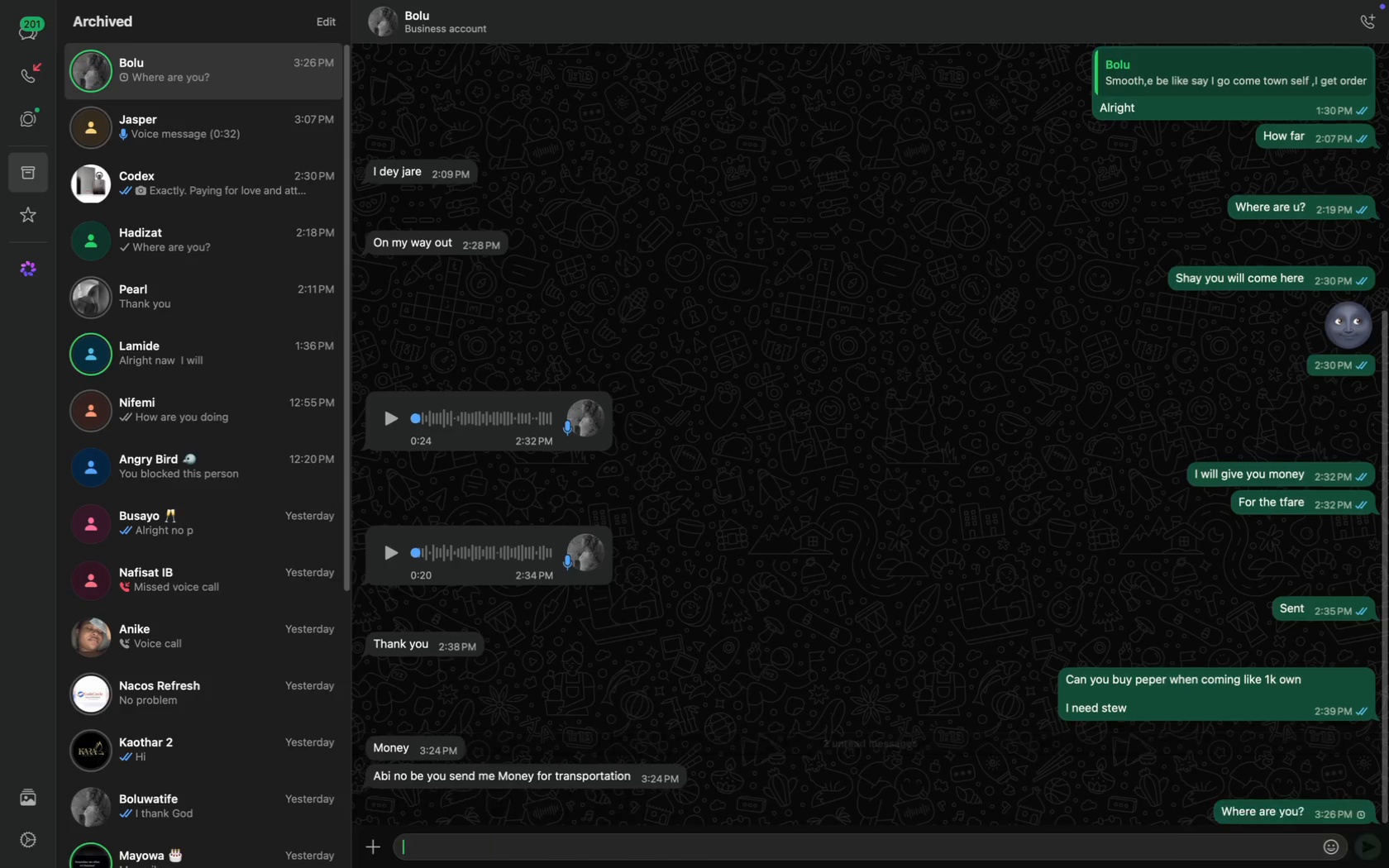 
hold_key(key=CapsLock, duration=0.3)
 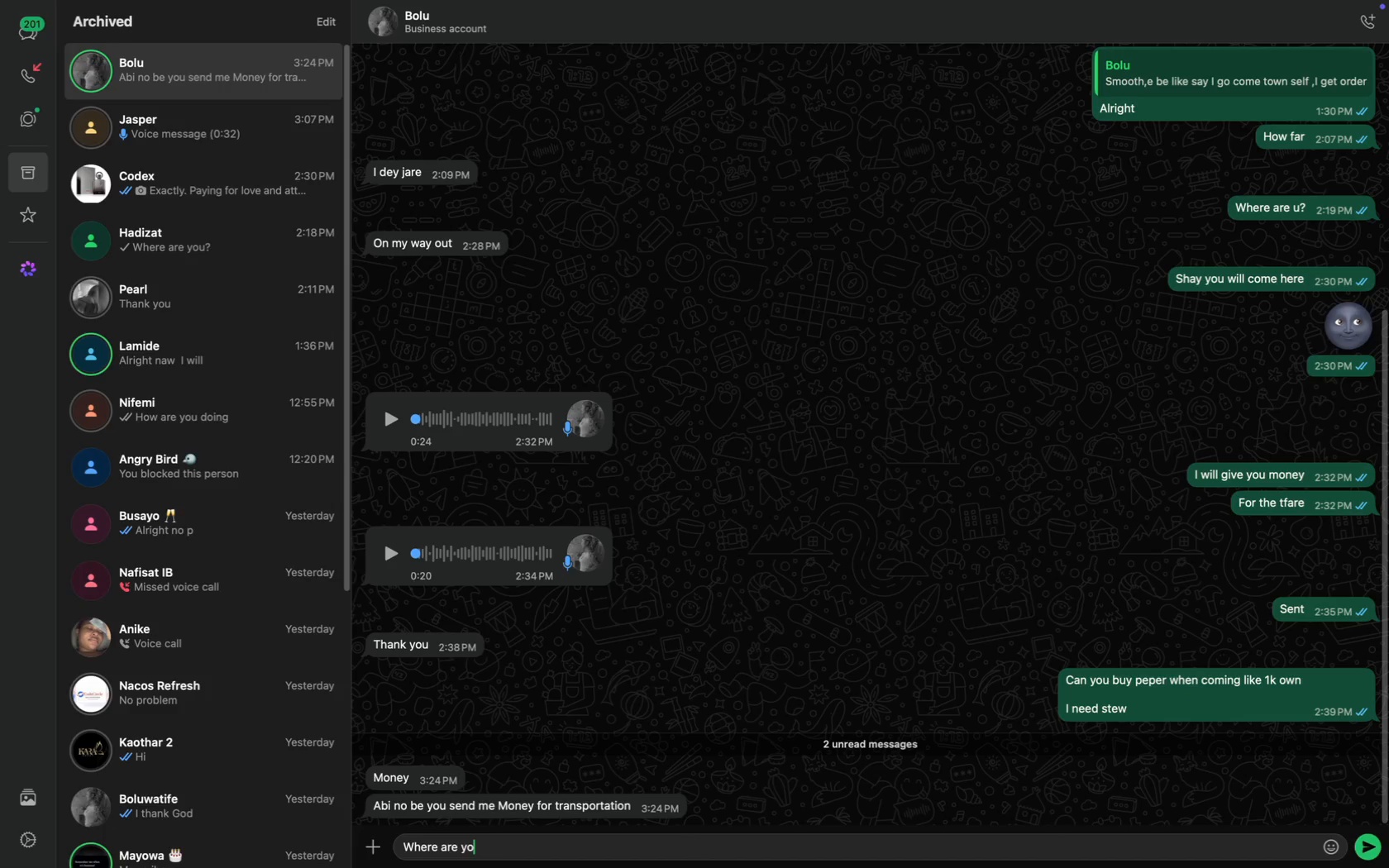 
key(Enter)
 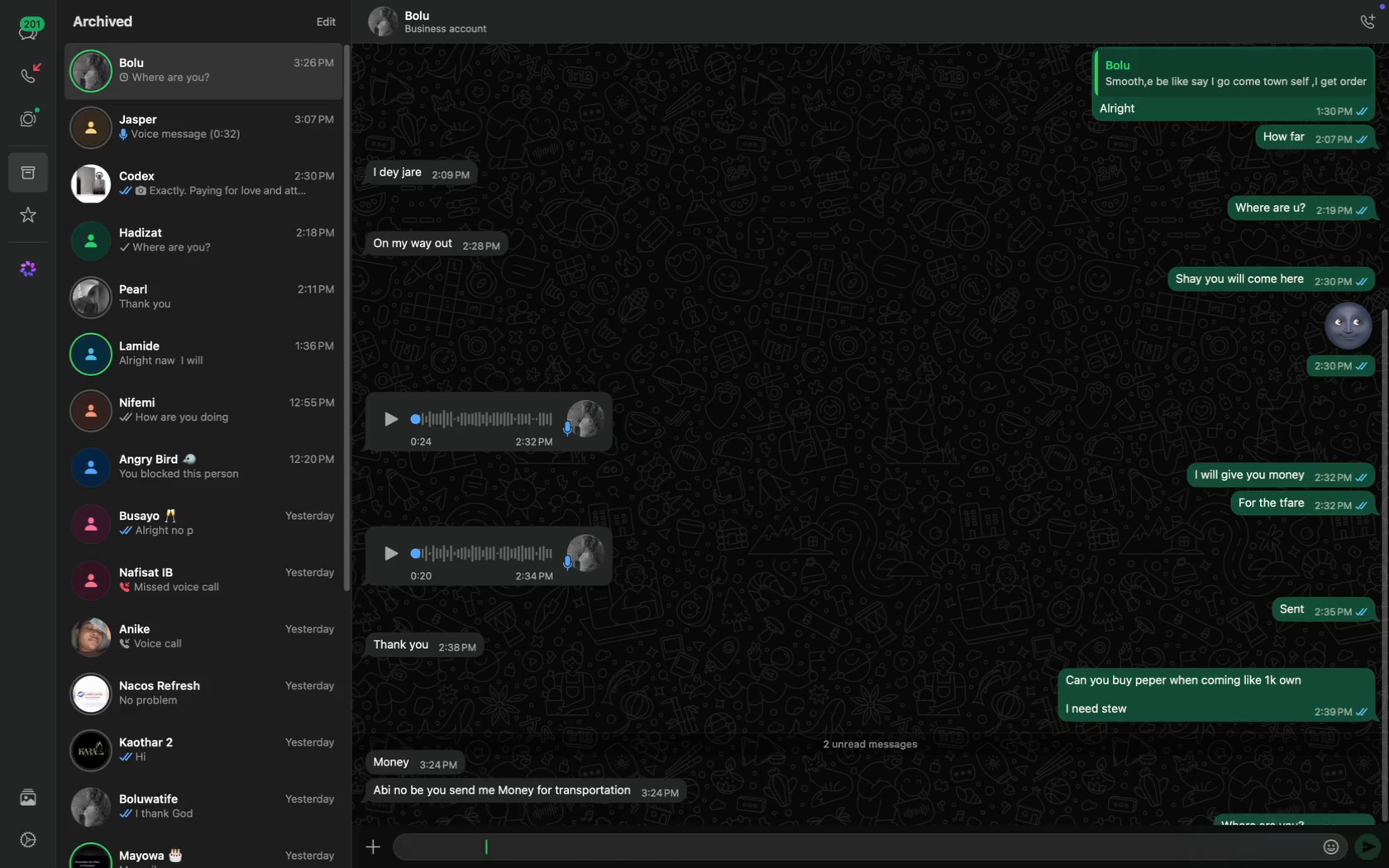 
type(i WILL SEND IT NOW )
 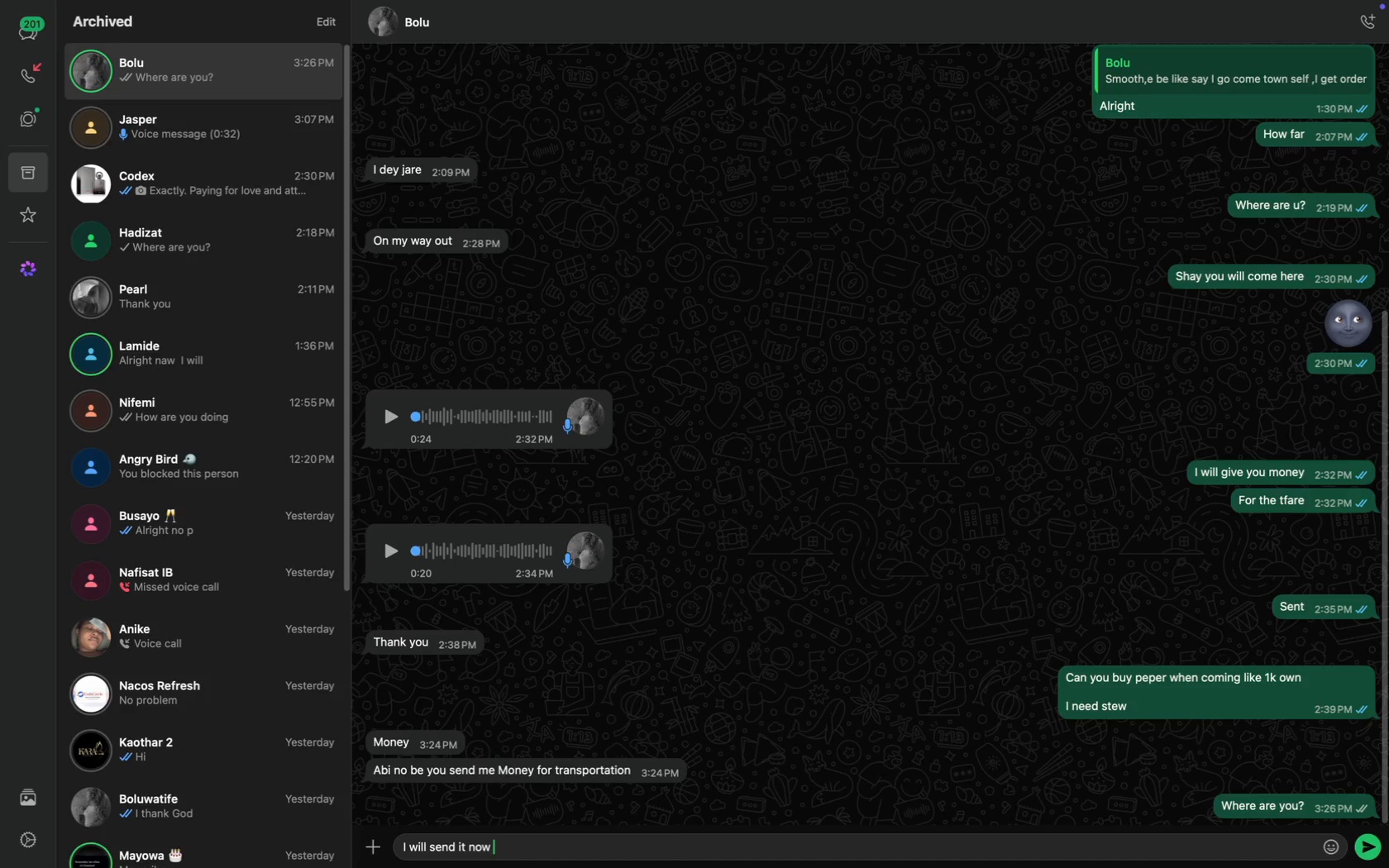 
key(Enter)
 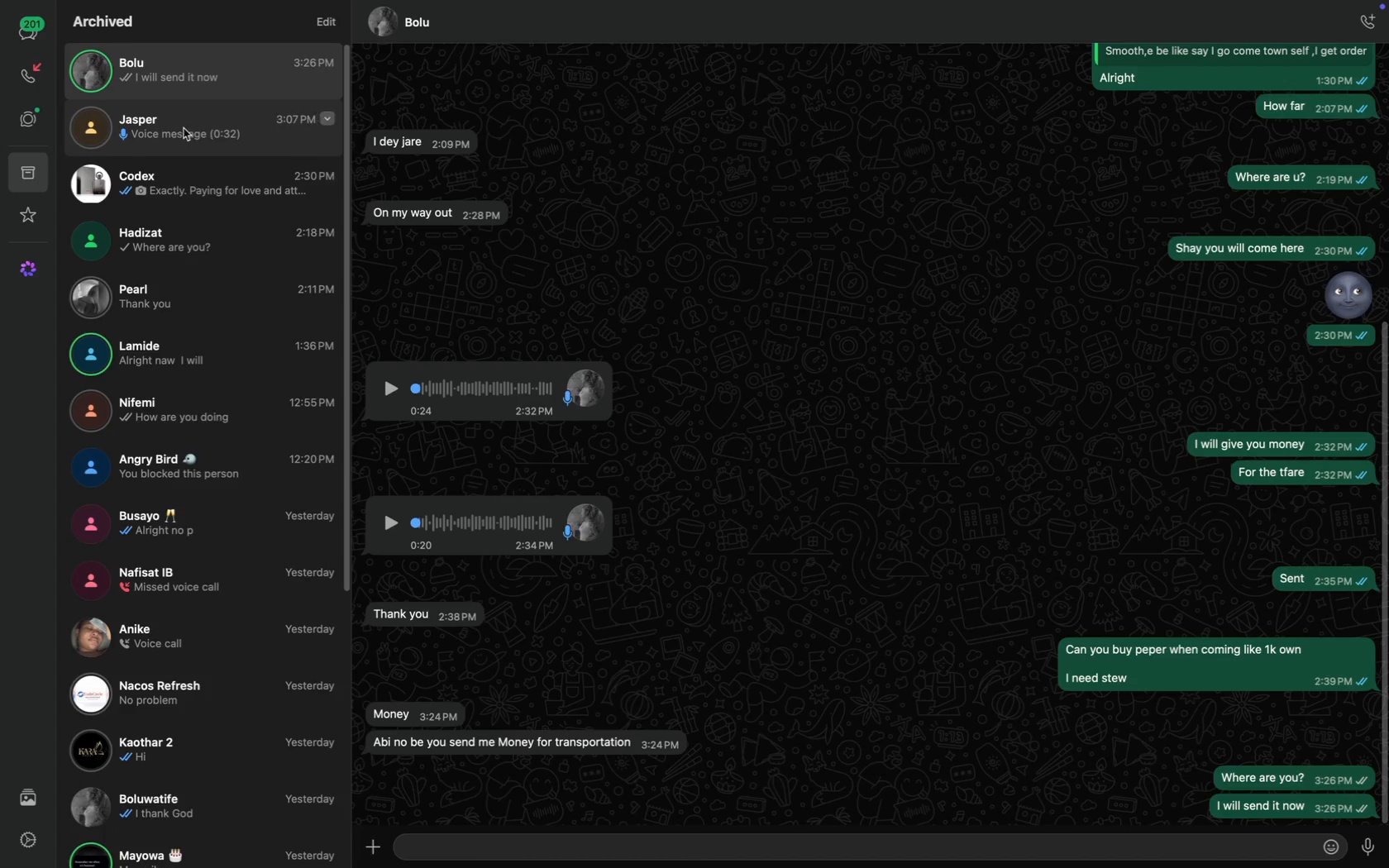 
key(CapsLock)
 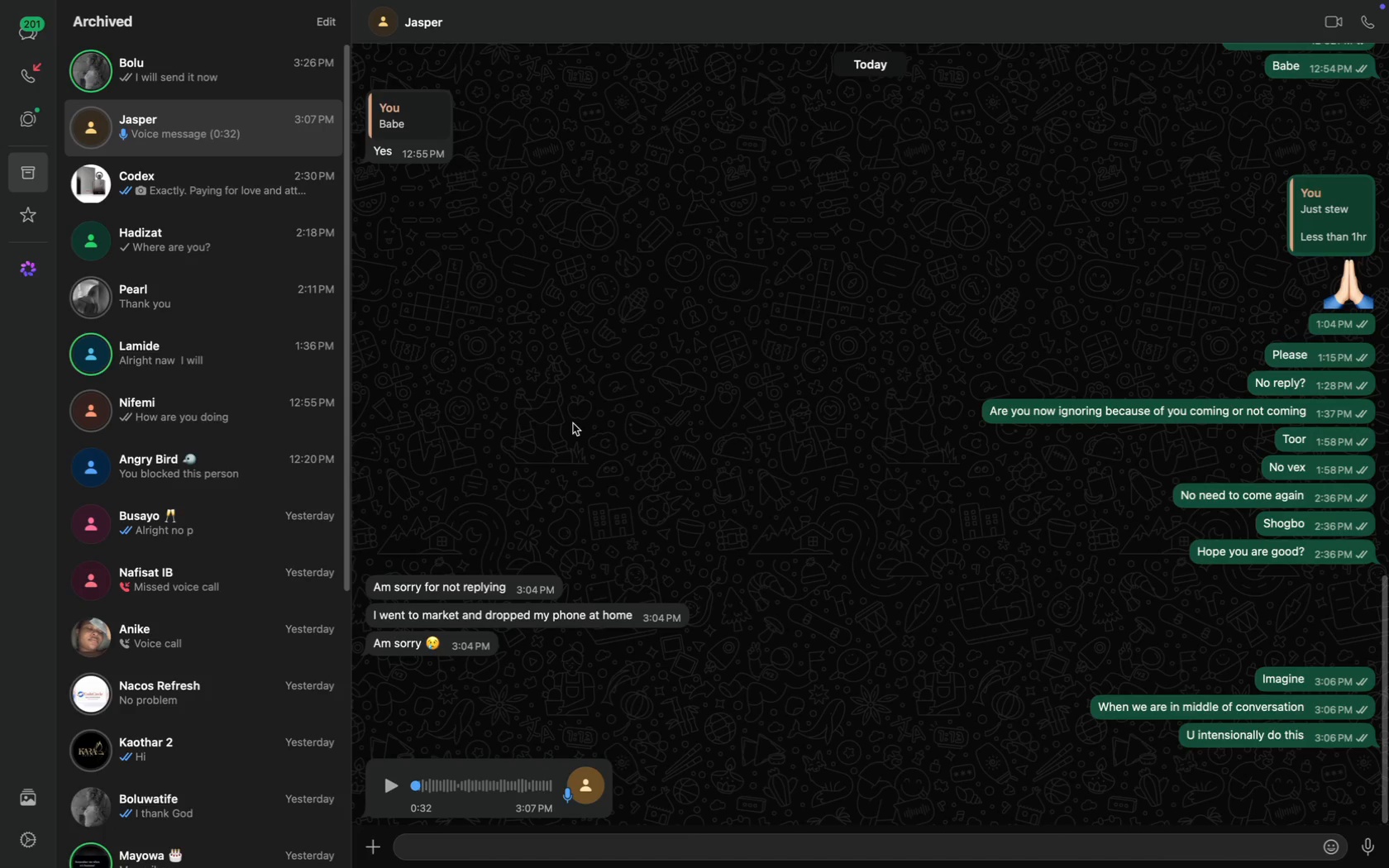 
key(A)
 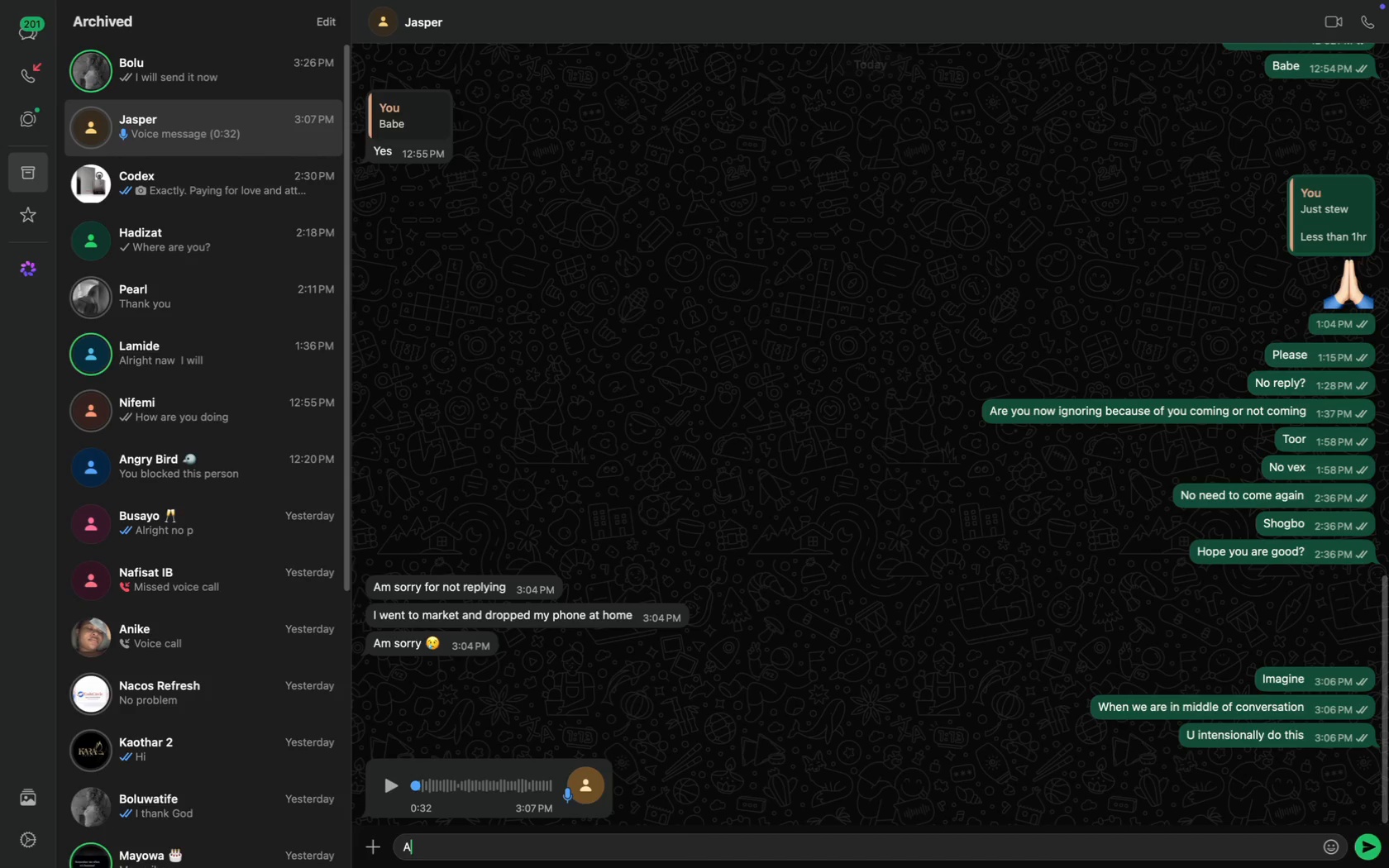 
scroll: coordinate [573, 423], scroll_direction: down, amount: 81.0
 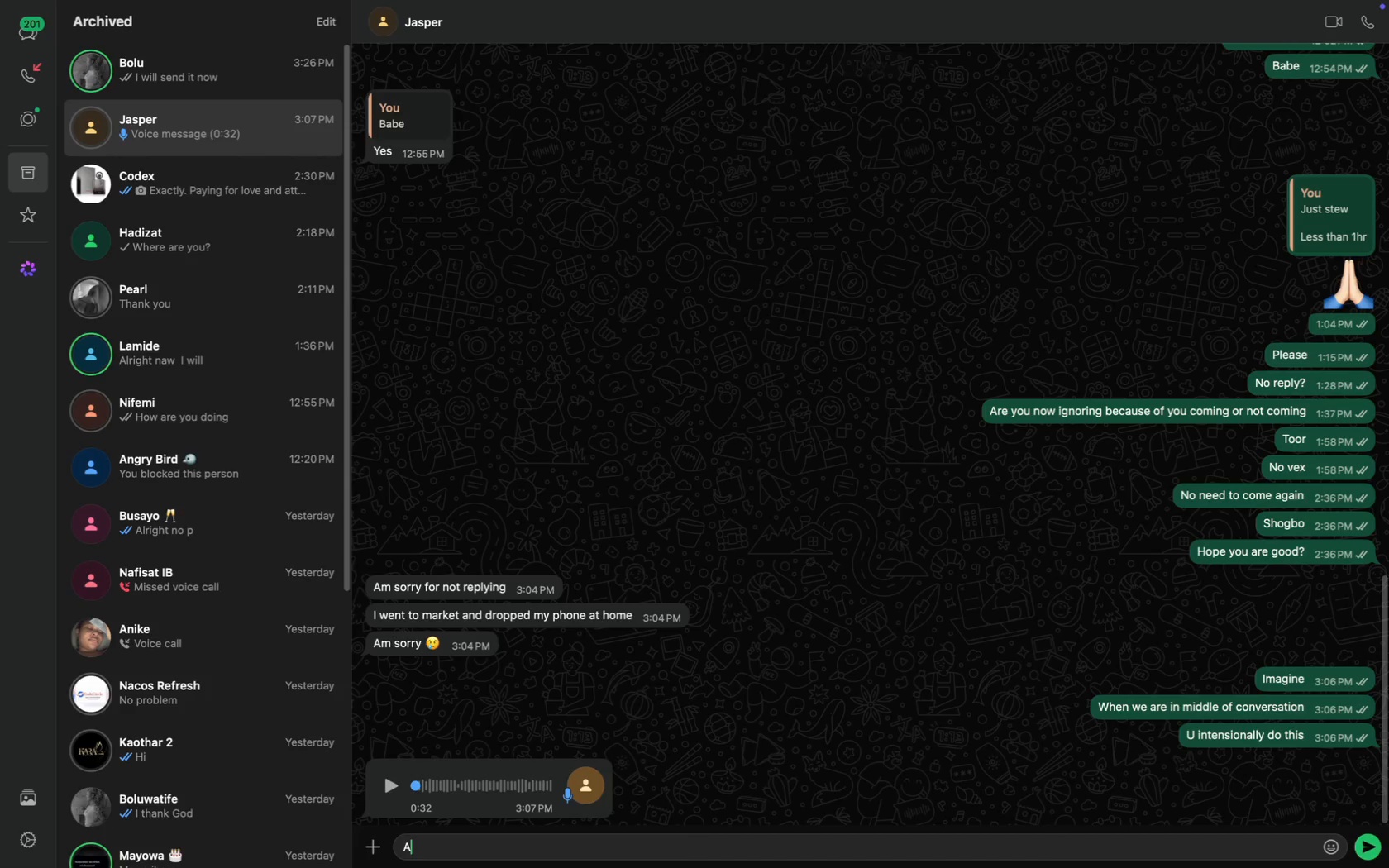 
type(LRIGHT)
 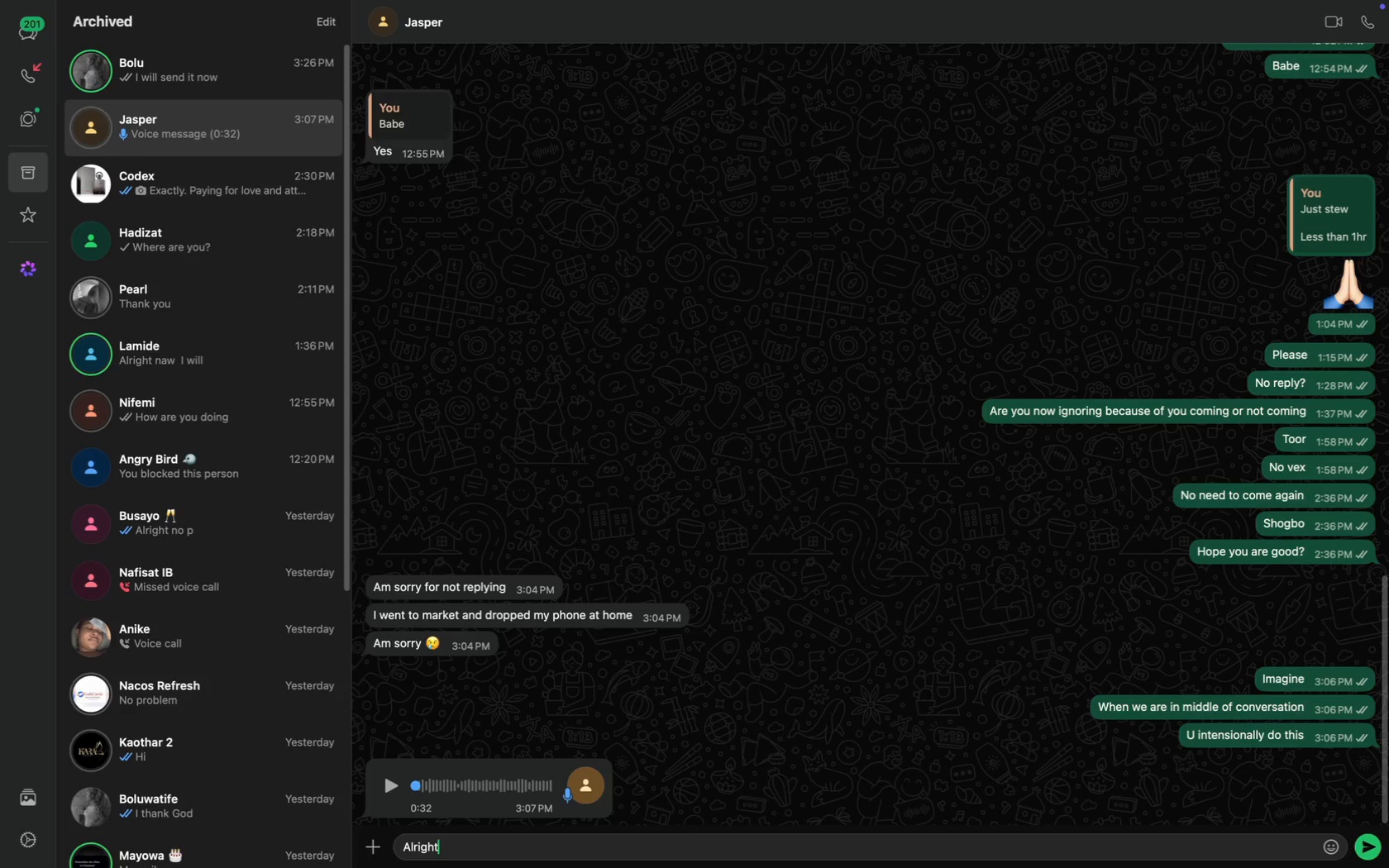 
key(Enter)
 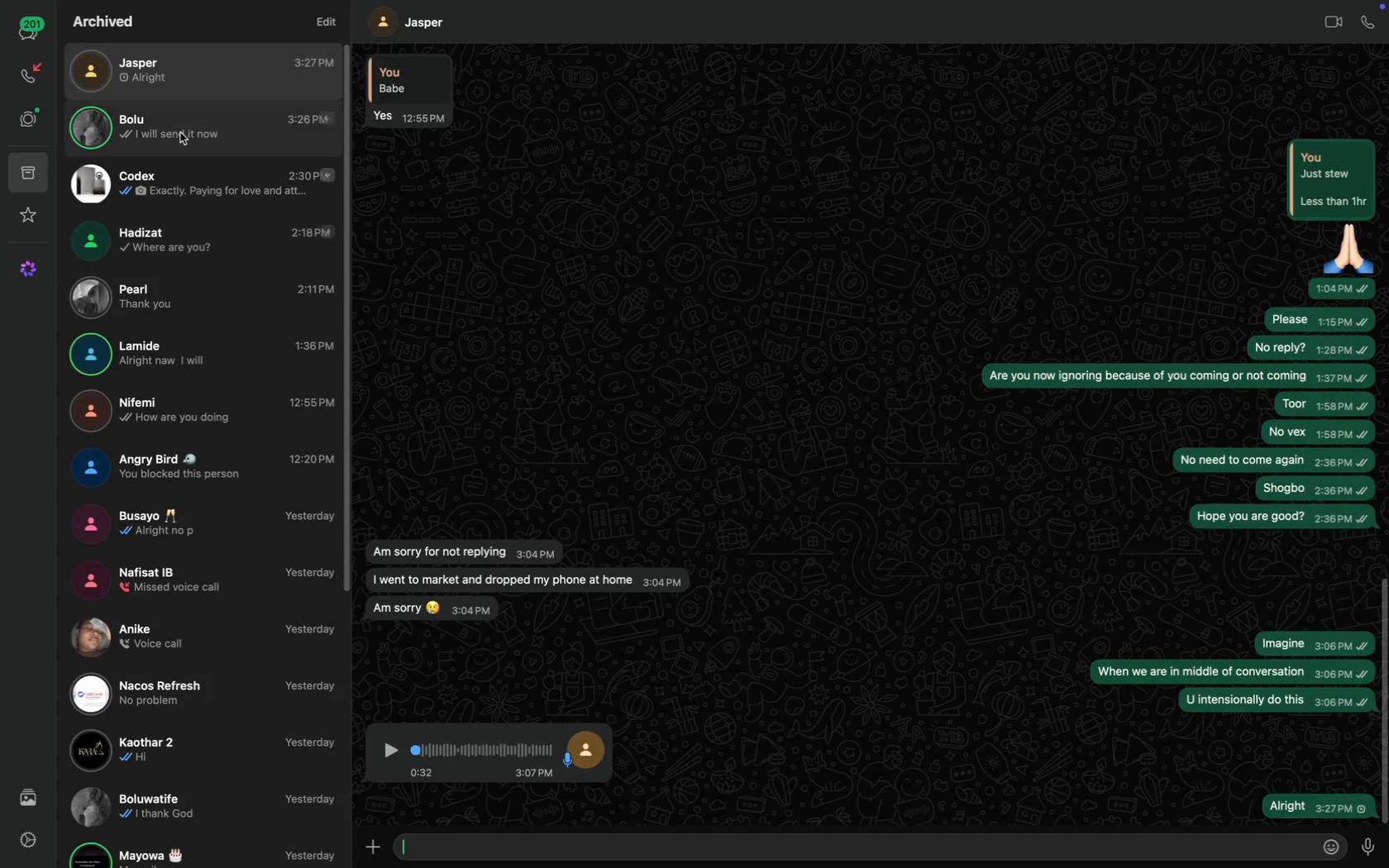 
mouse_move([41, 50])
 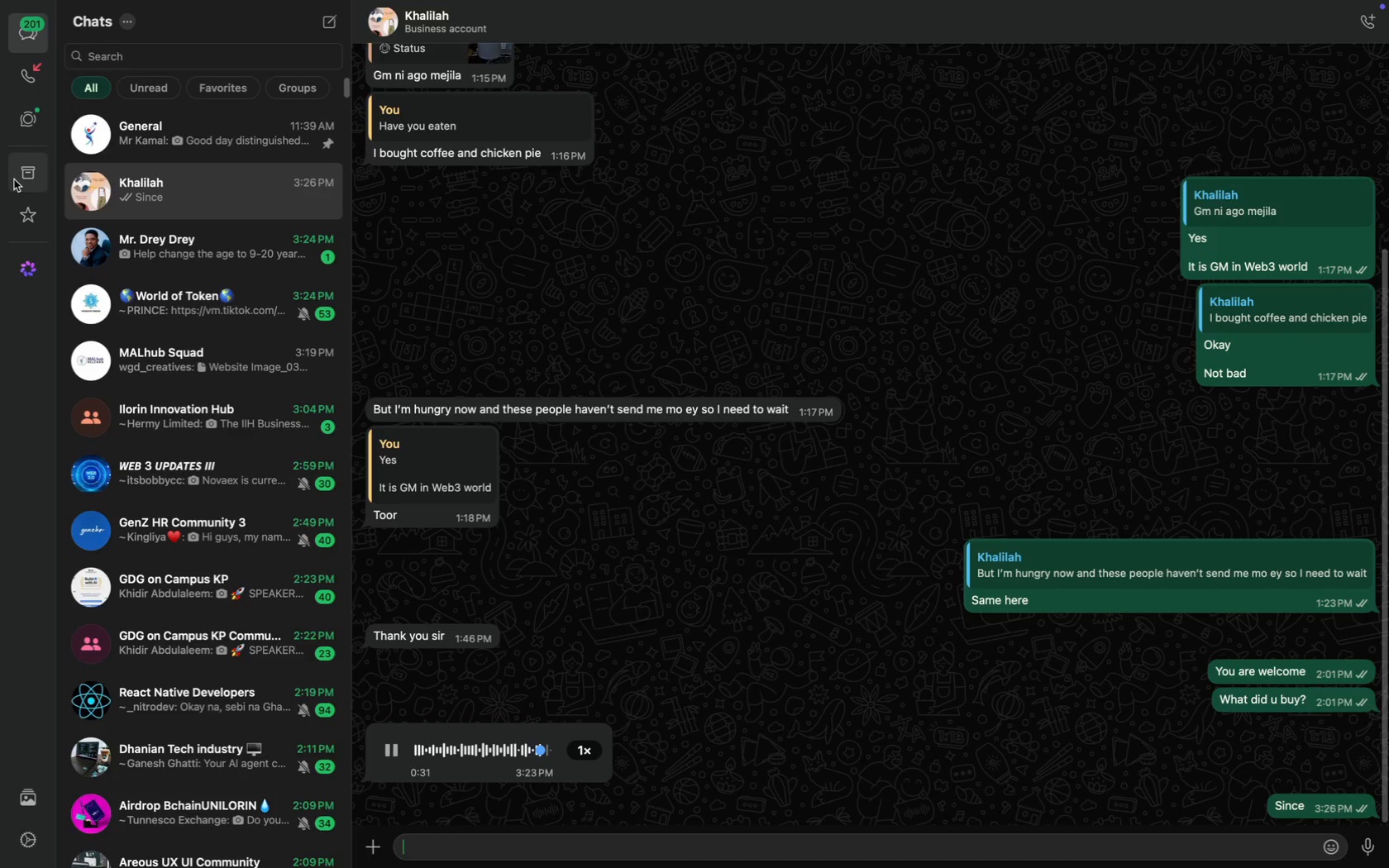 
mouse_move([138, 227])
 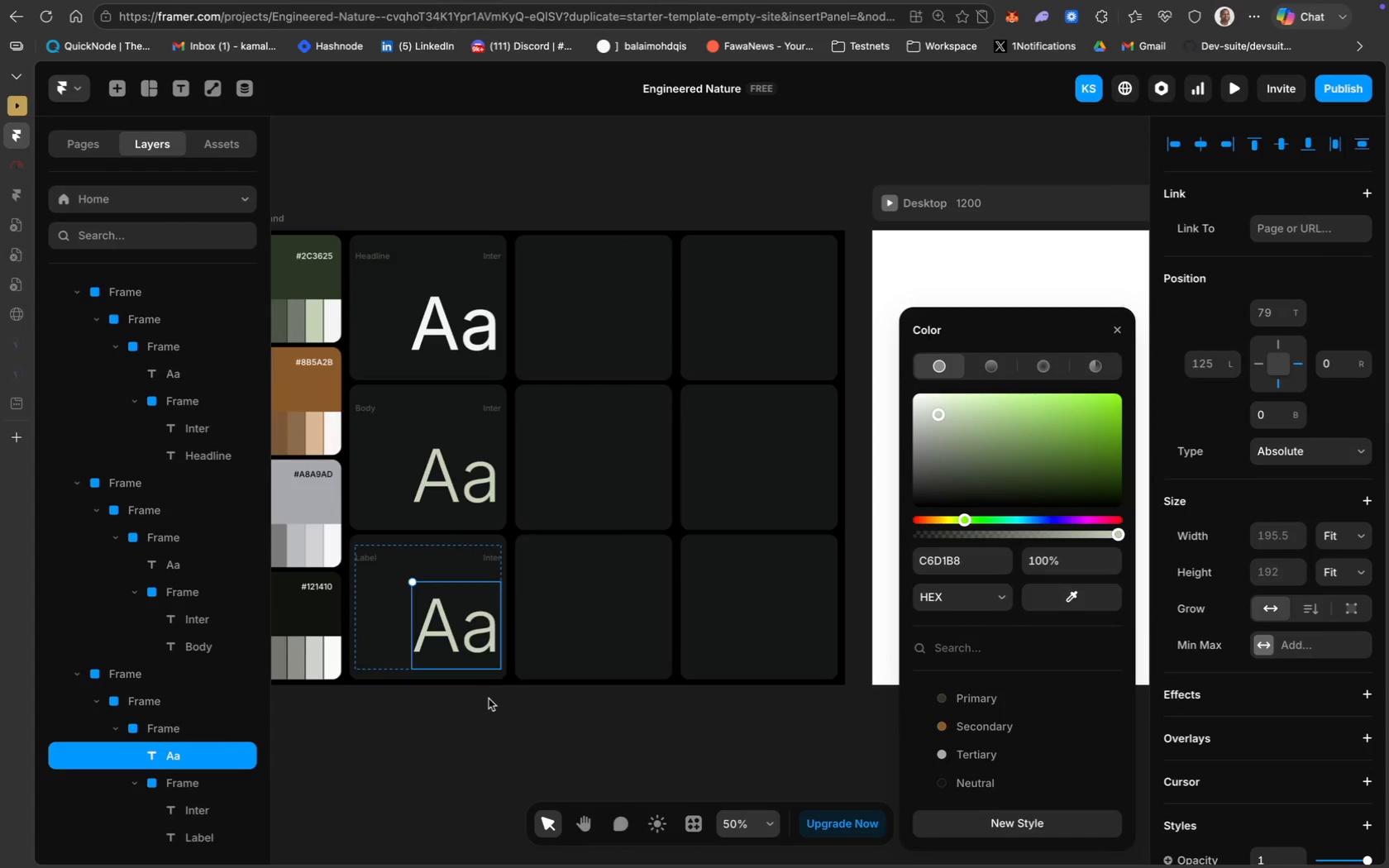 
left_click([564, 358])
 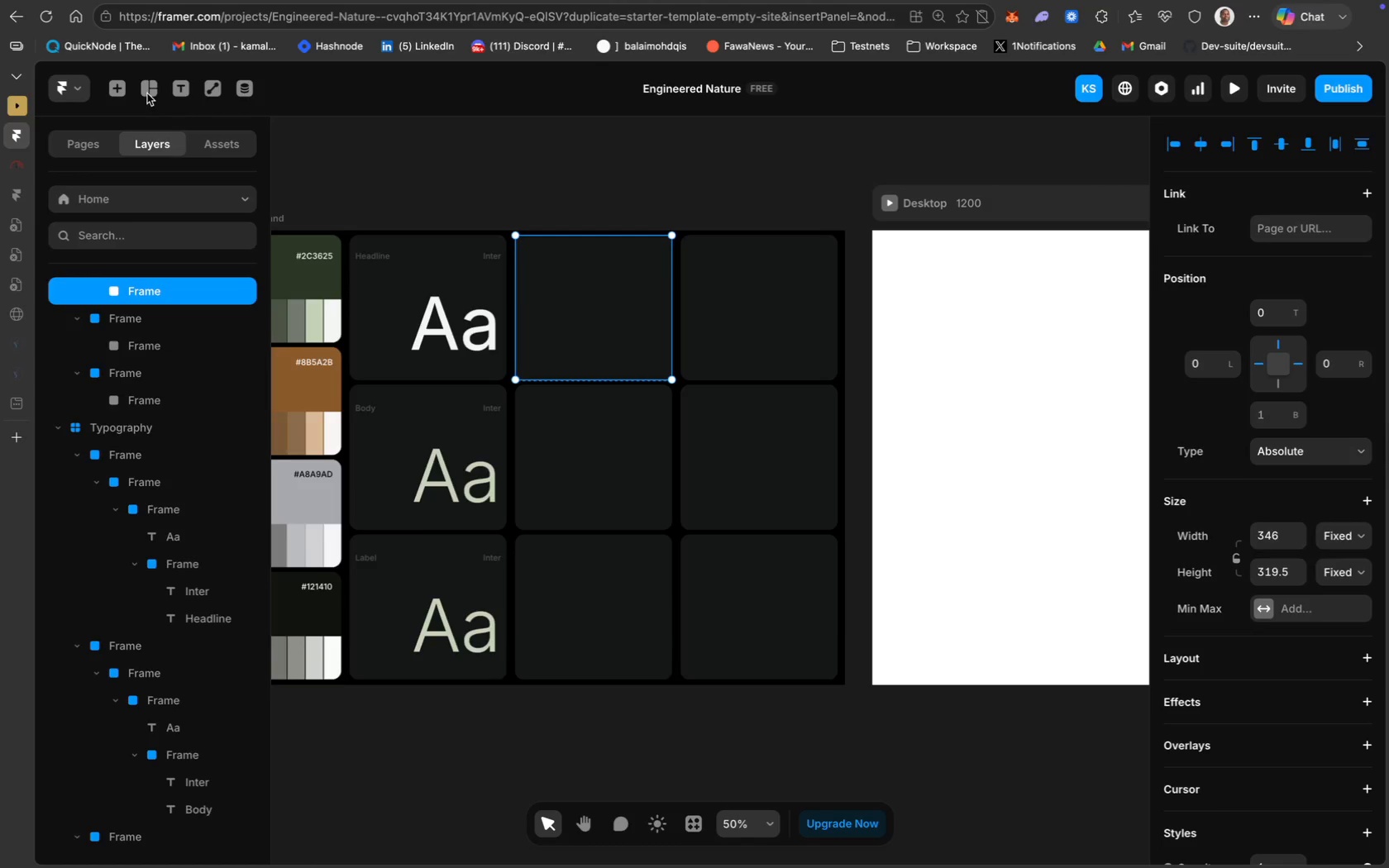 
left_click([151, 90])
 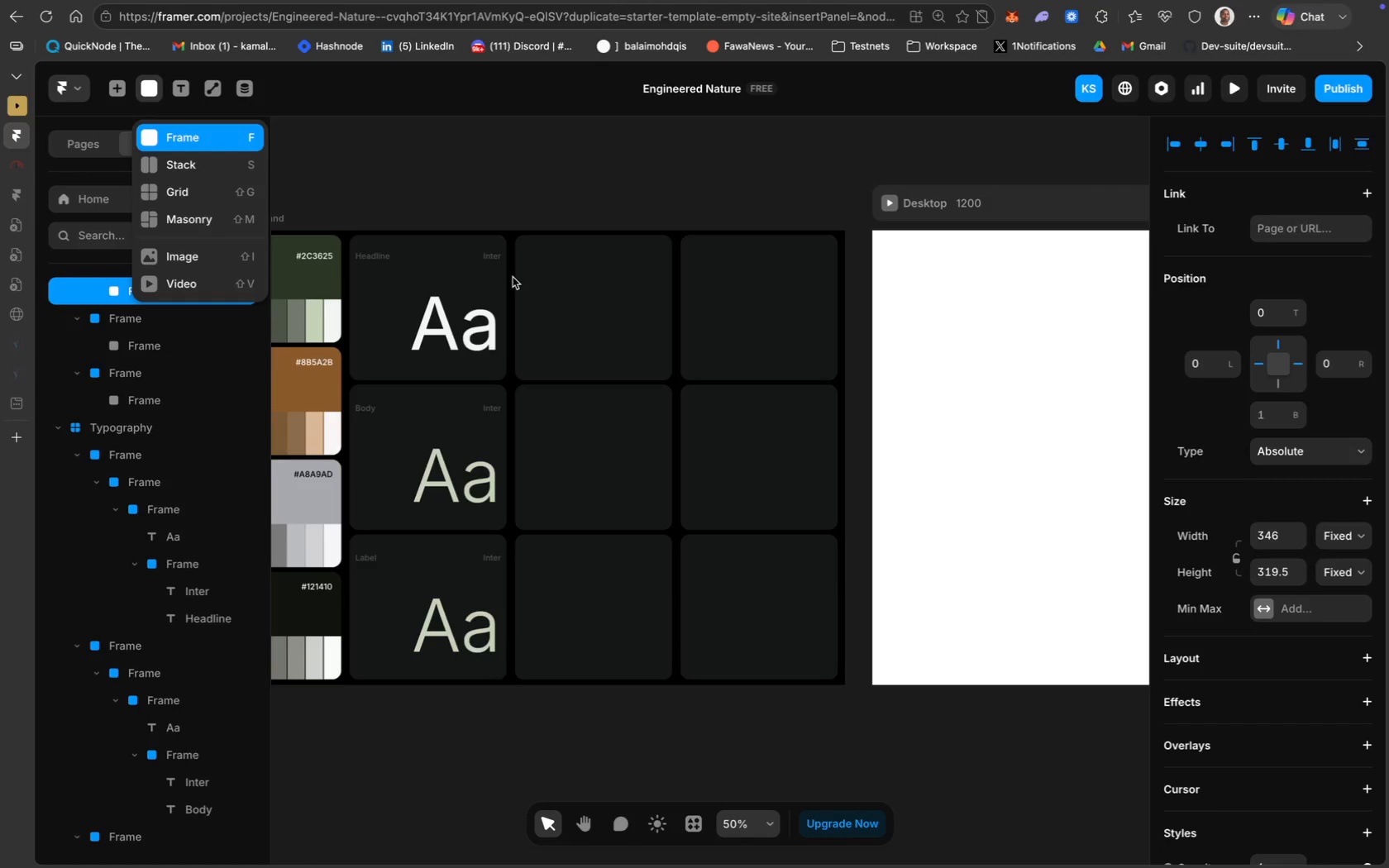 
wait(34.37)
 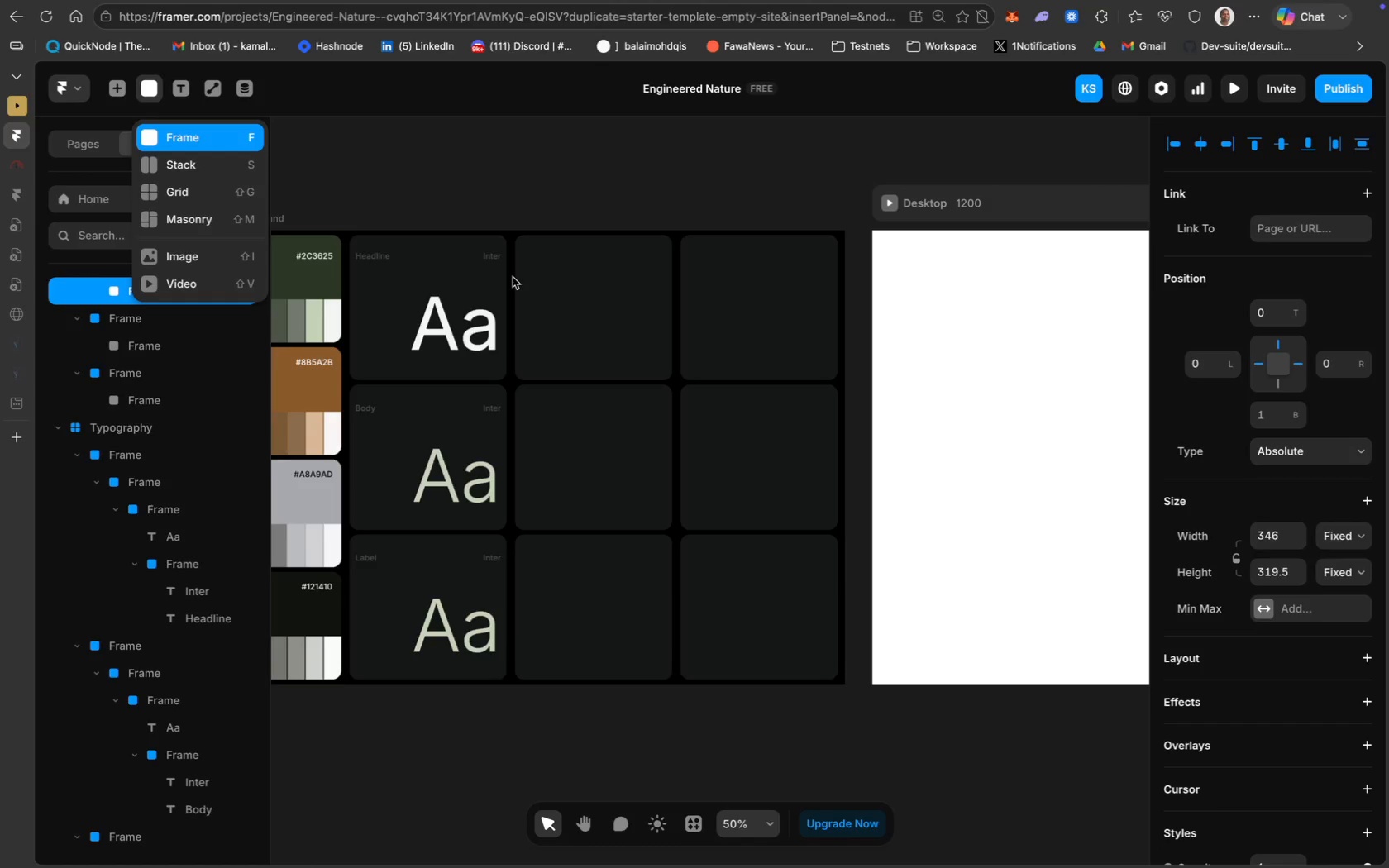 
left_click_drag(start_coordinate=[519, 278], to_coordinate=[666, 355])
 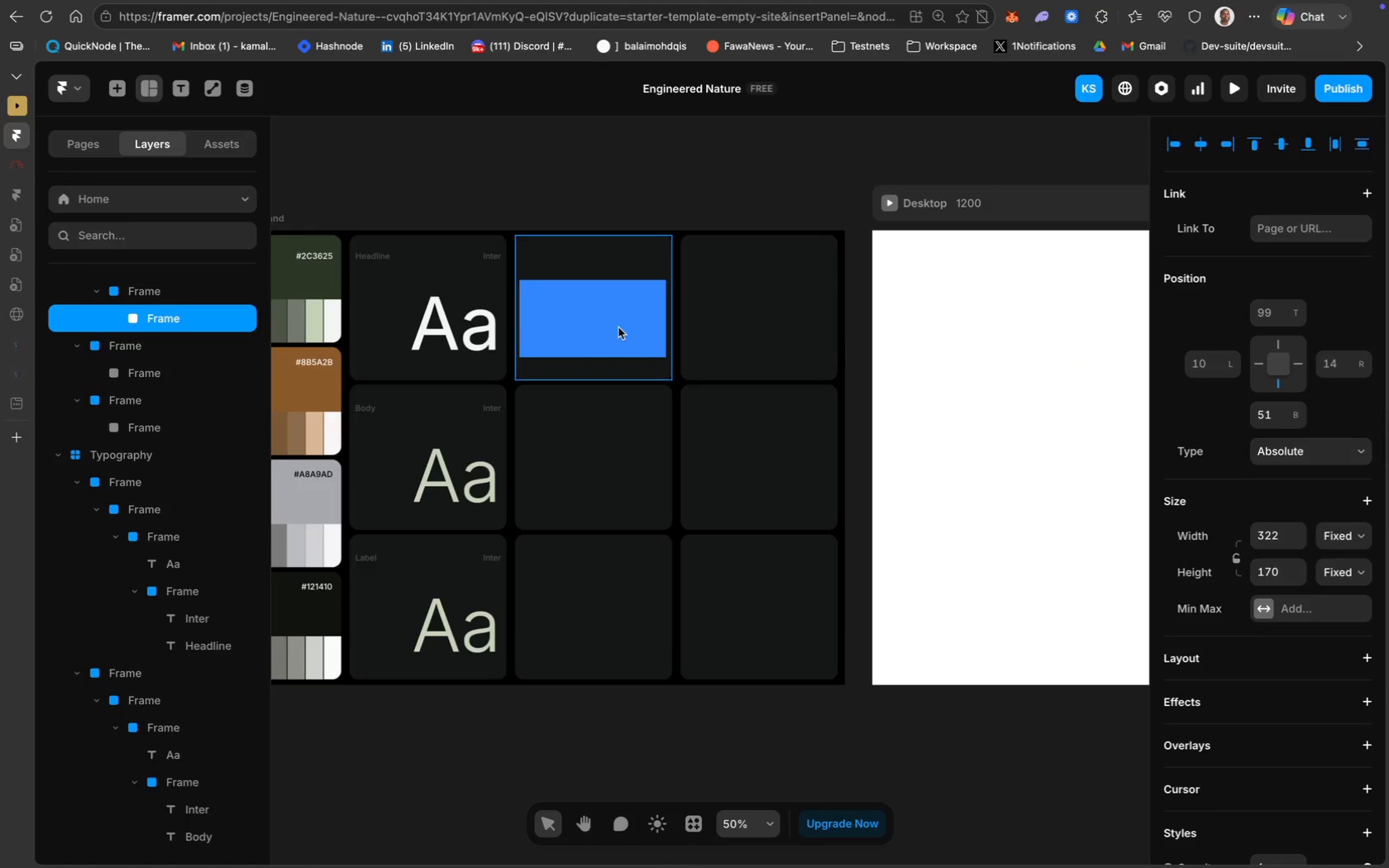 
left_click_drag(start_coordinate=[618, 327], to_coordinate=[618, 321])
 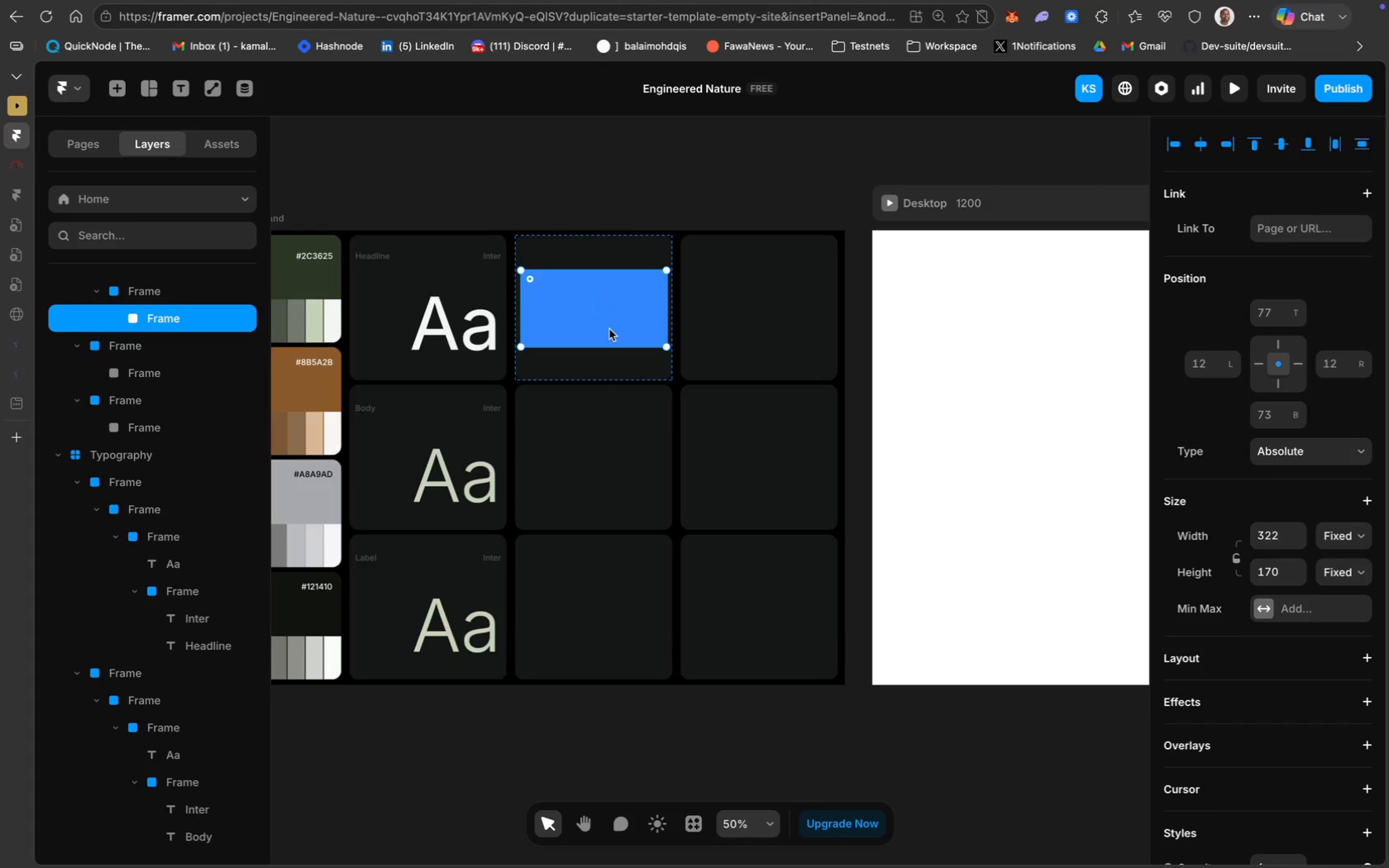 
wait(15.81)
 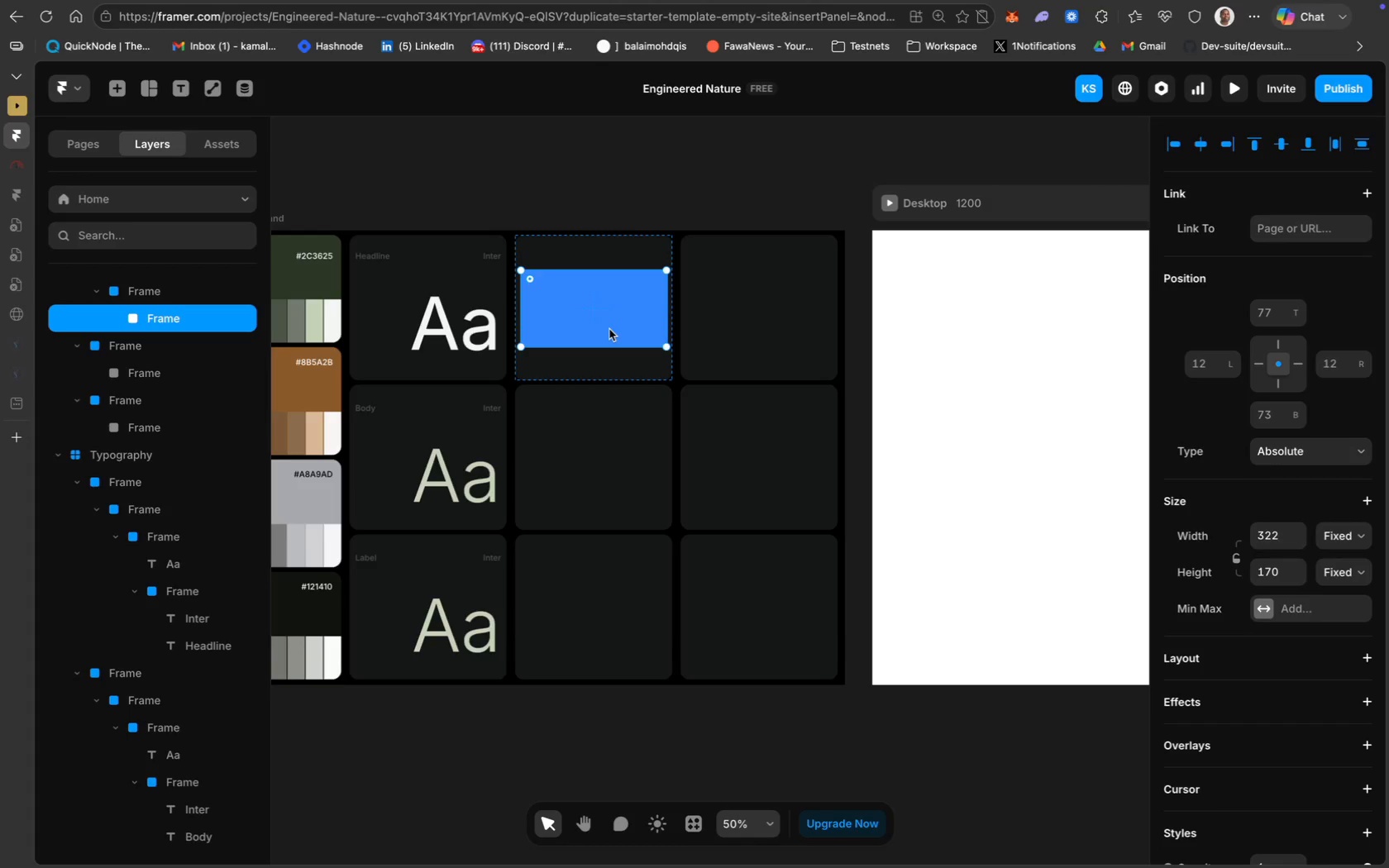 
scroll: coordinate [1208, 627], scroll_direction: down, amount: 101.0
 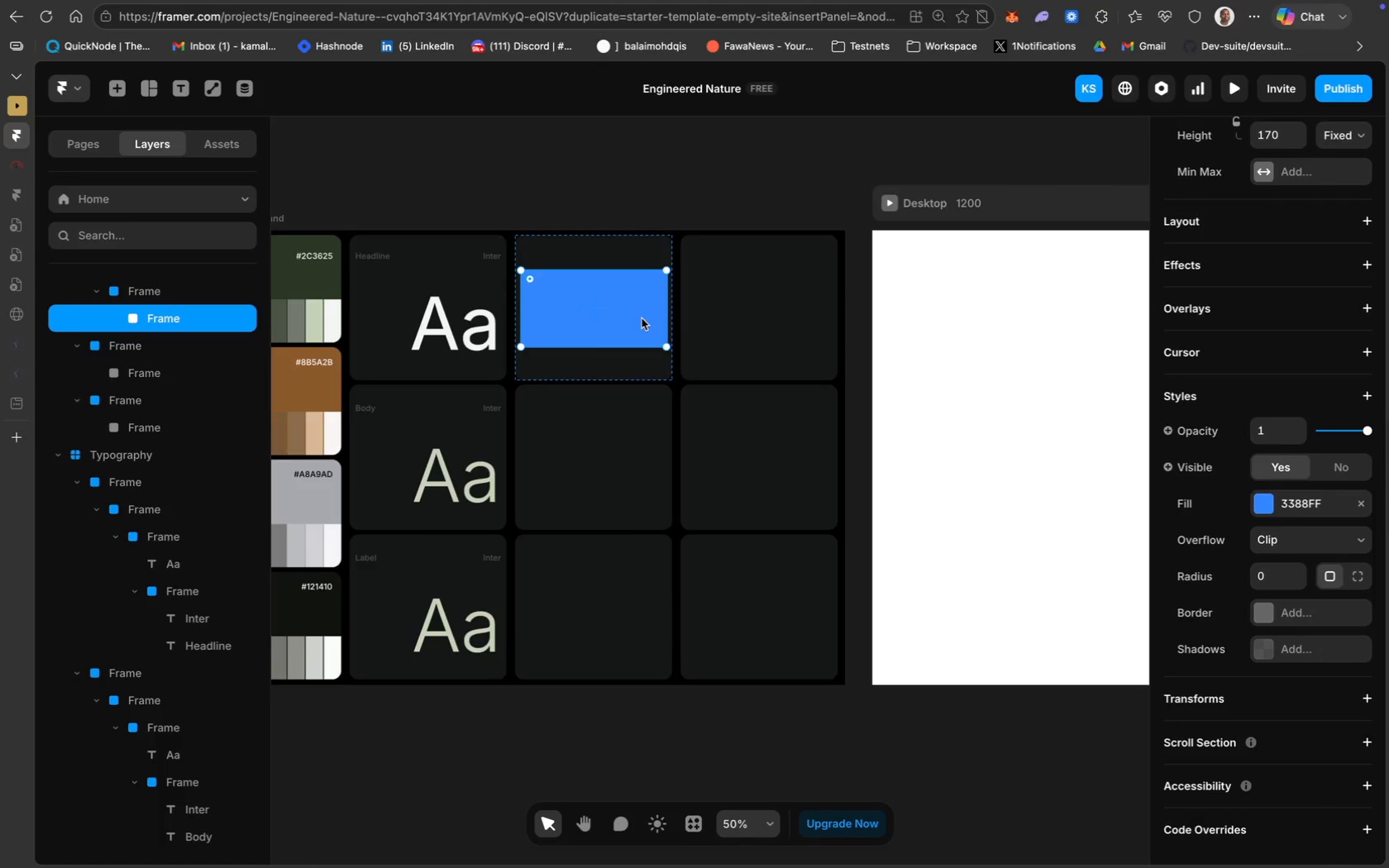 
left_click([1301, 497])
 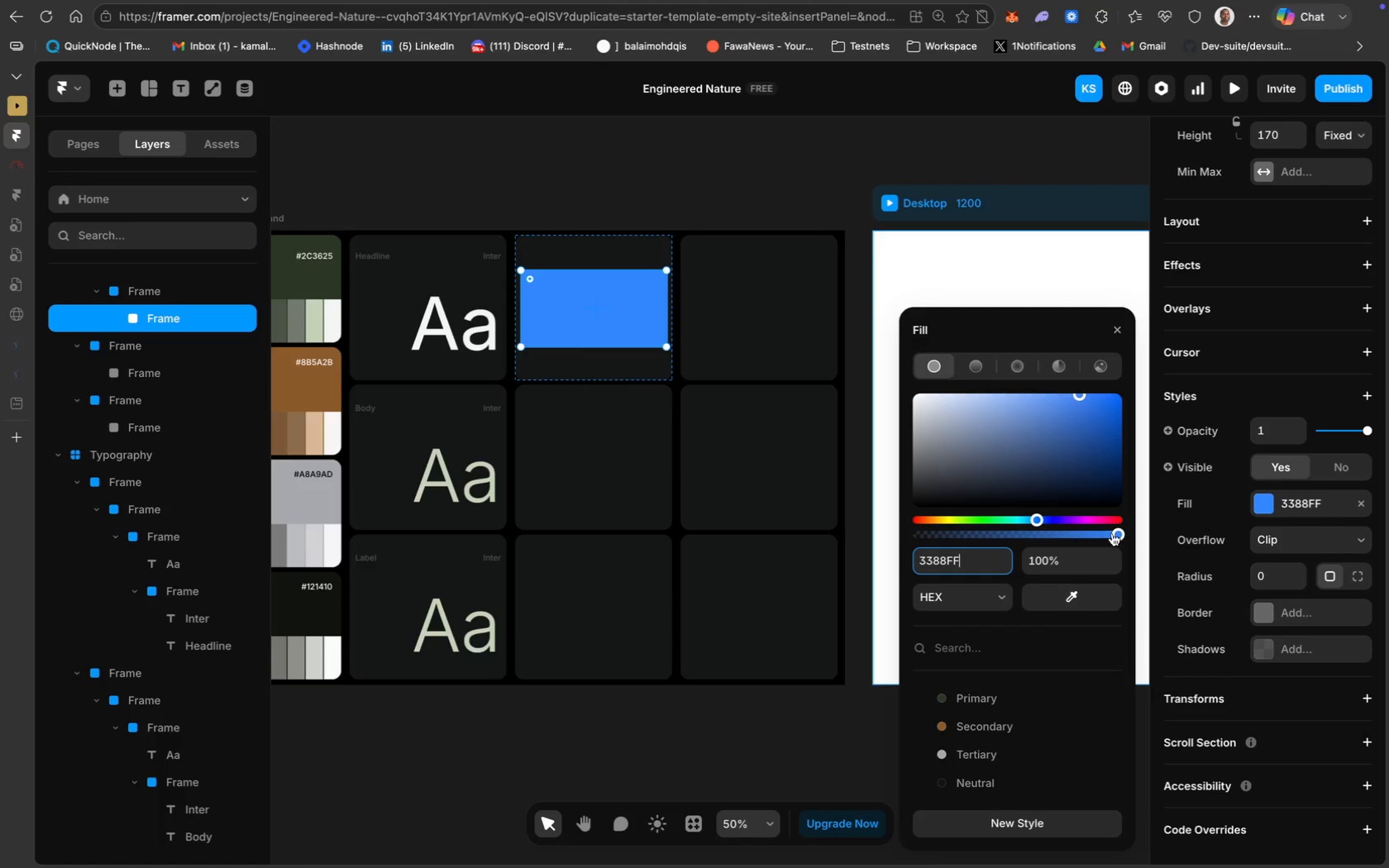 
left_click_drag(start_coordinate=[1116, 532], to_coordinate=[883, 532])
 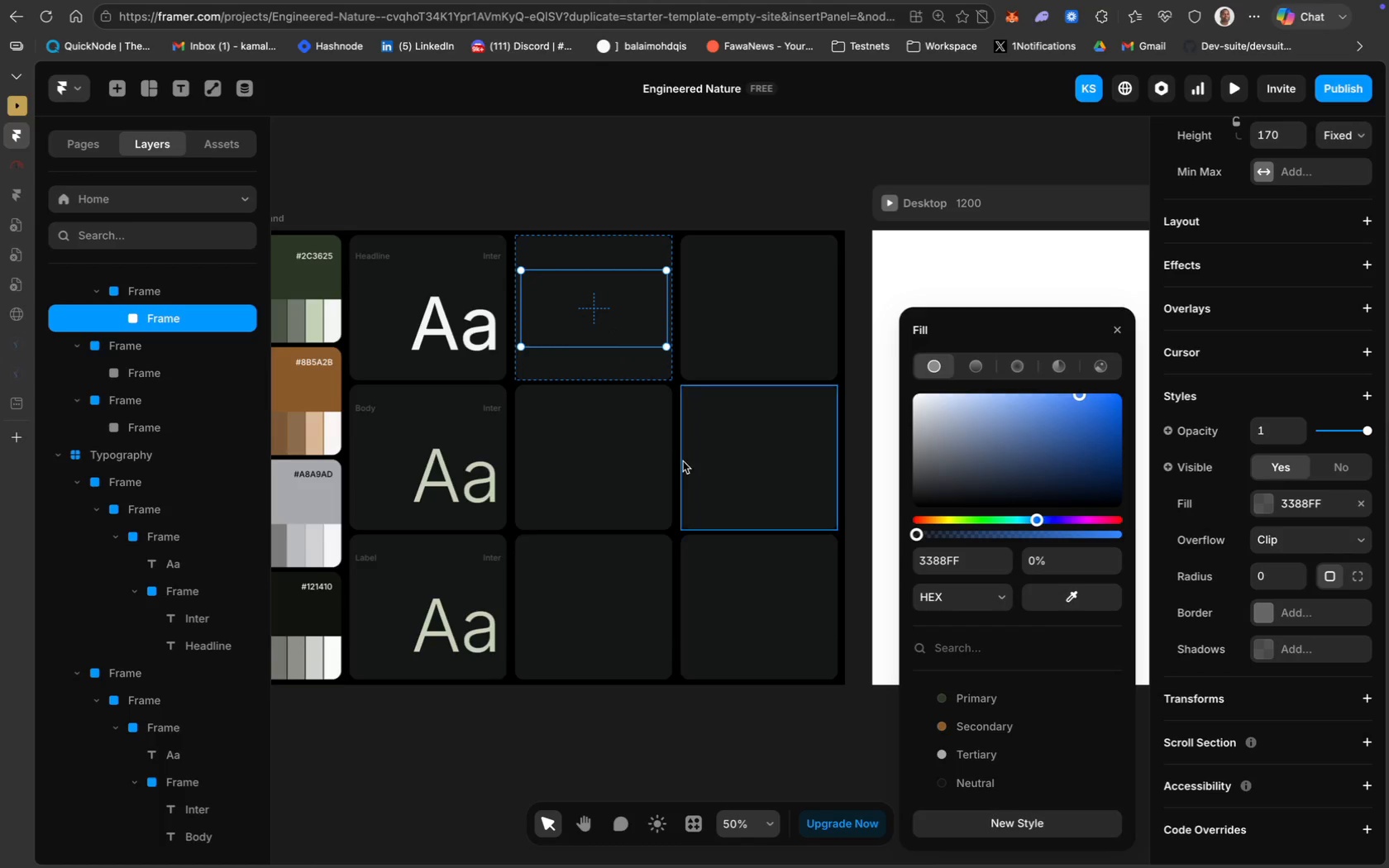 
left_click([566, 169])
 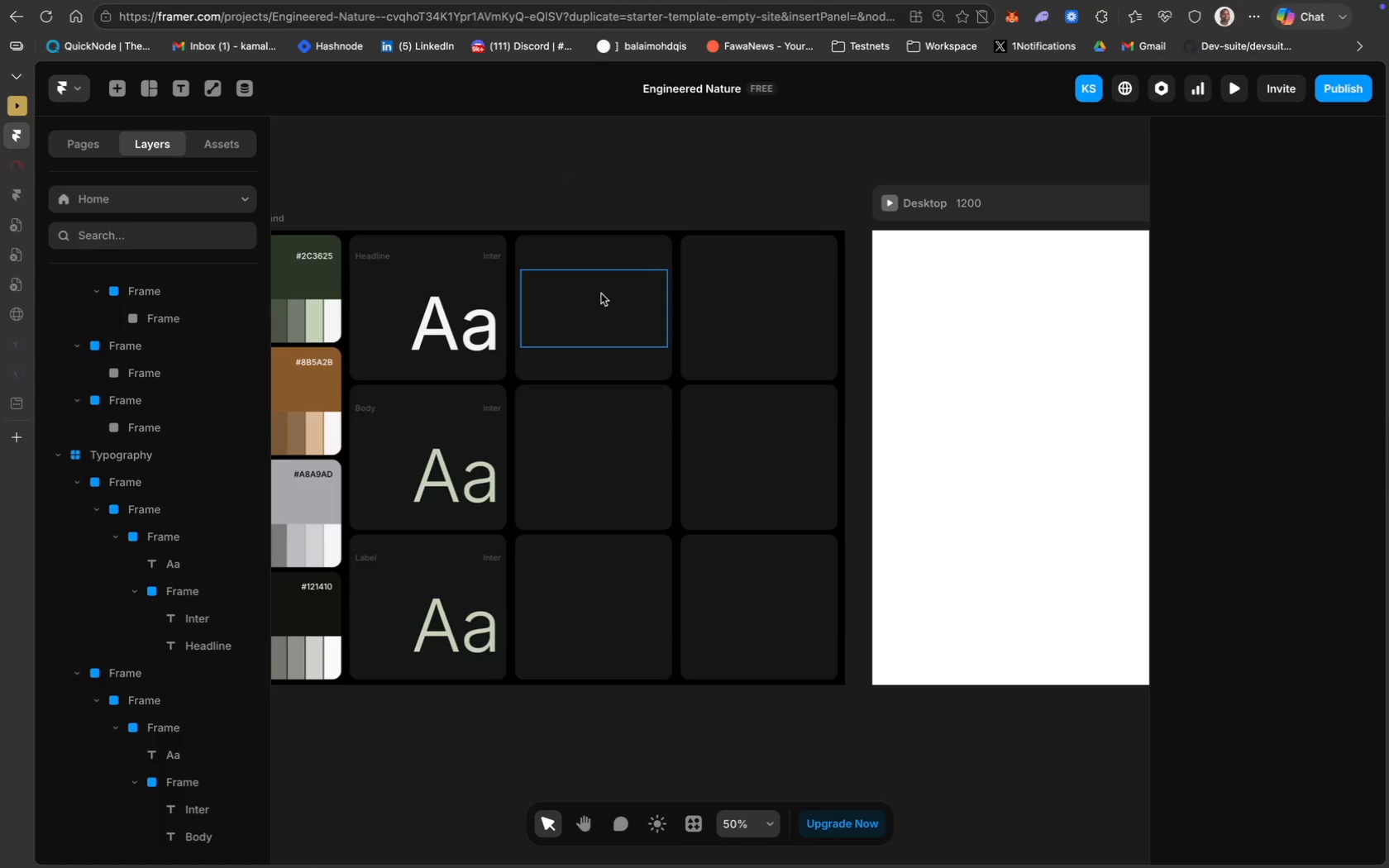 
wait(49.15)
 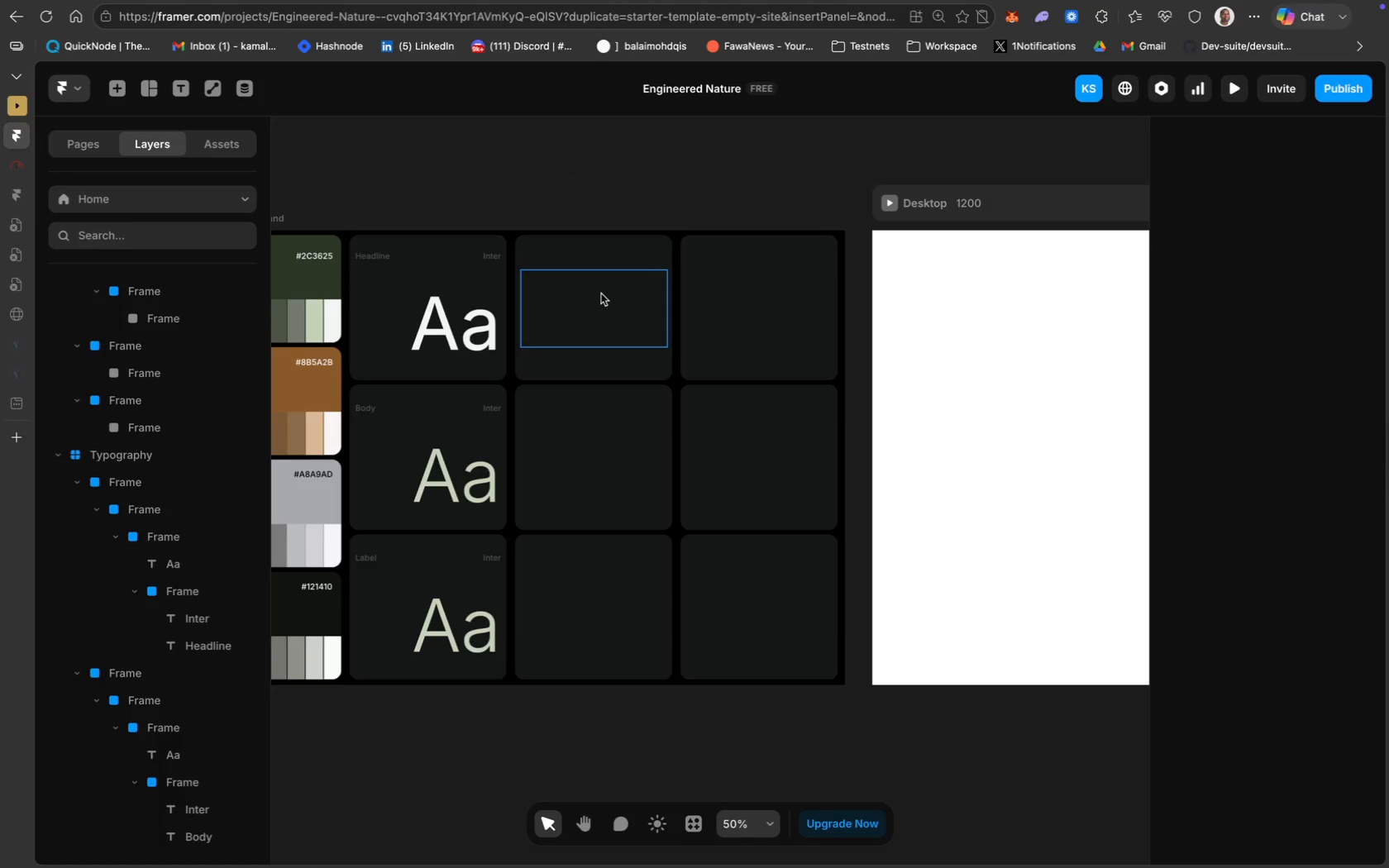 
left_click([206, 141])
 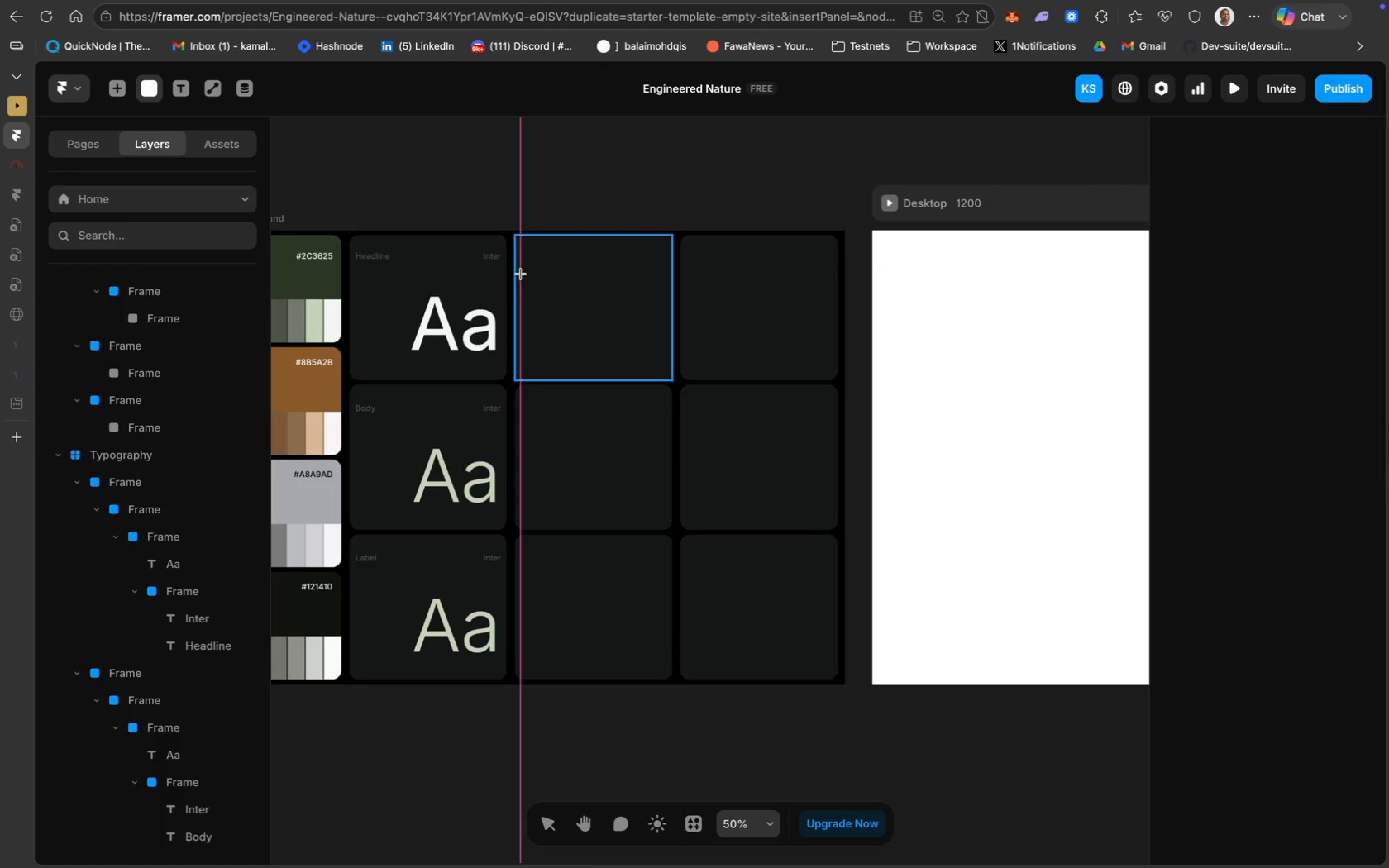 
wait(9.82)
 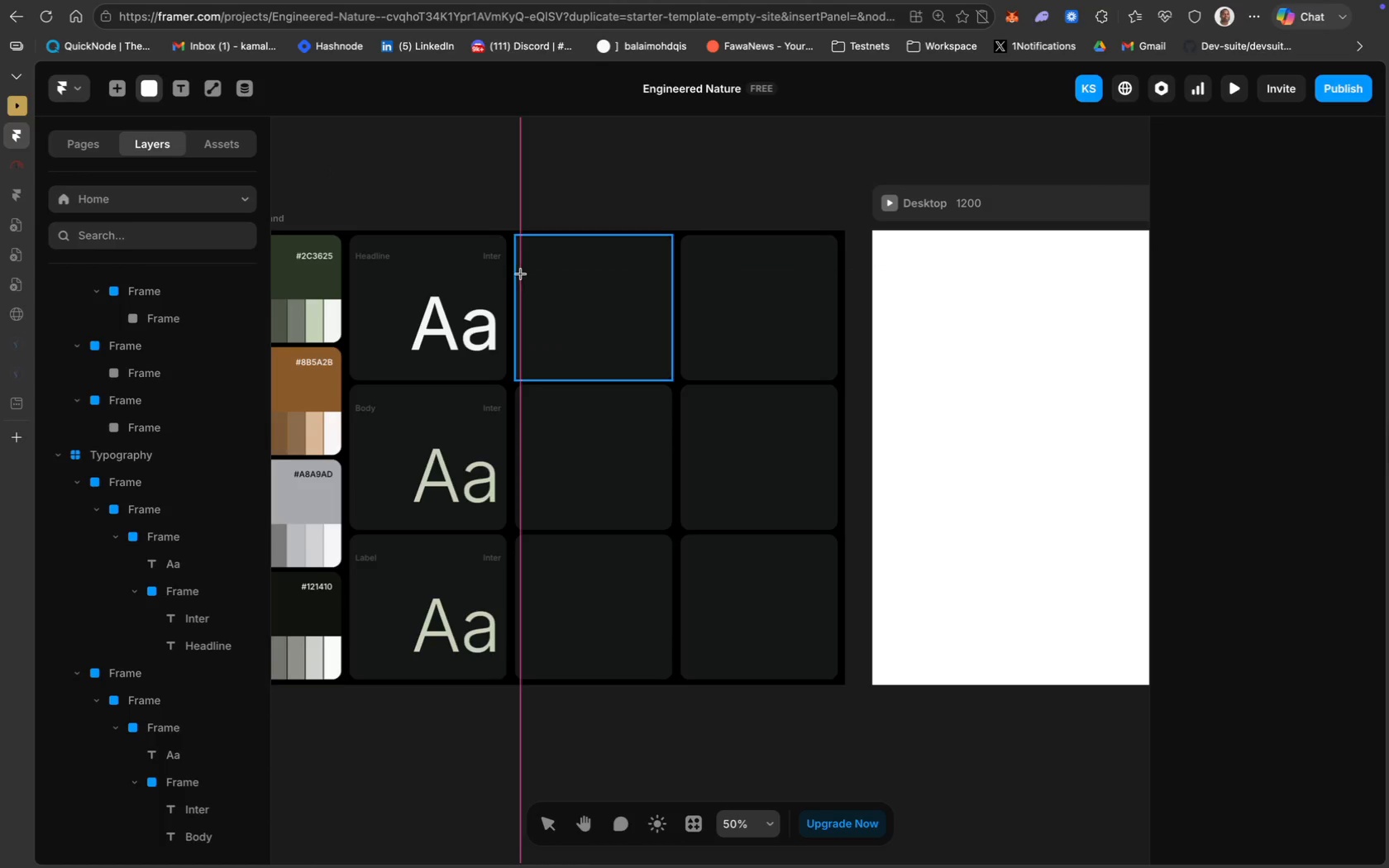 
key(CapsLock)
 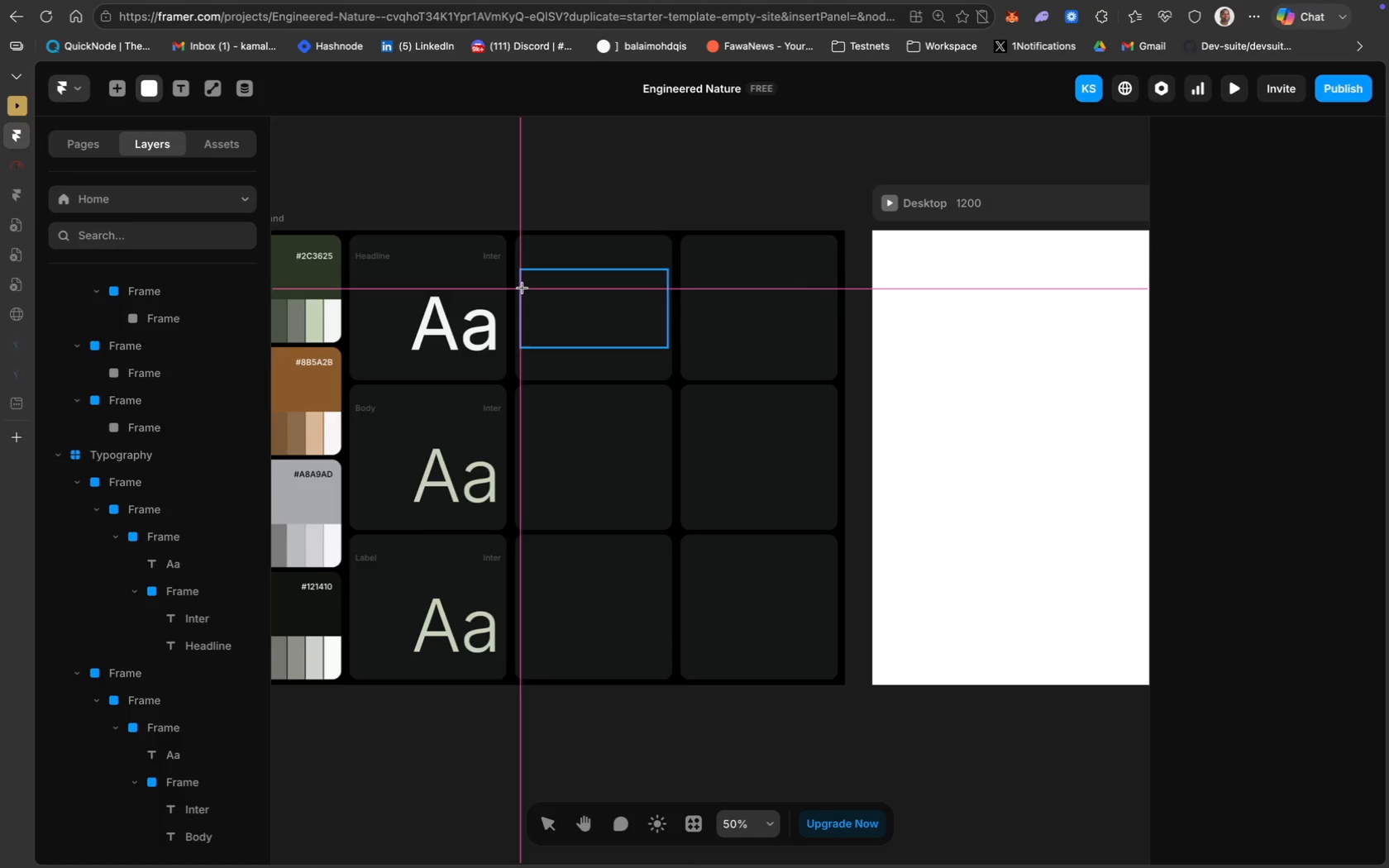 
wait(37.32)
 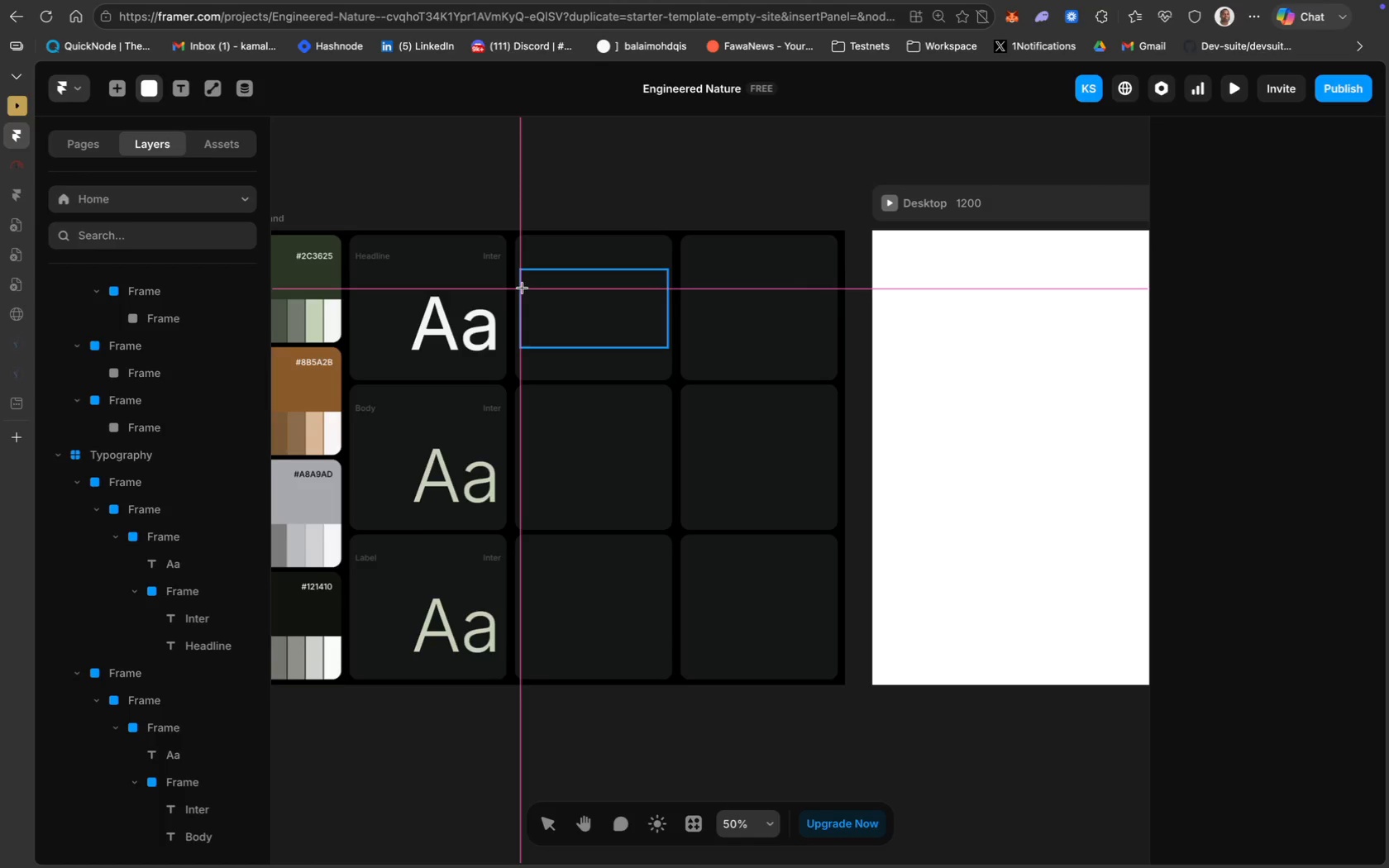 
left_click_drag(start_coordinate=[521, 280], to_coordinate=[561, 292])
 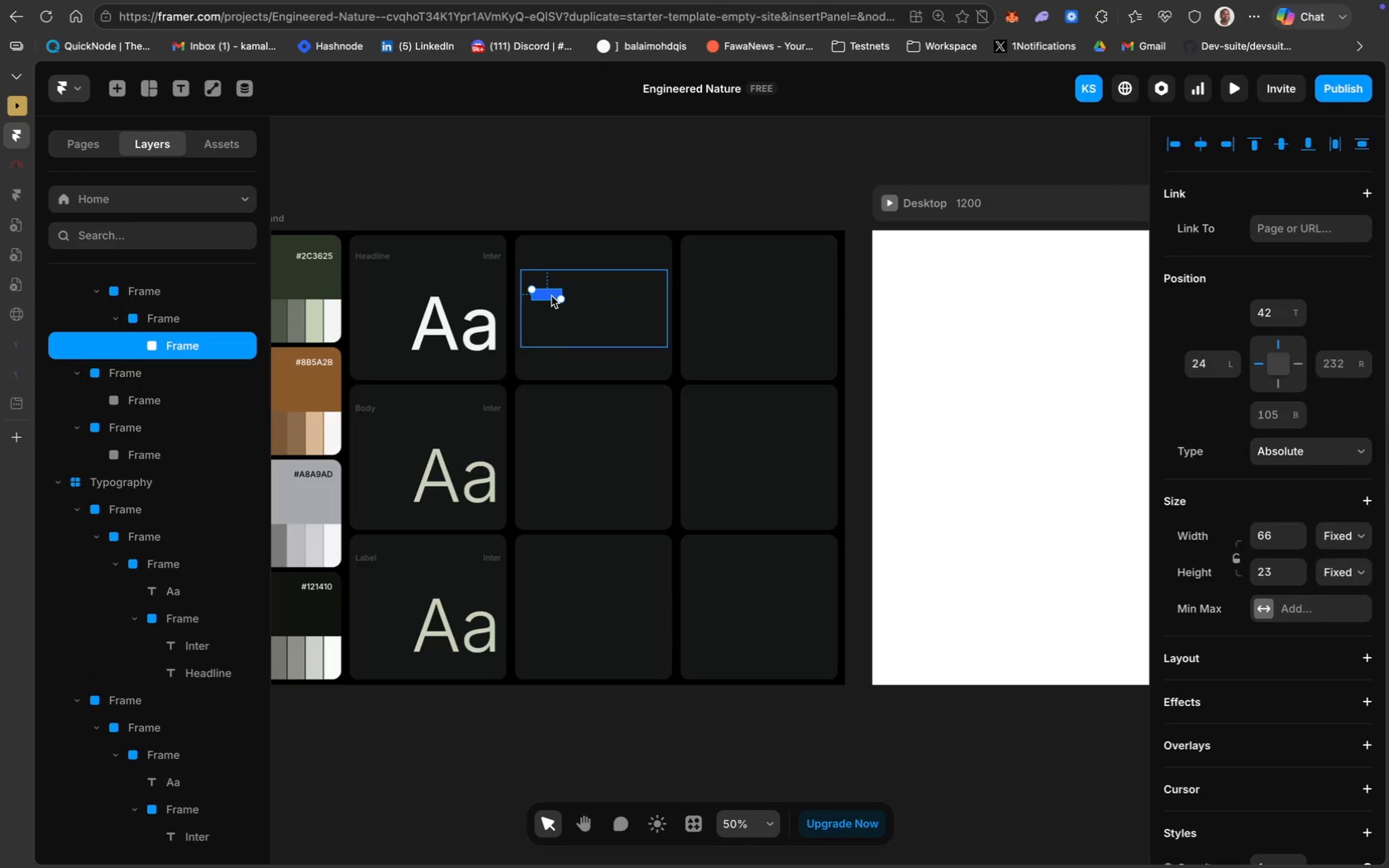 
left_click([551, 296])
 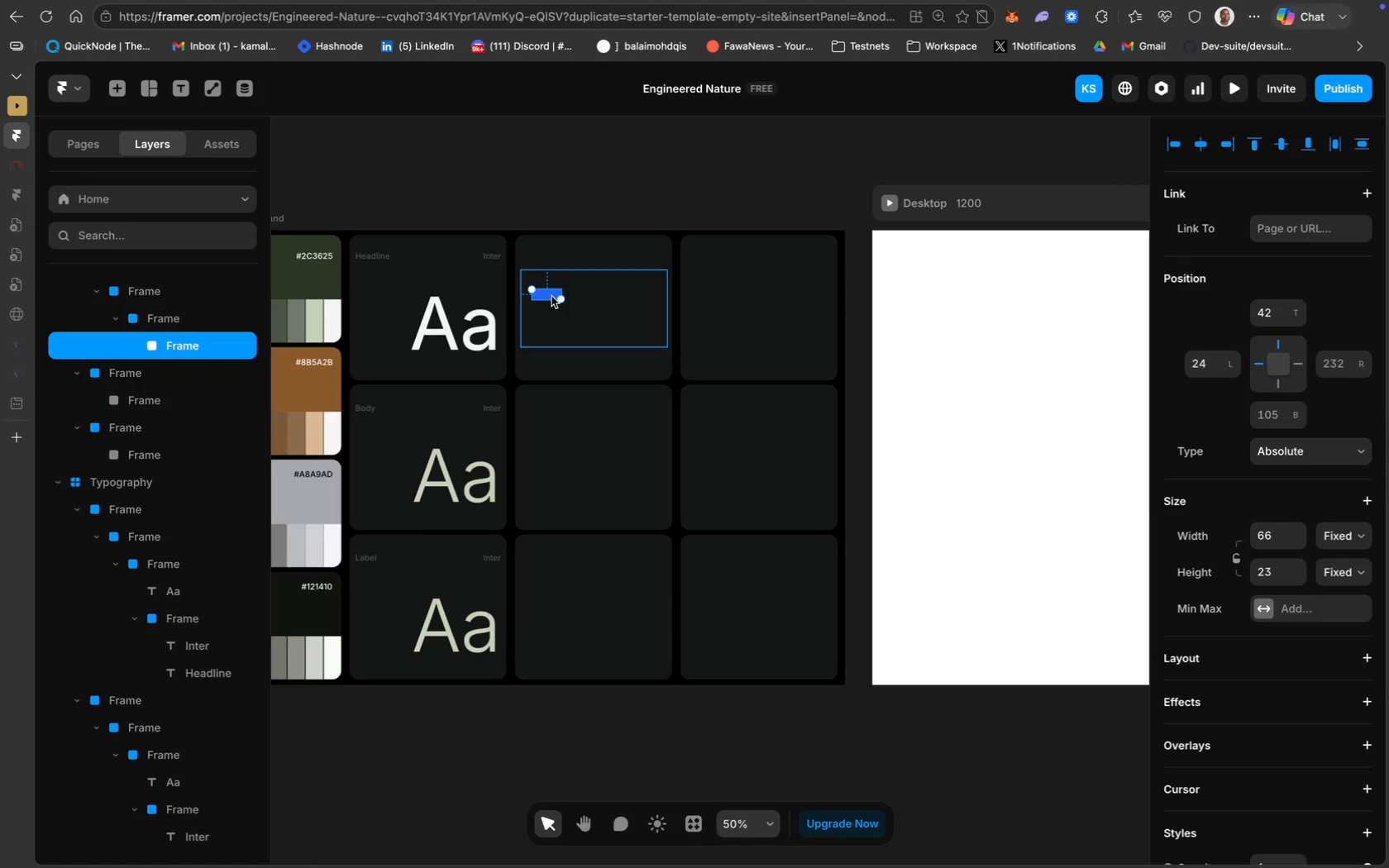 
key(Backspace)
 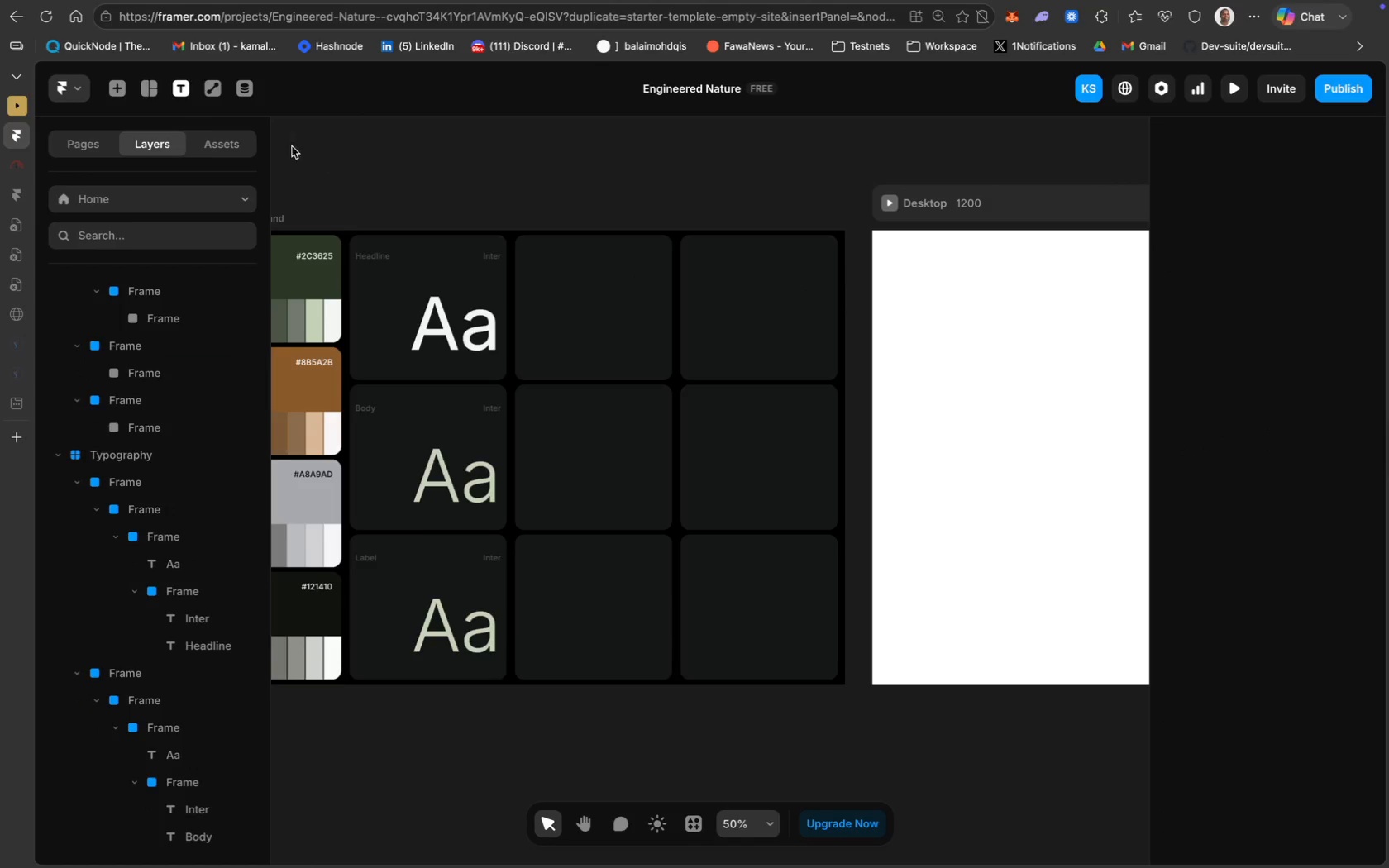 
left_click([150, 88])
 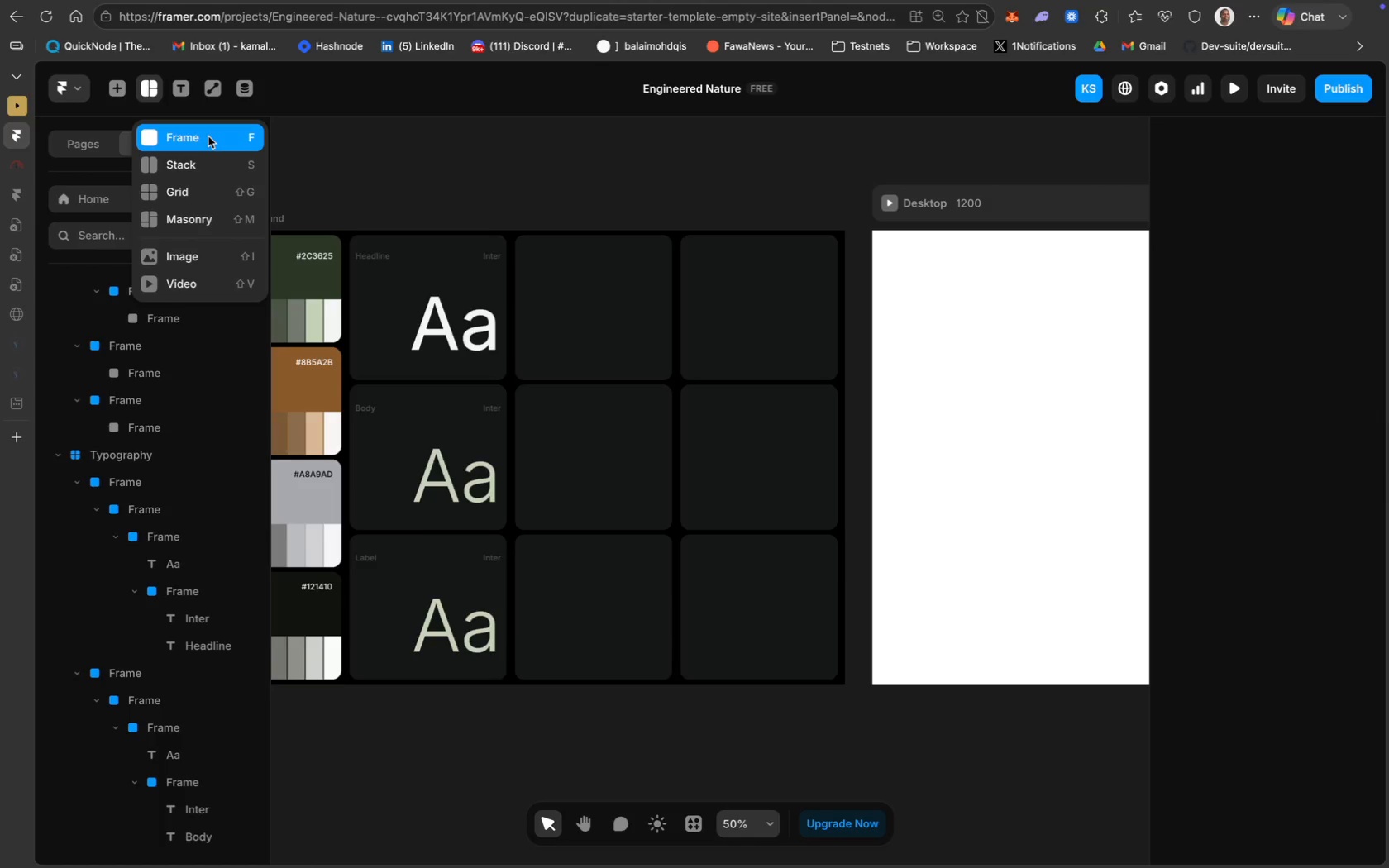 
wait(5.14)
 